 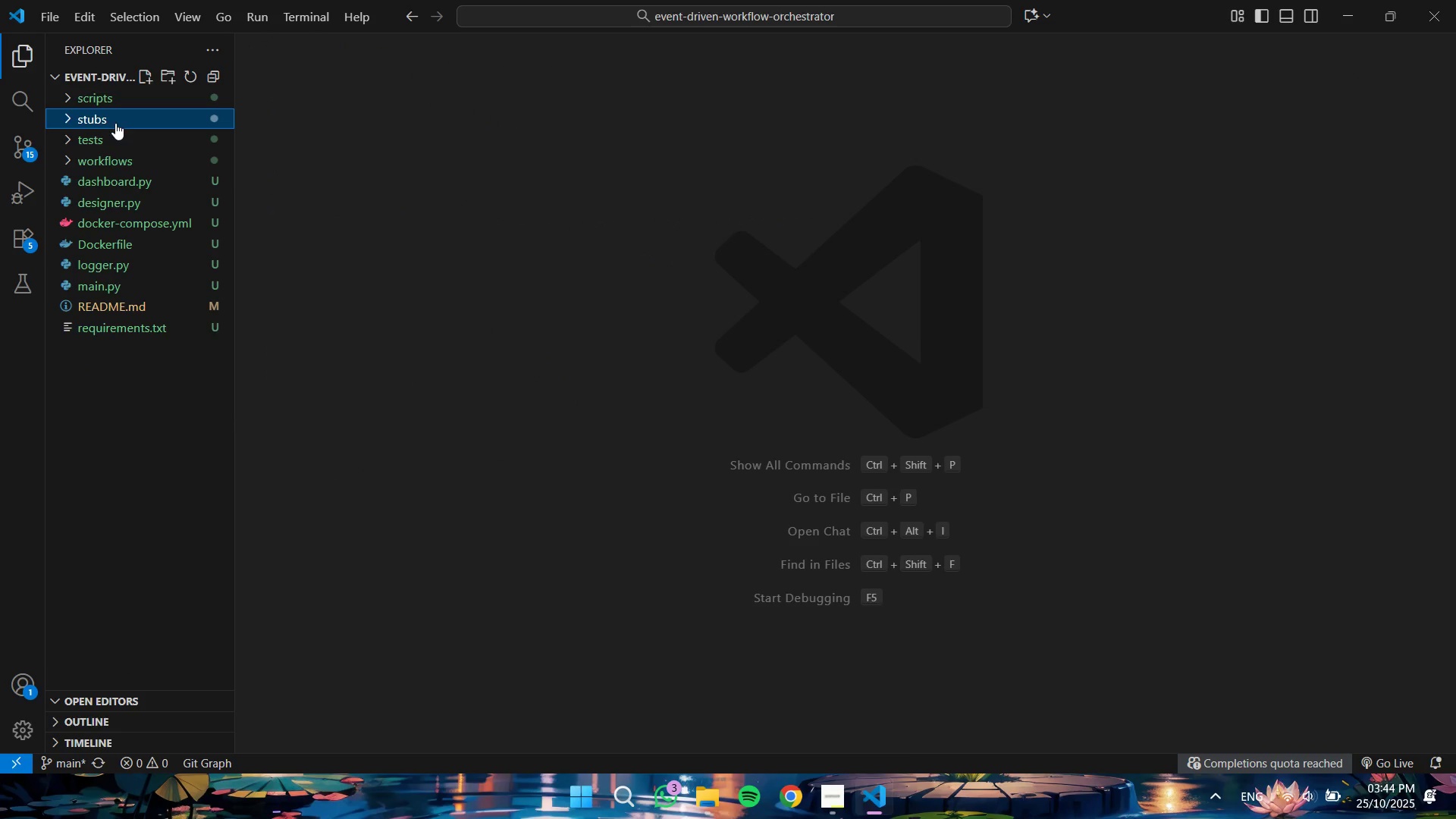 
left_click([106, 157])
 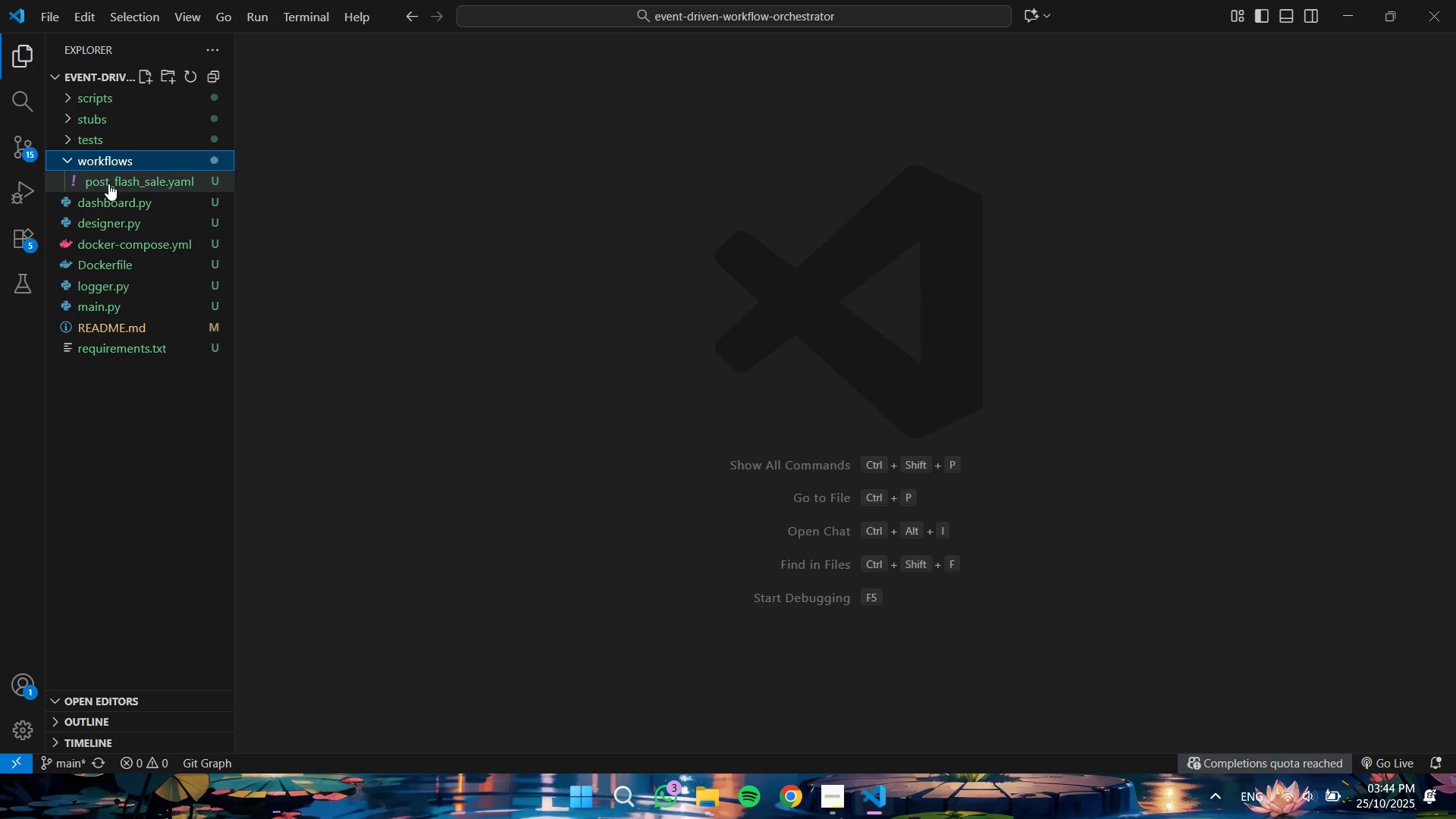 
left_click([108, 184])
 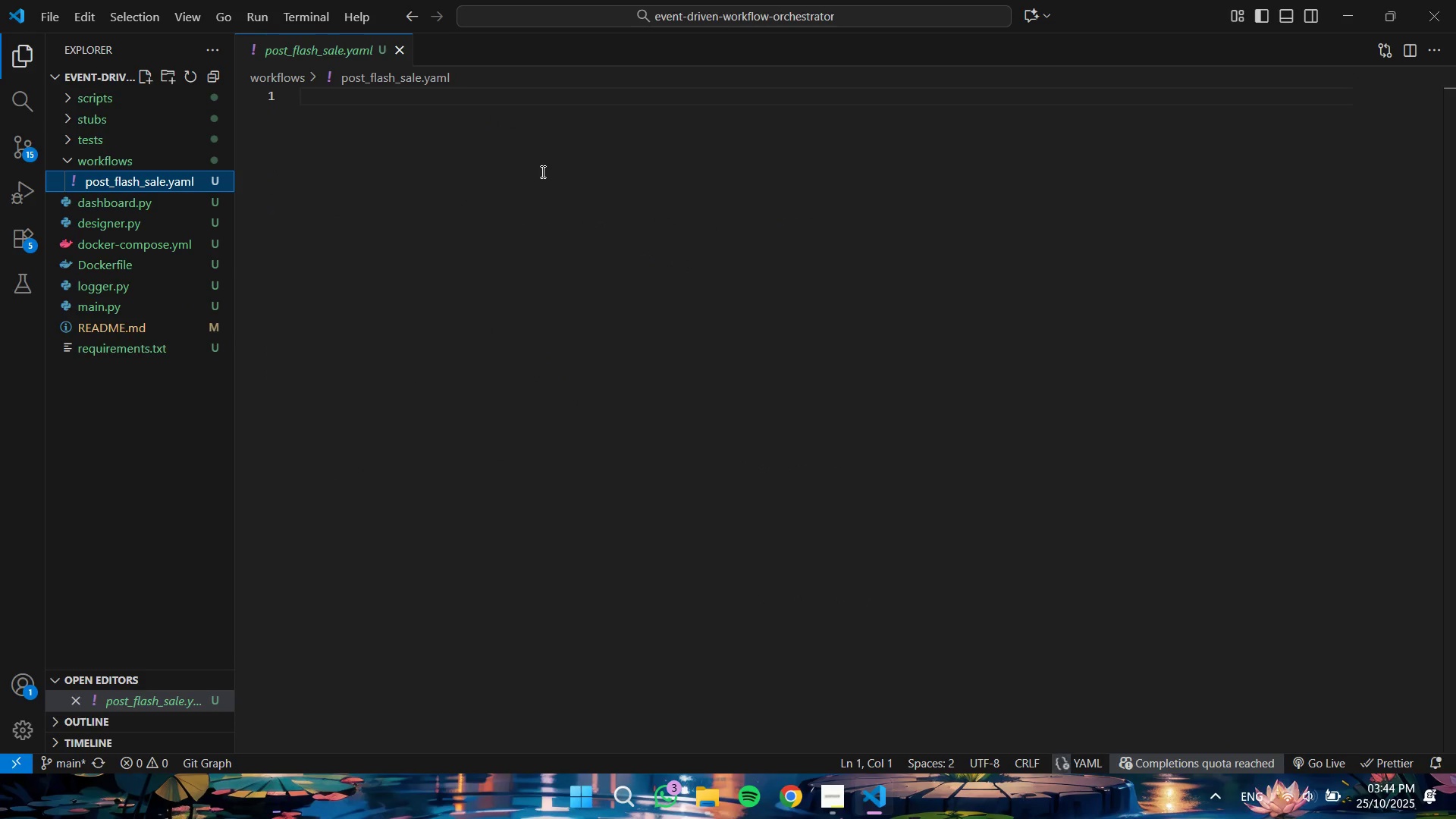 
left_click([545, 167])
 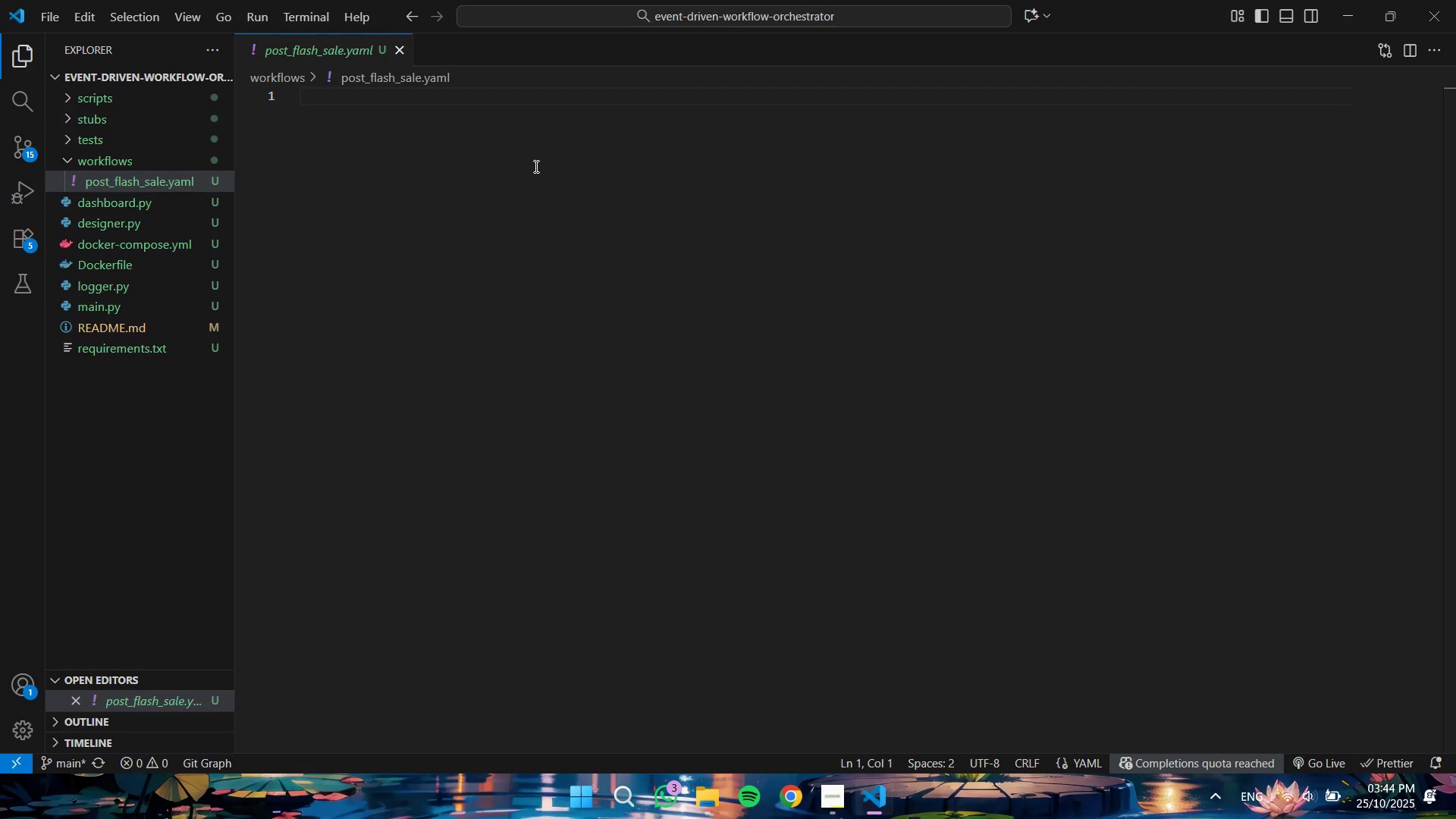 
type(if)
key(Backspace)
type(d: post_flash_sale)
 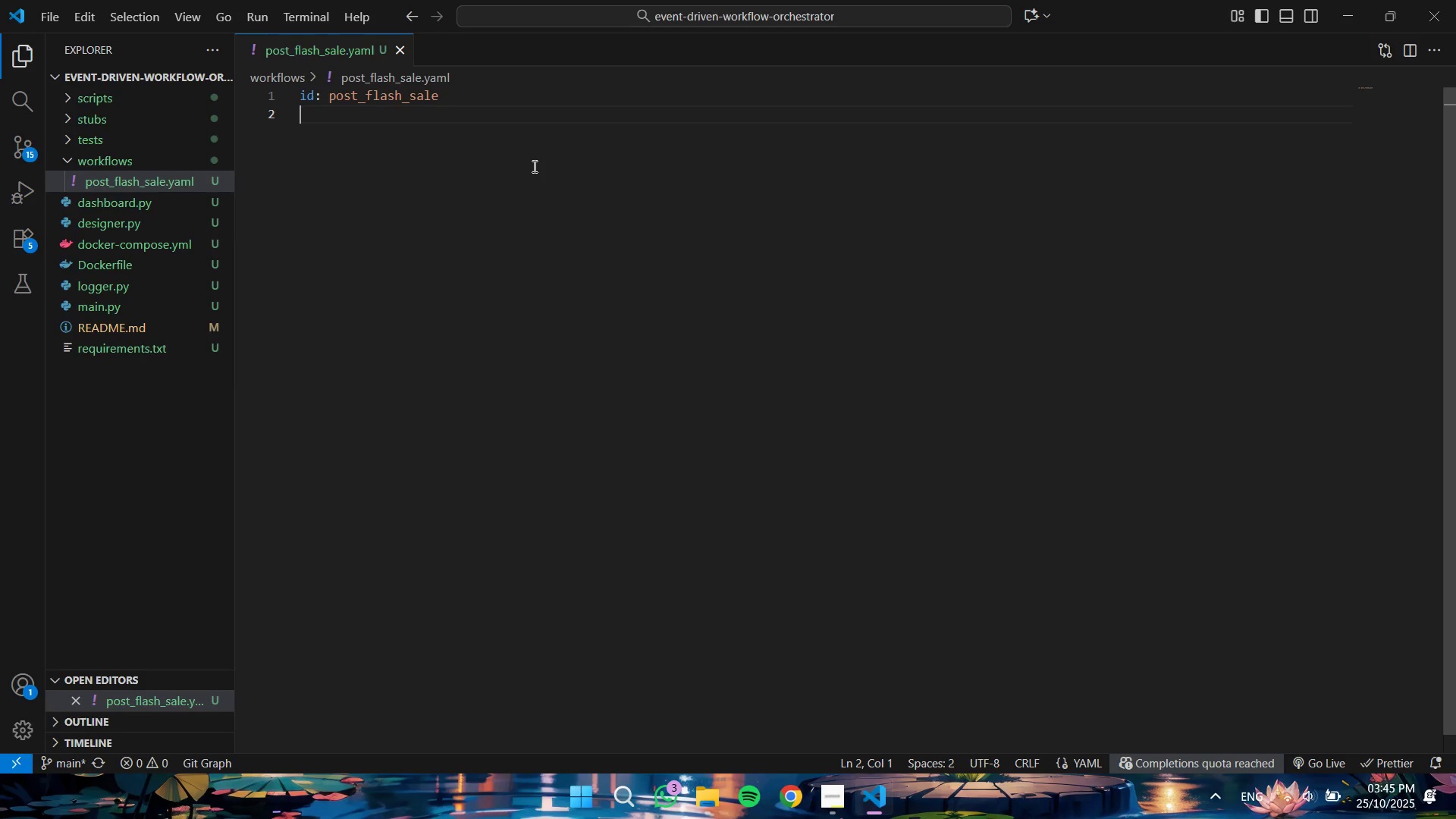 
 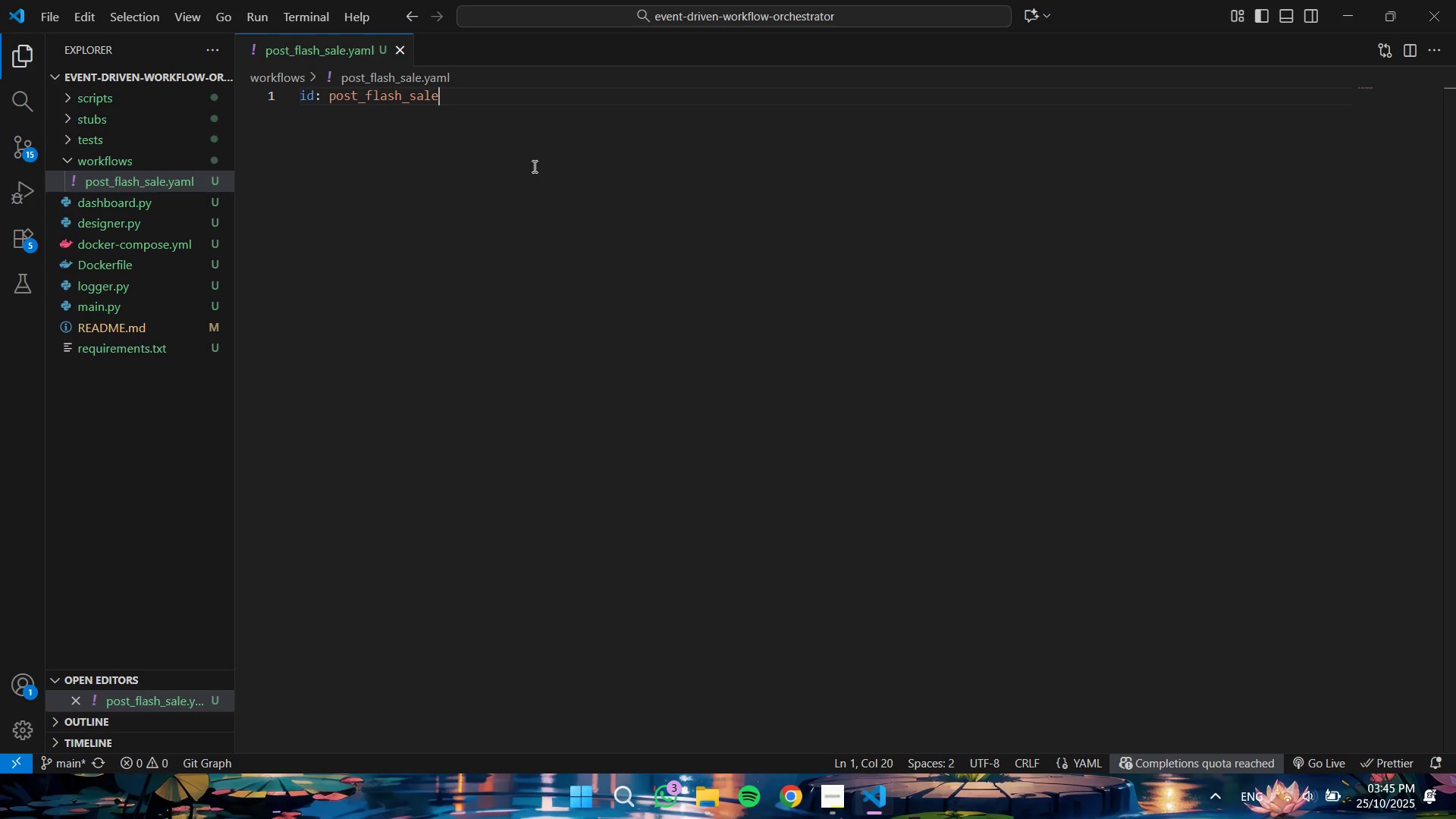 
key(Enter)
 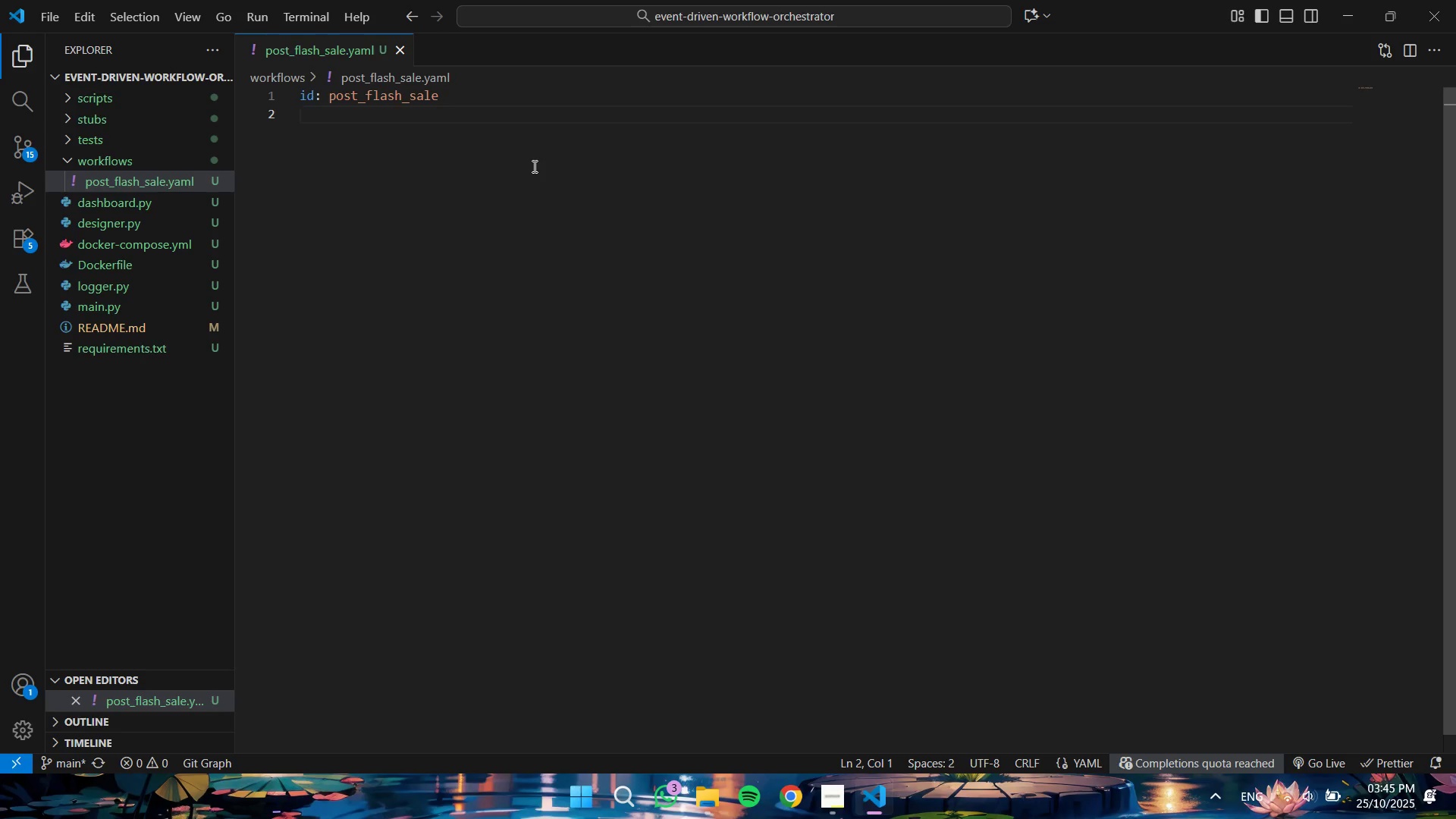 
type(name: Post_)
key(Backspace)
type(0)
key(Backspace)
type(-Flash Sale Operations)
 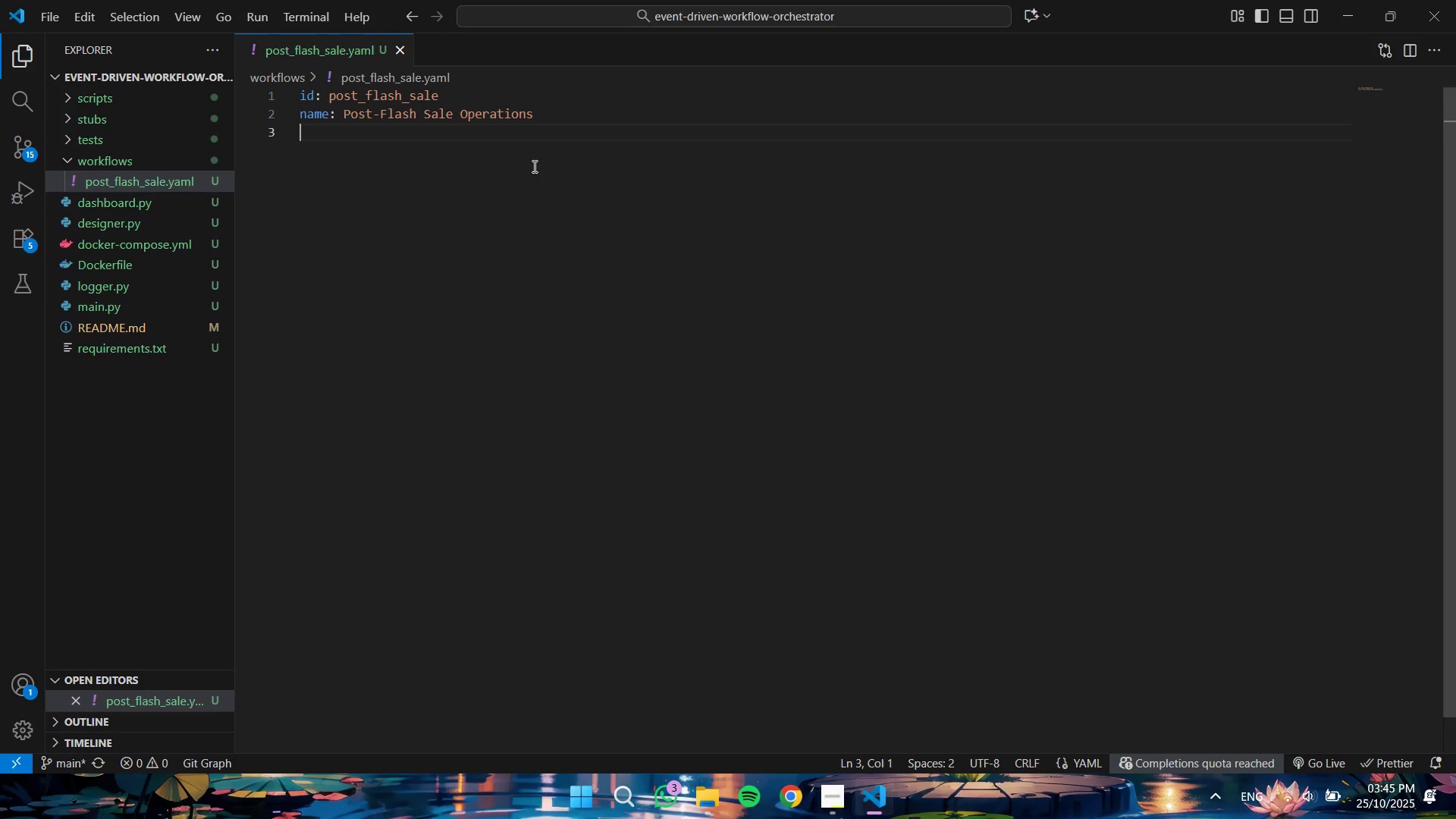 
 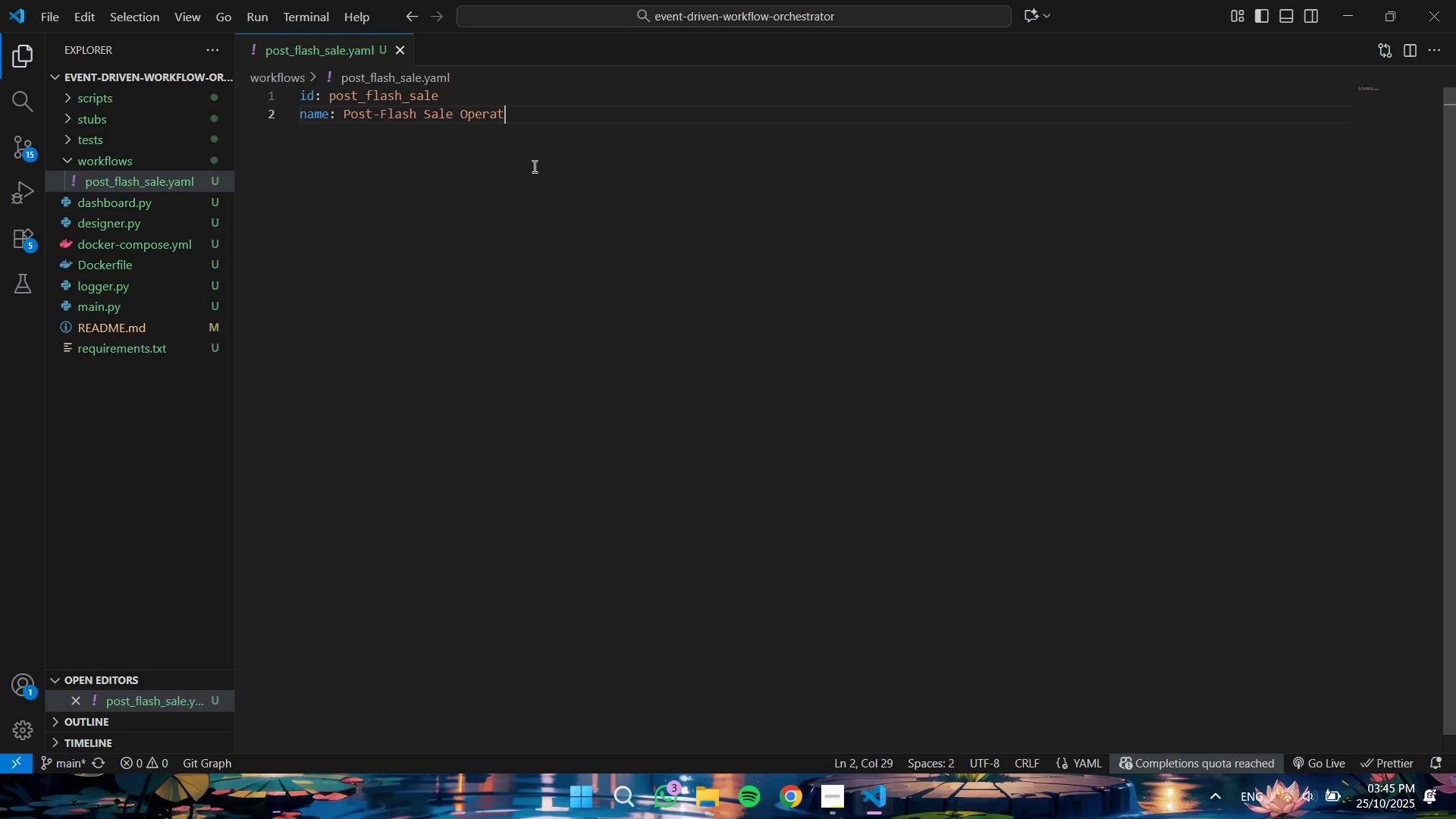 
key(Enter)
 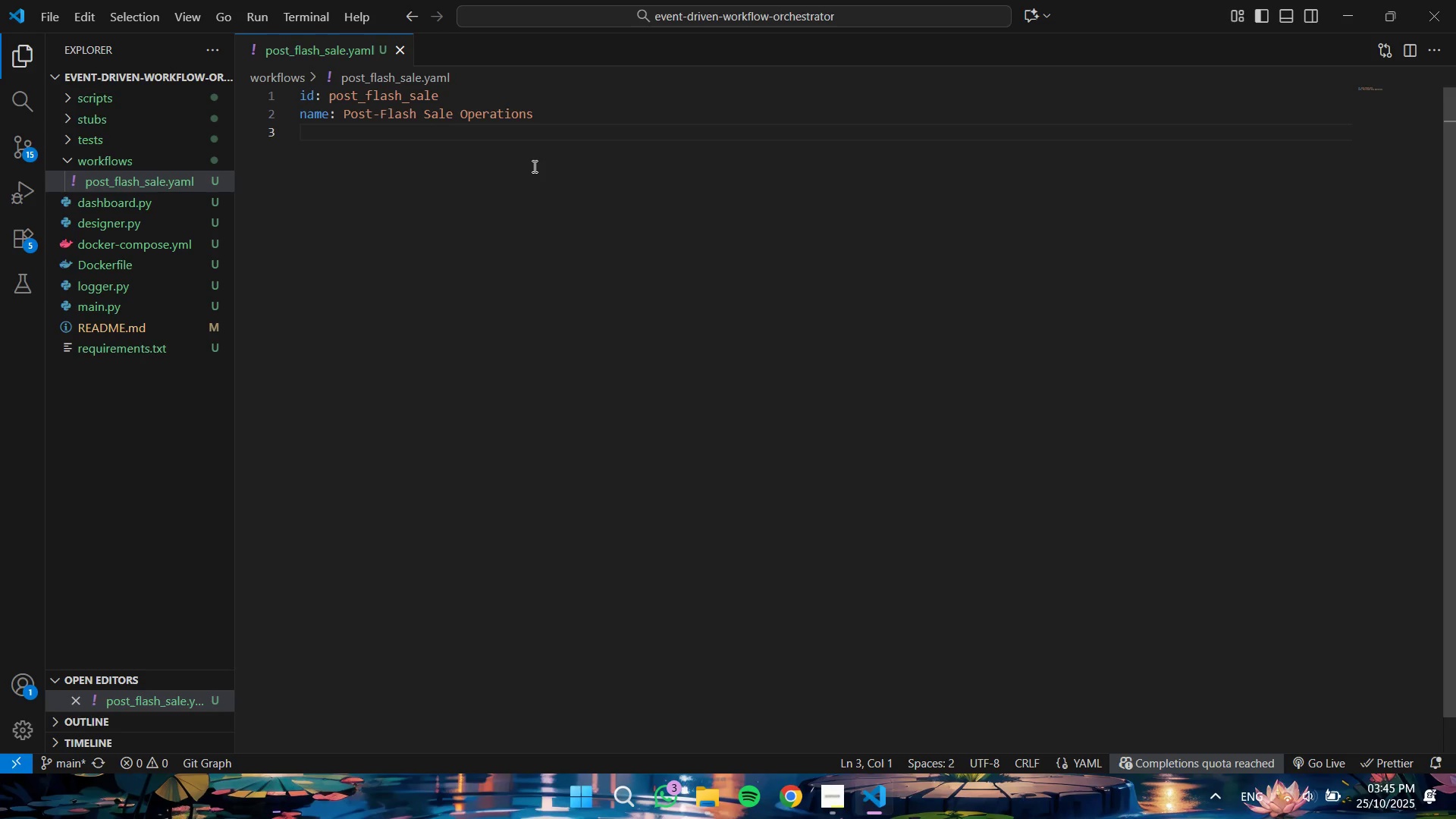 
type(nodes:)
 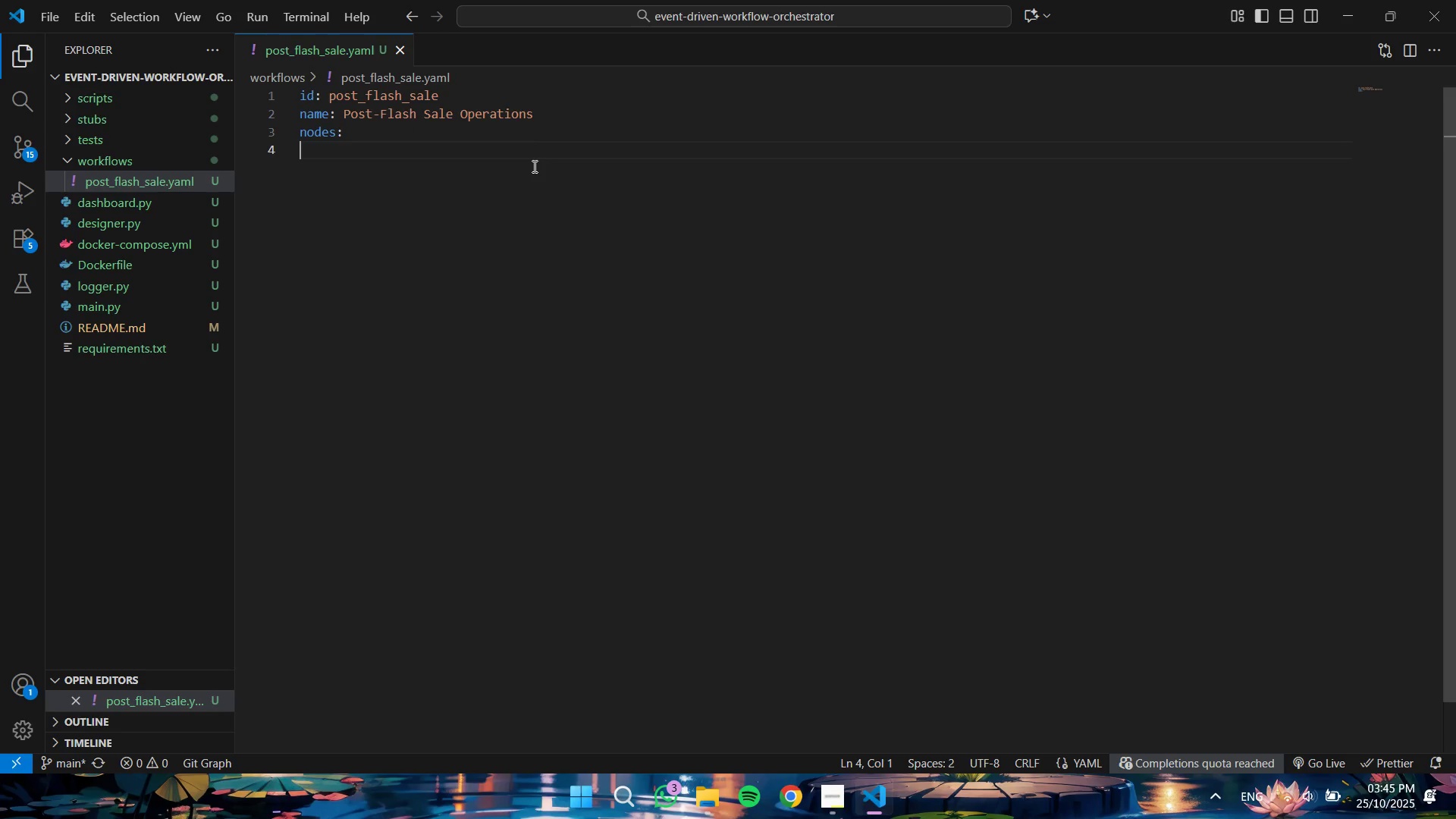 
 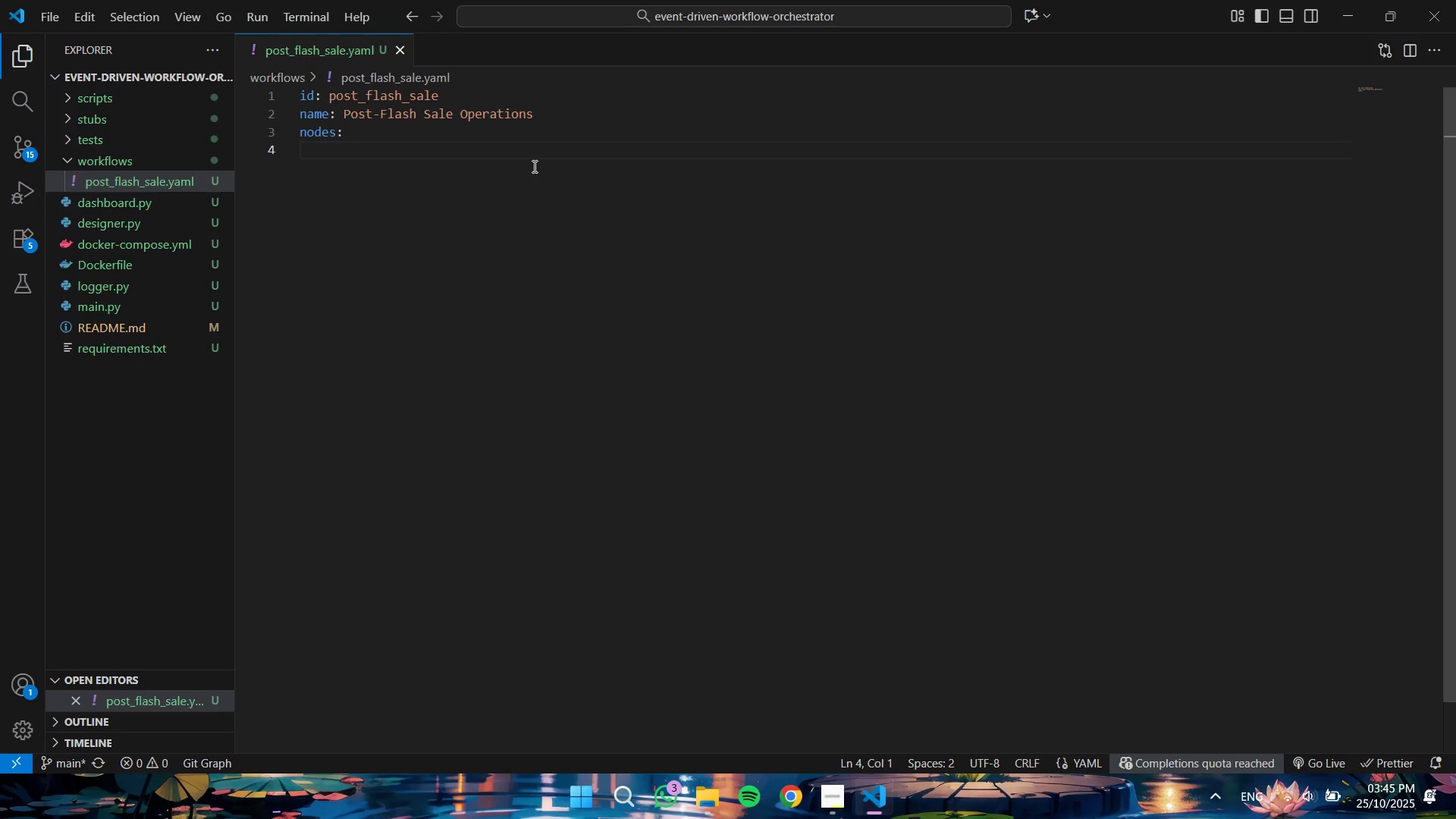 
key(Enter)
 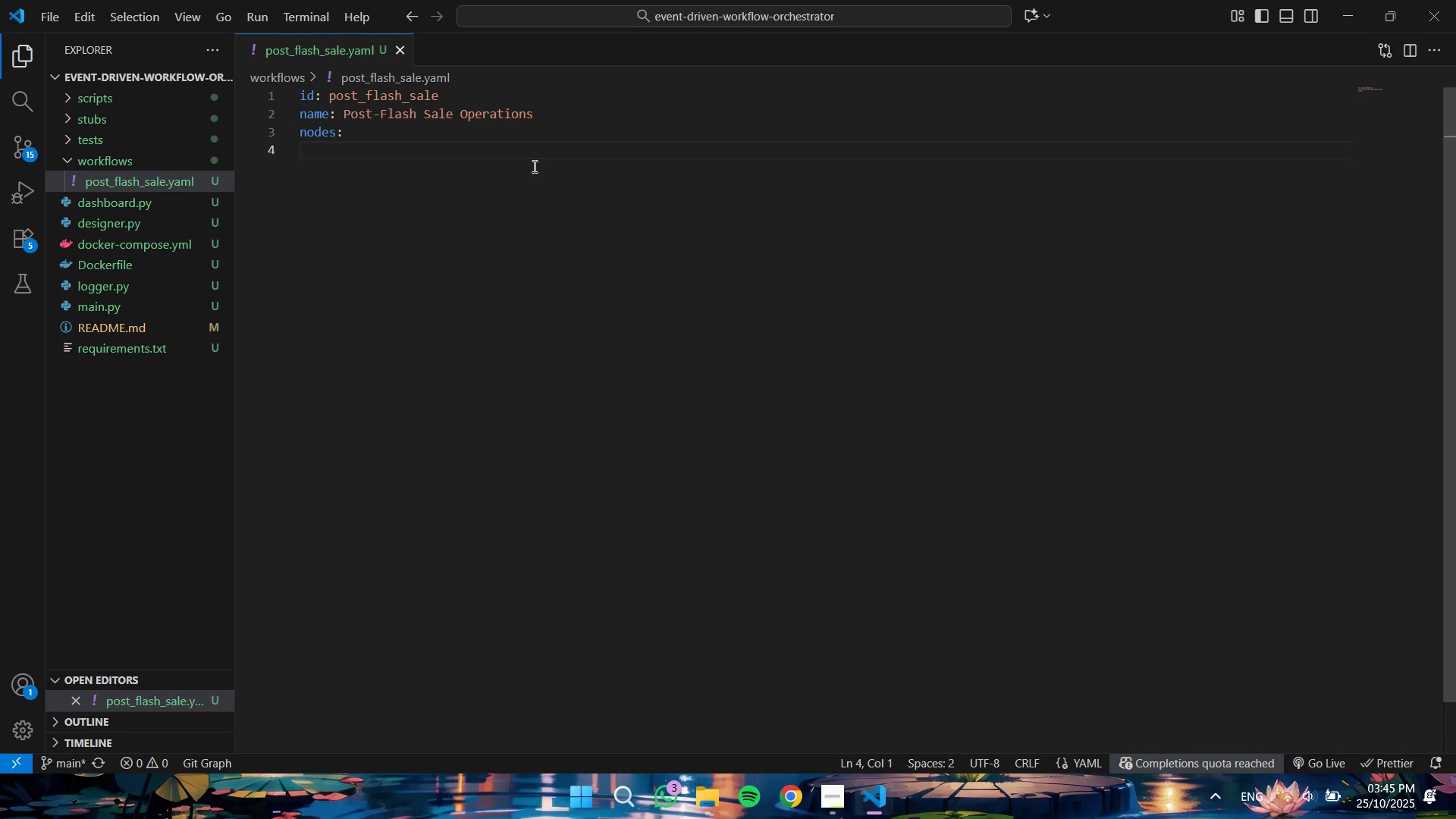 
key(Tab)
type(-v)
key(Backspace)
type( if)
key(Backspace)
type(d: start)
 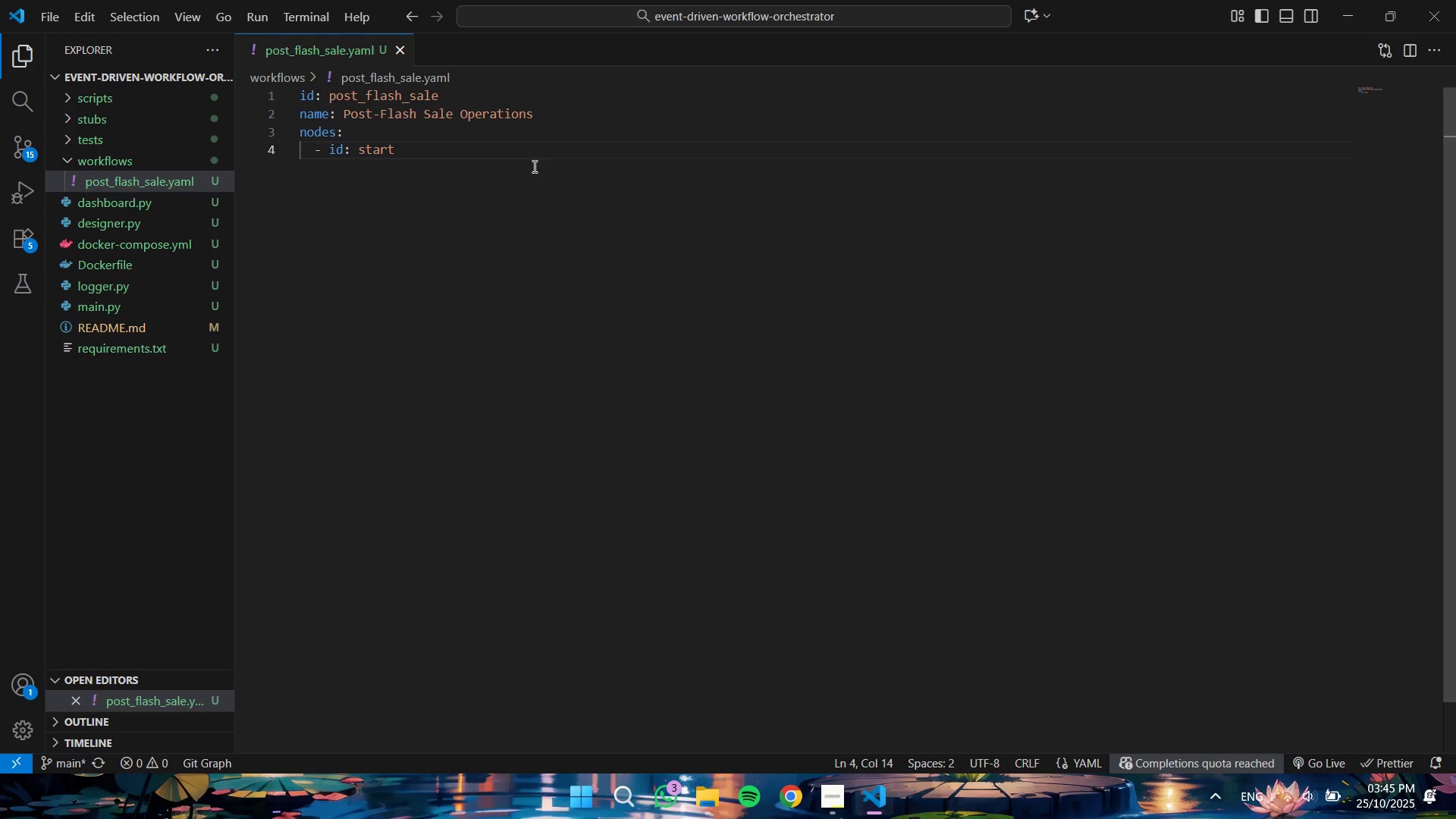 
key(Enter)
 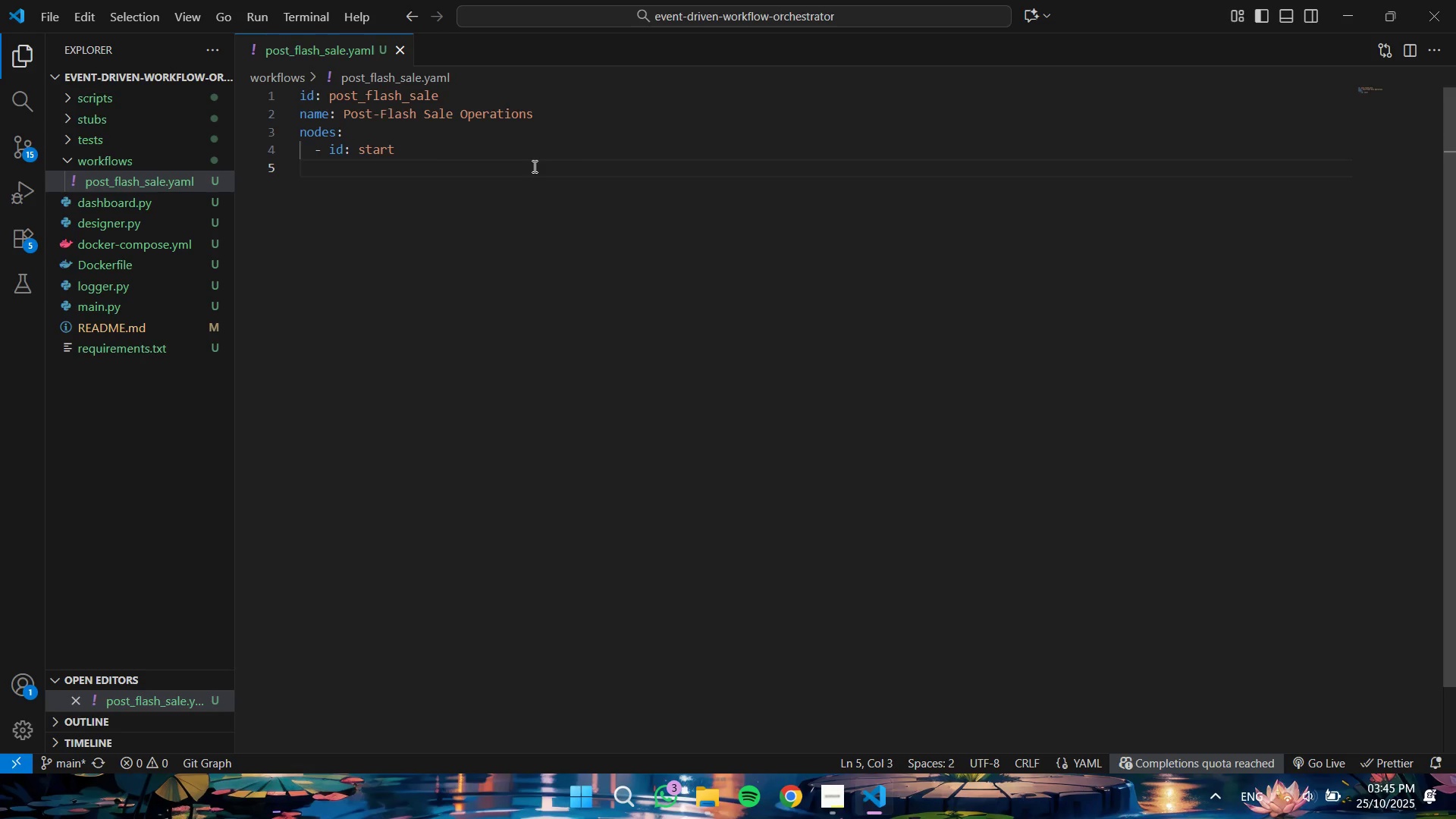 
type(- t)
key(Backspace)
key(Backspace)
key(Backspace)
key(Tab)
type(type: event)
 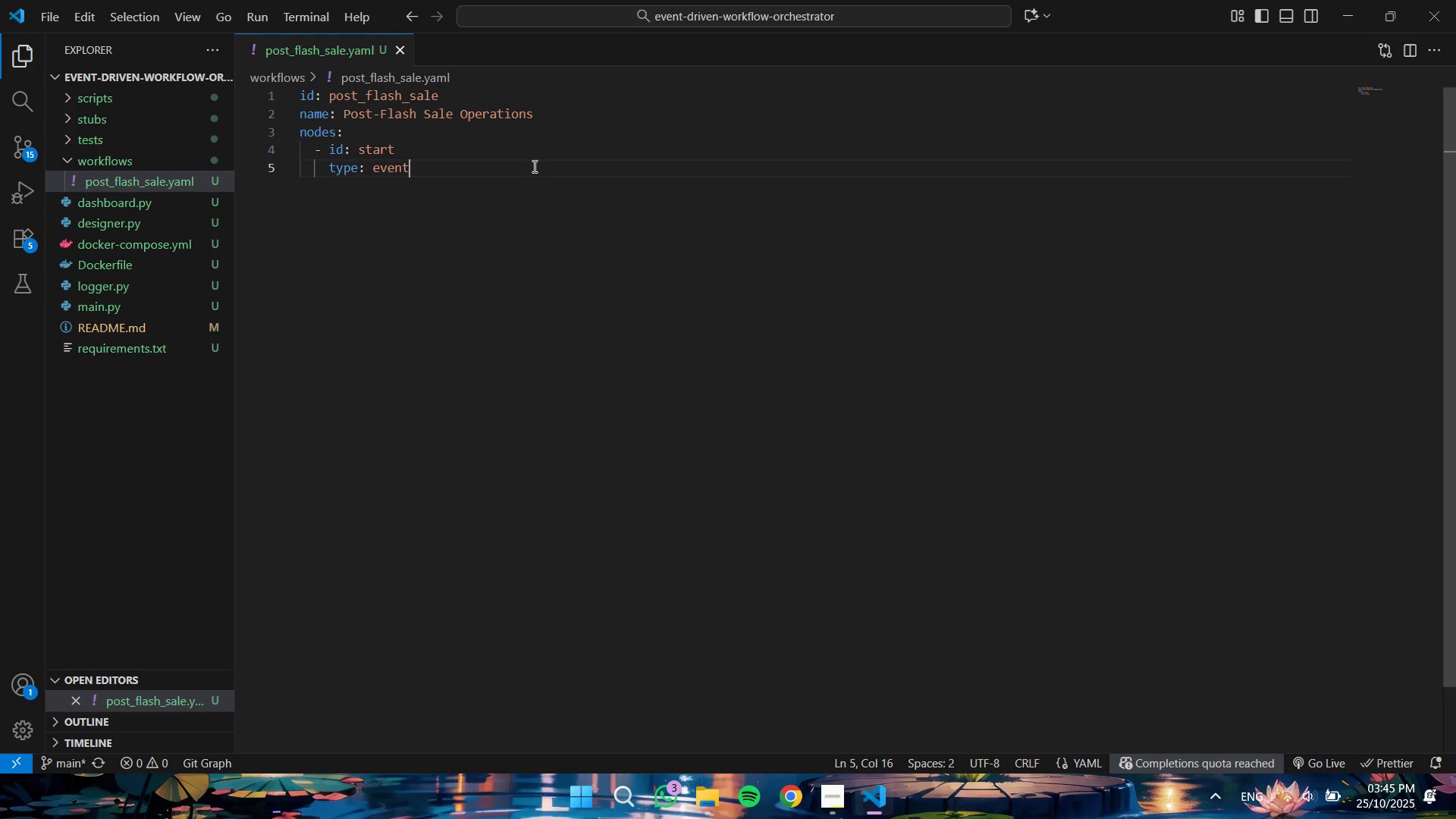 
key(Enter)
 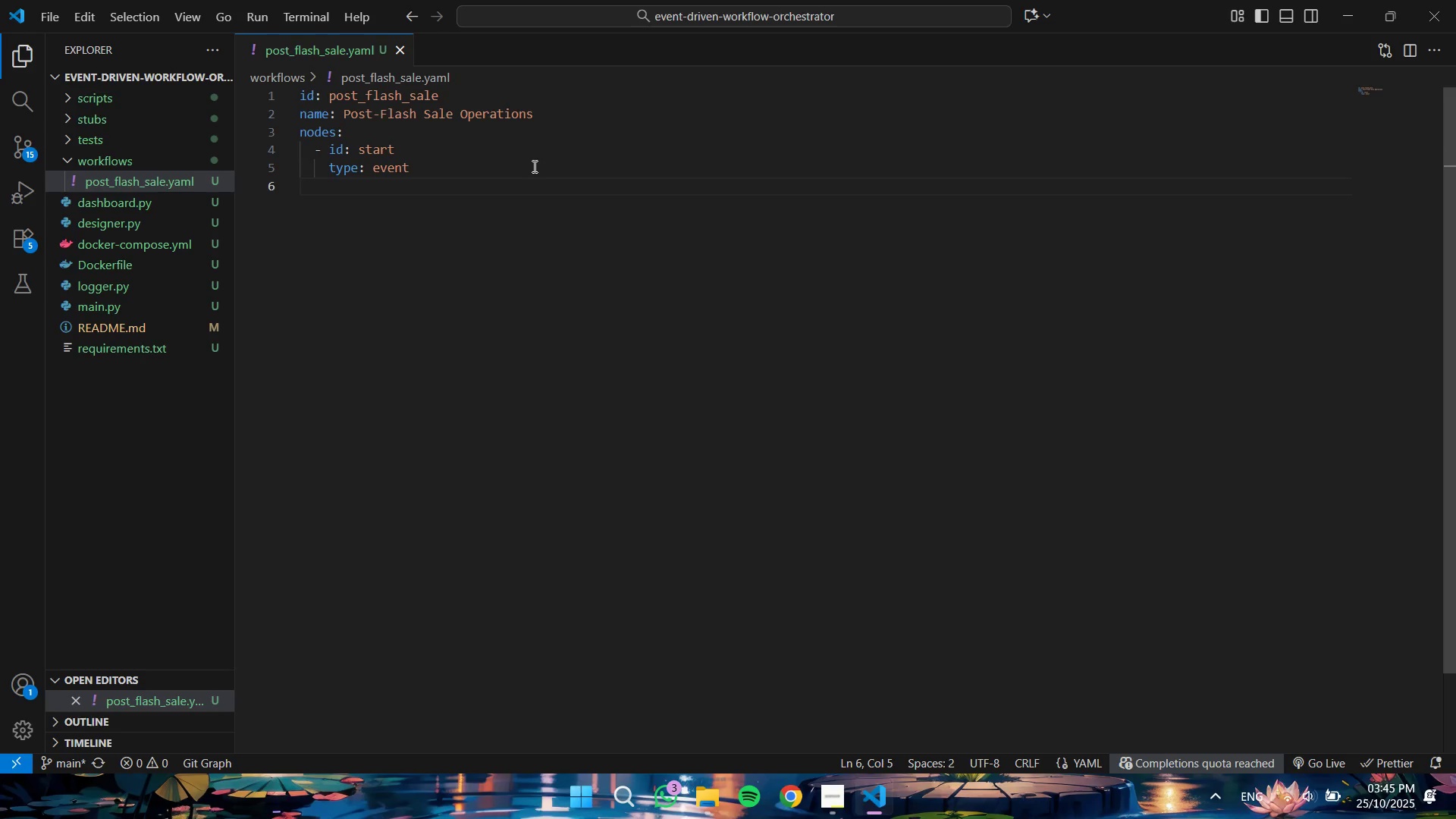 
type(lable: "Ingest Order Event)
 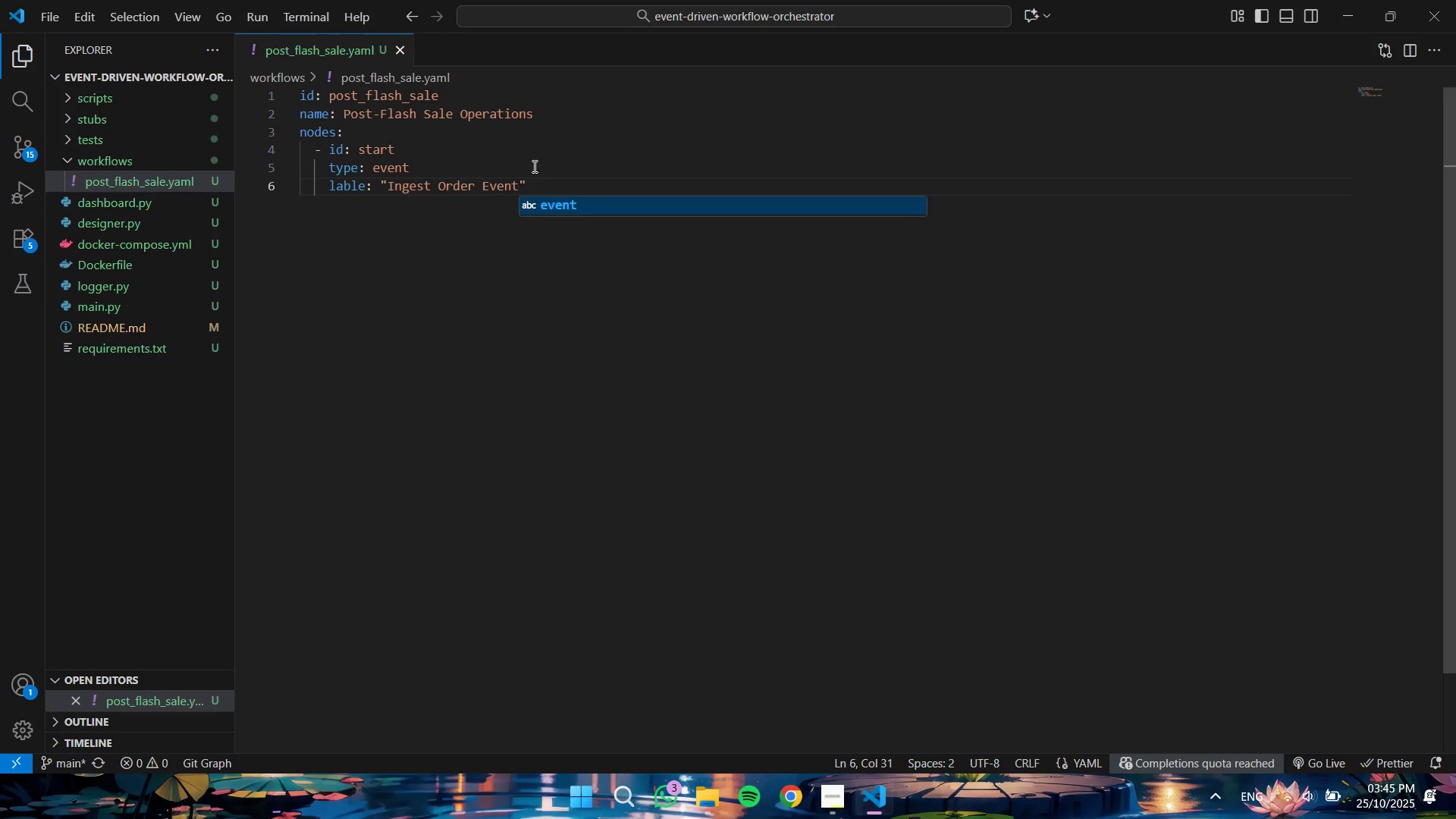 
key(ArrowRight)
 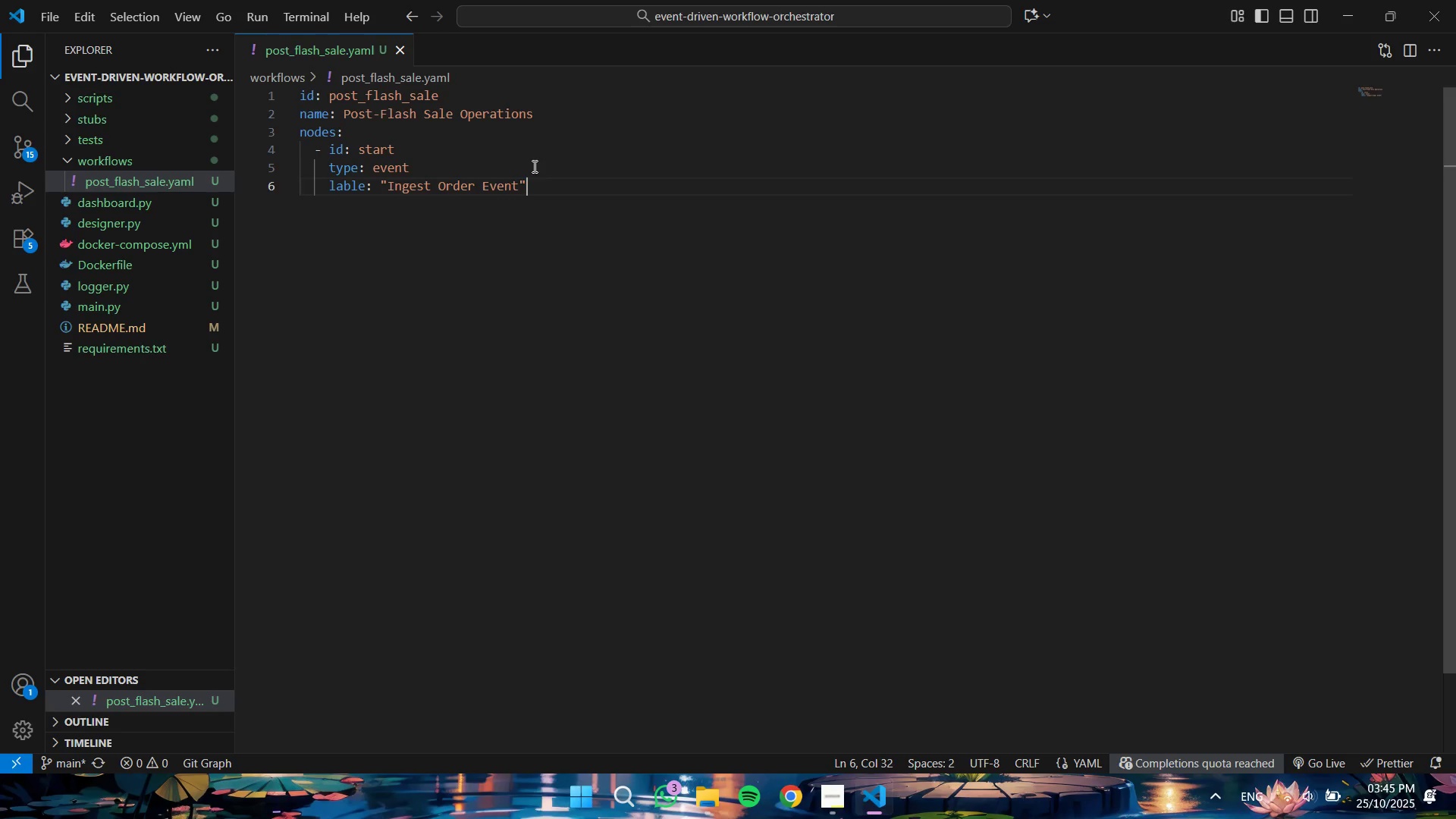 
key(Enter)
 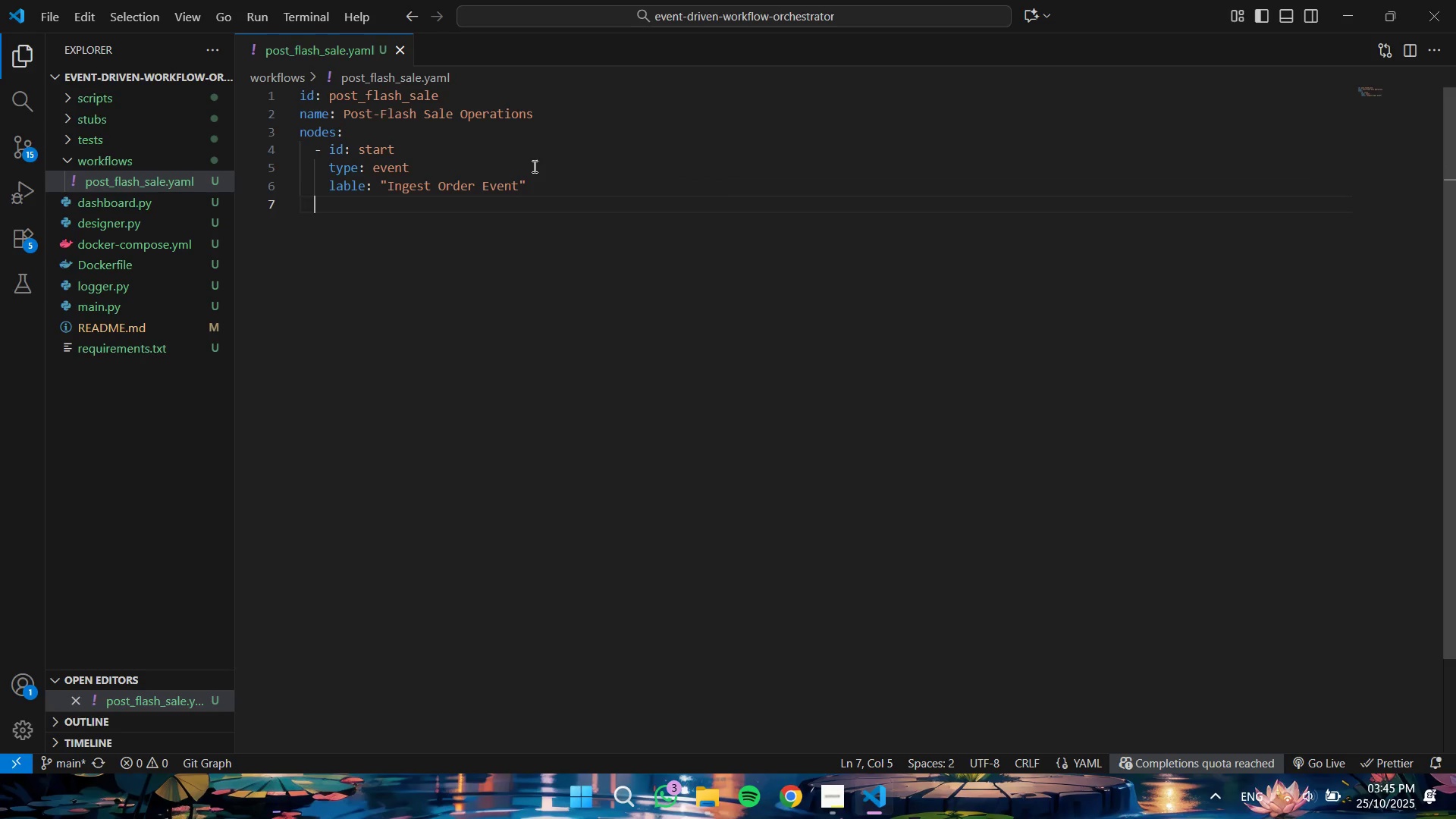 
key(Backspace)
type(- if)
key(Backspace)
type(d: reconcile)
 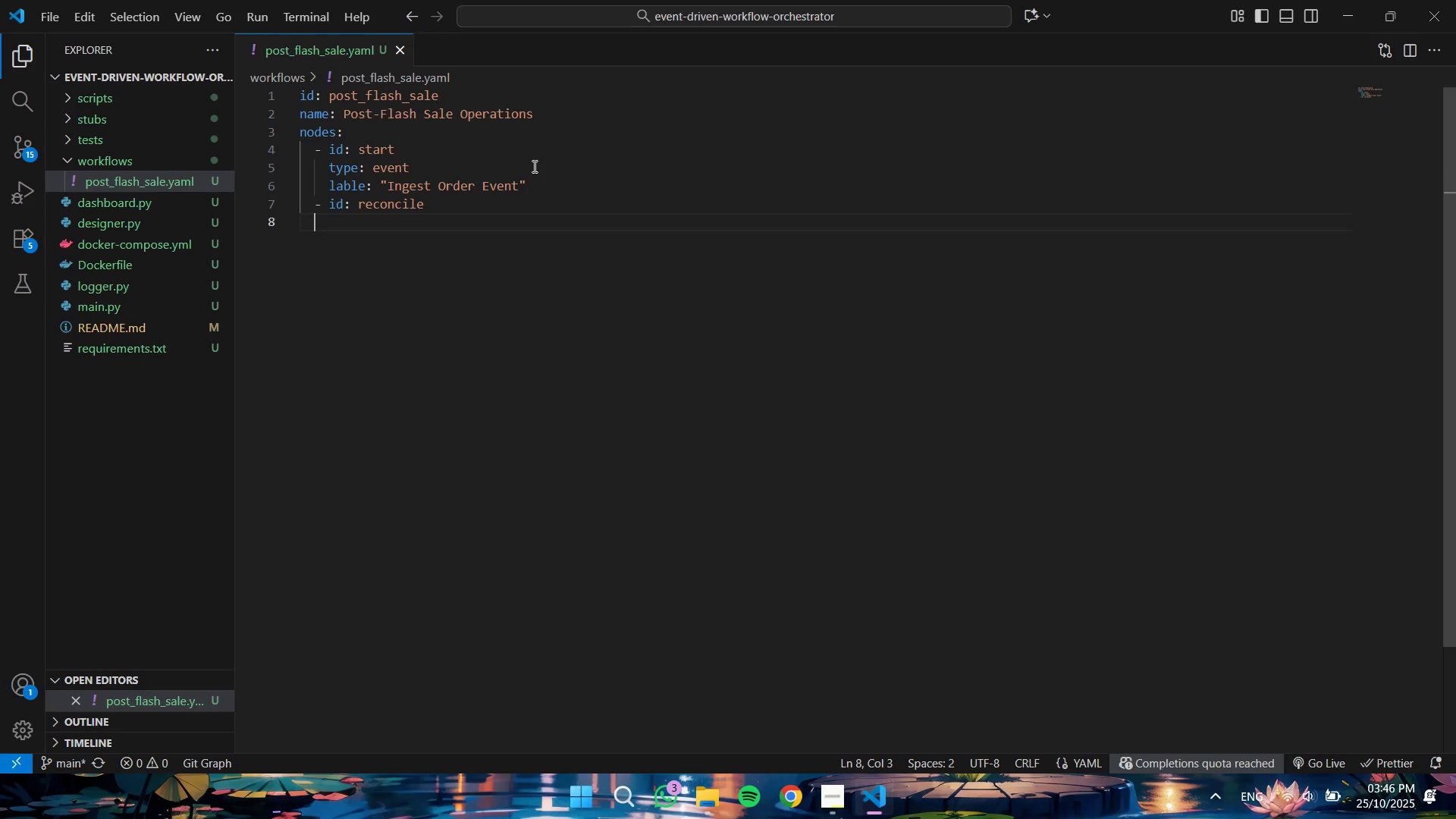 
 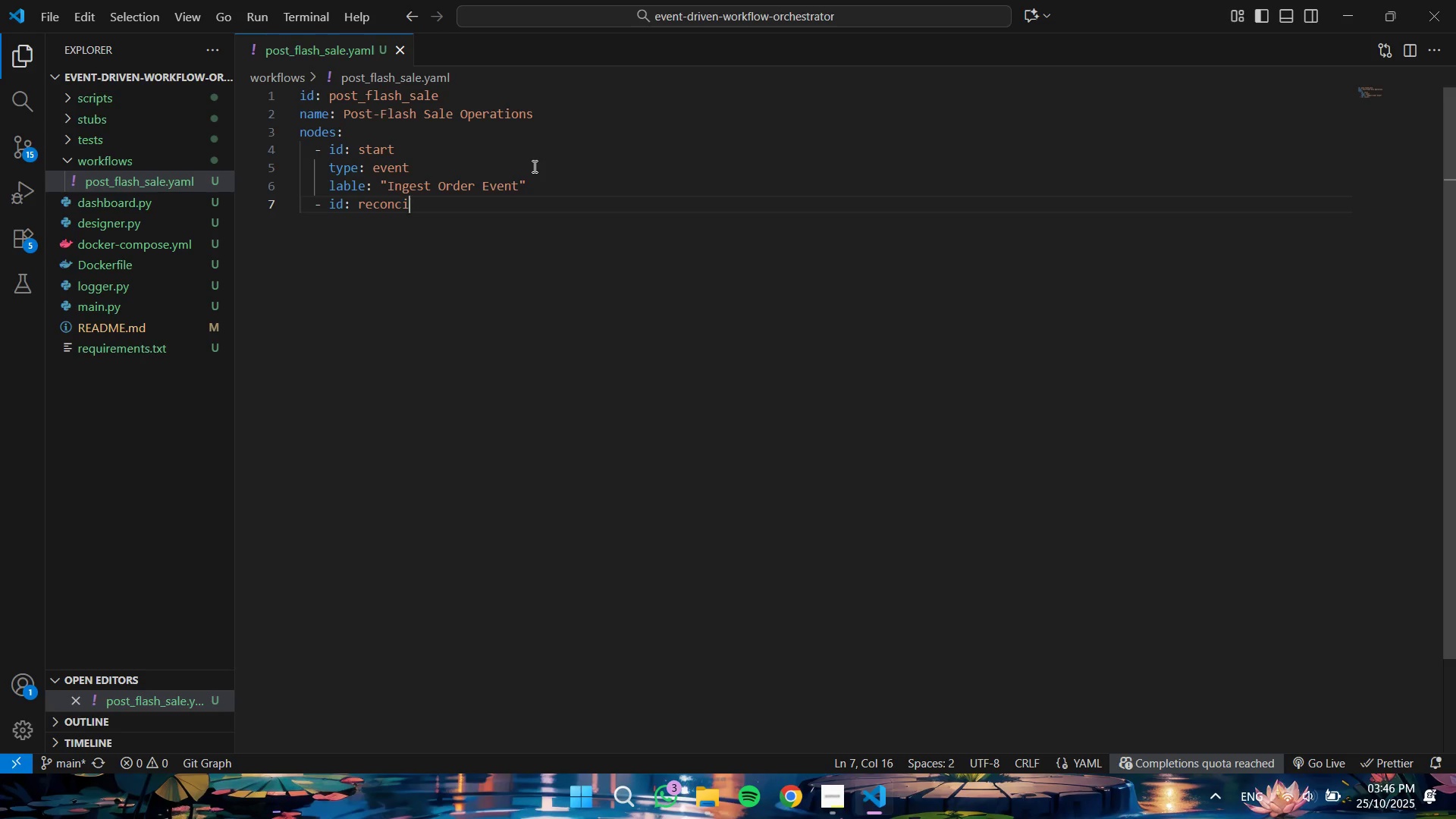 
key(Enter)
 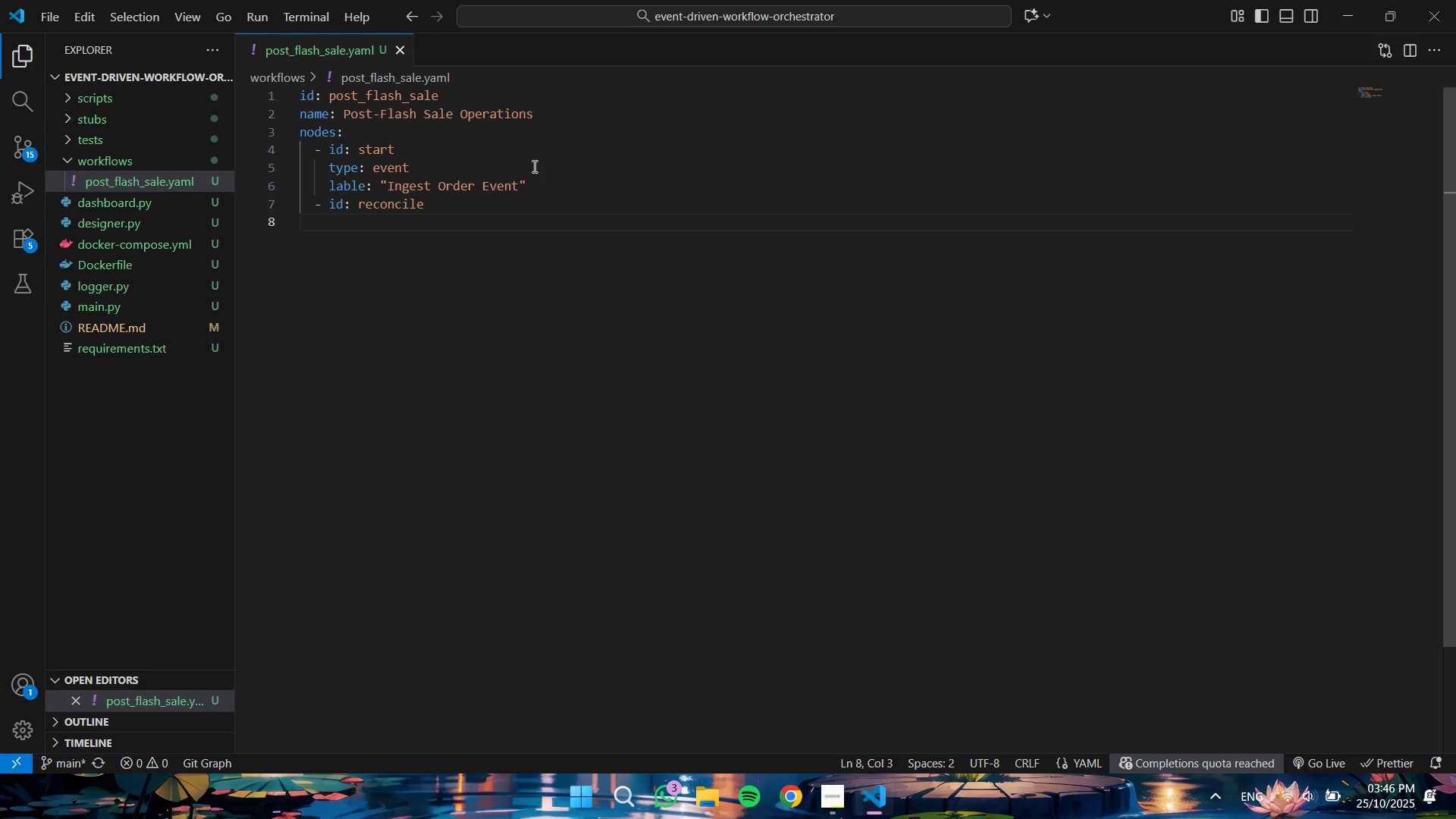 
key(Tab)
 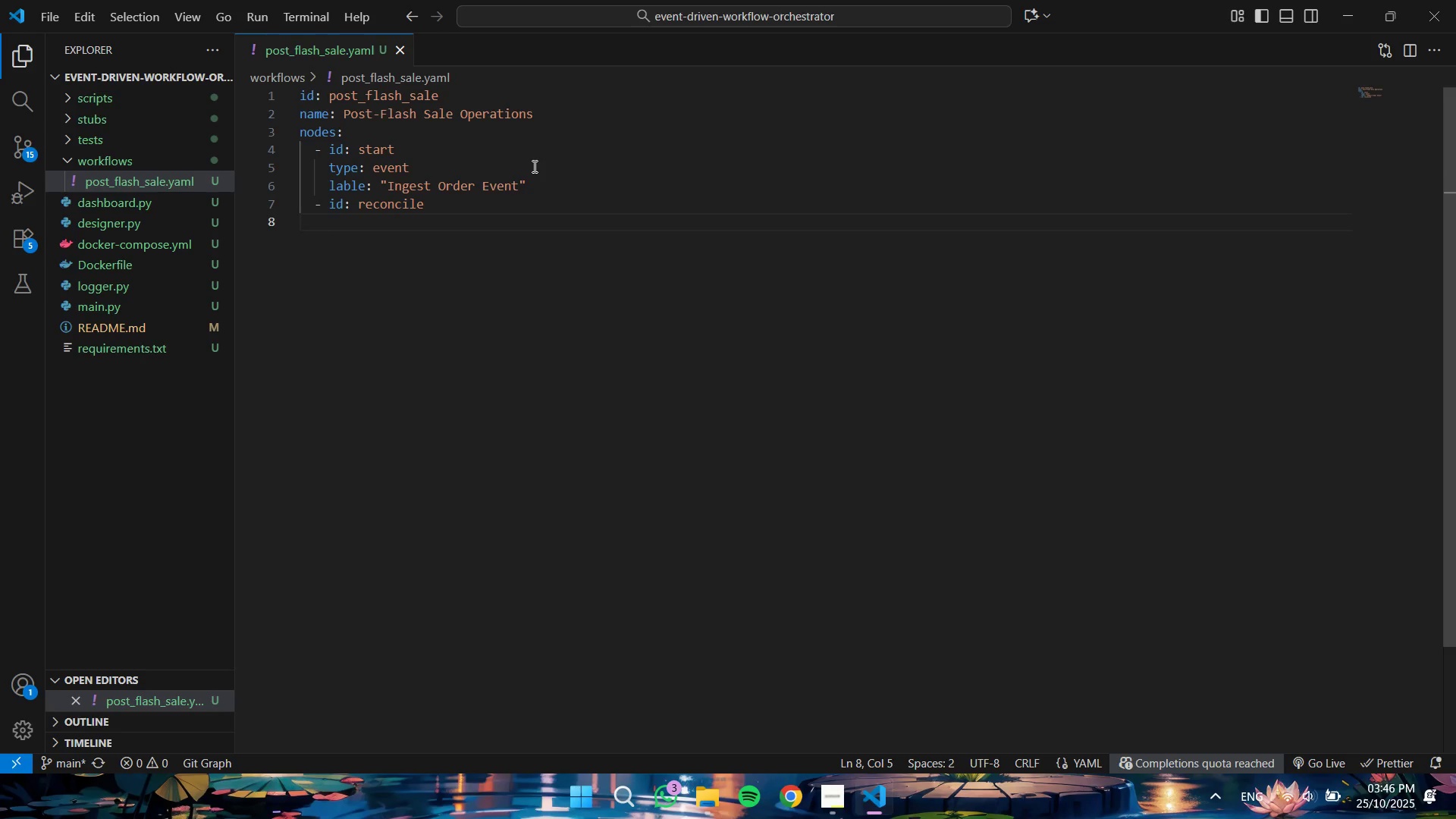 
type(ty)
 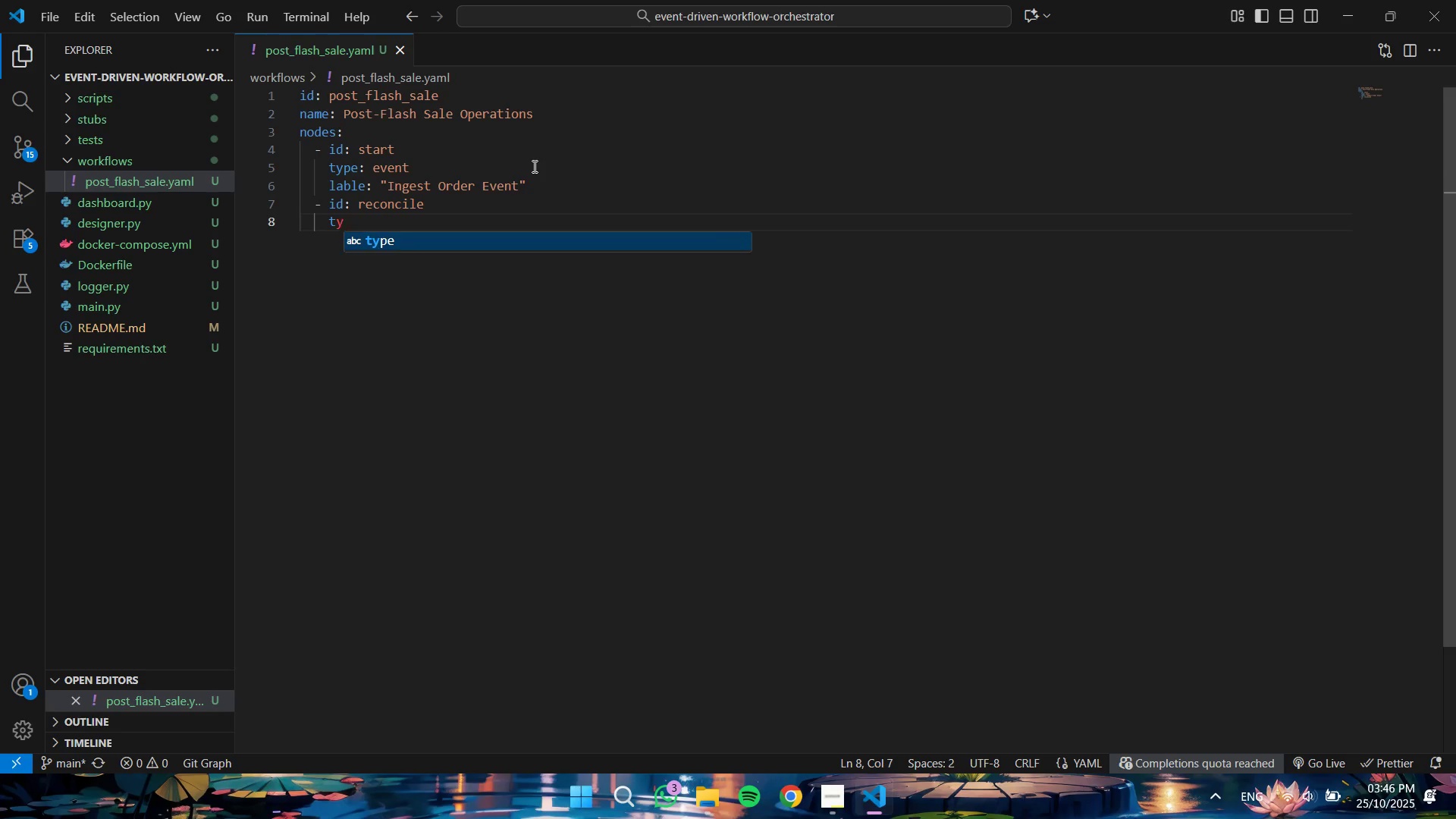 
key(Enter)
 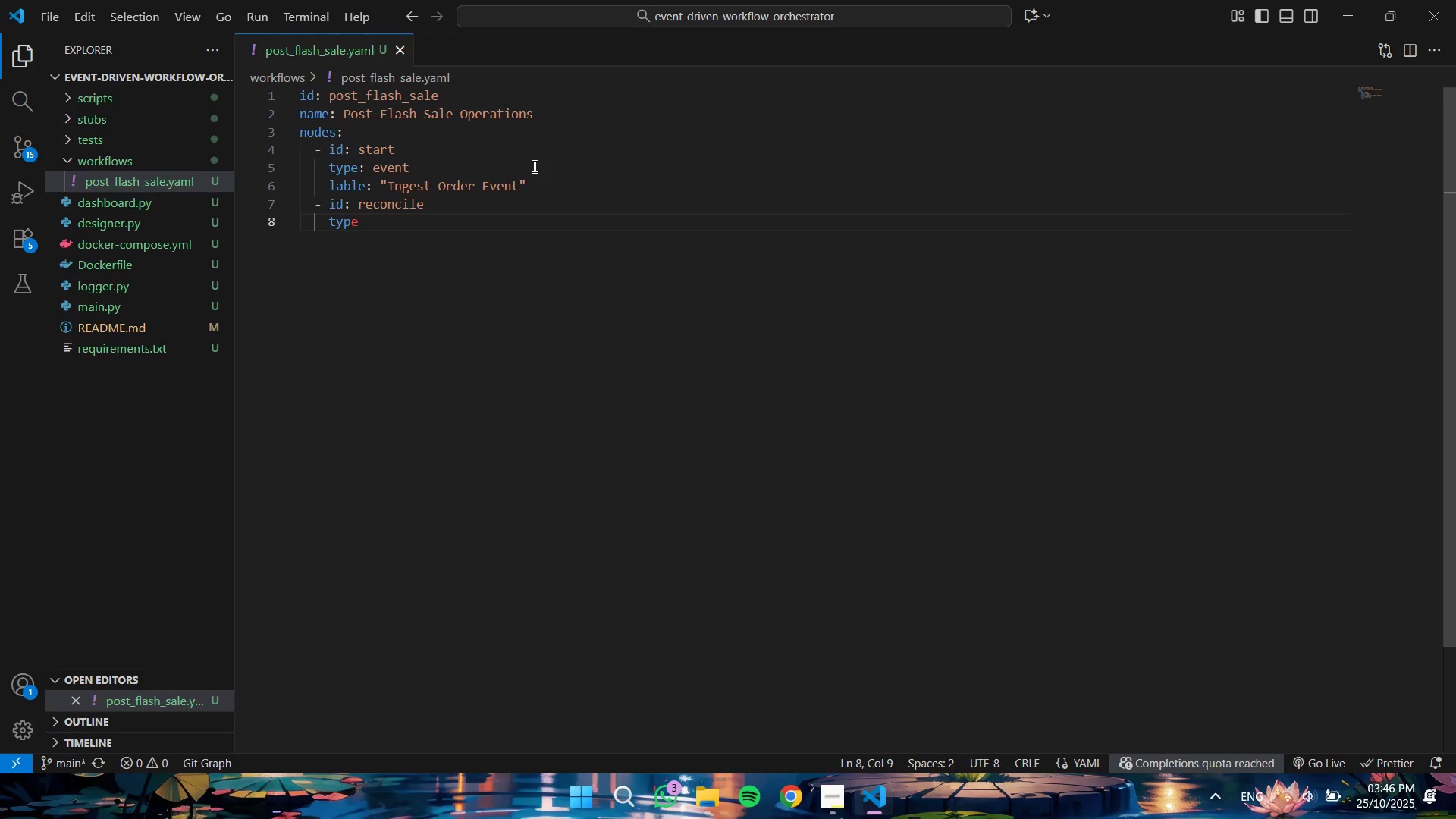 
type(: recon)
 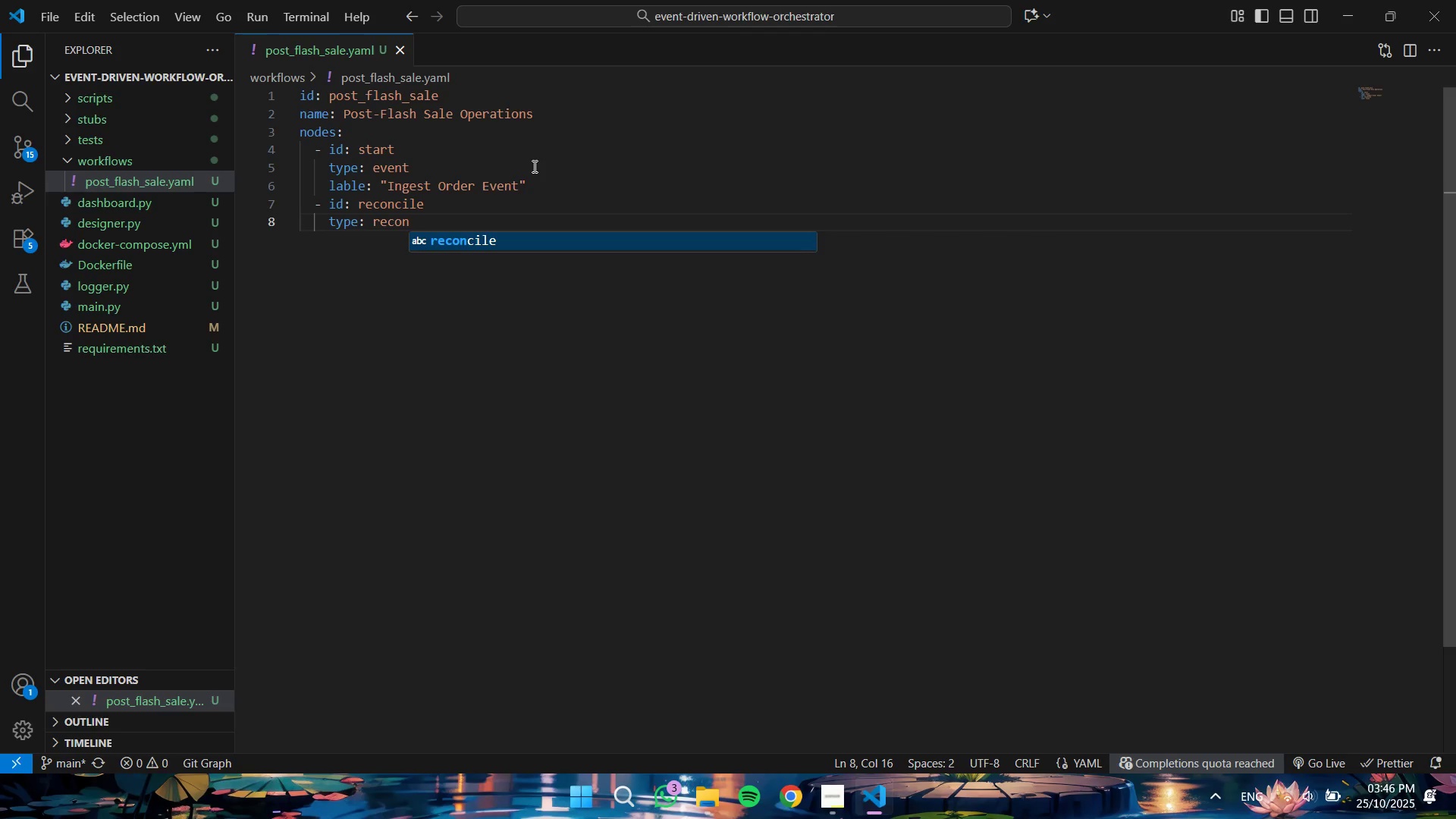 
key(Enter)
 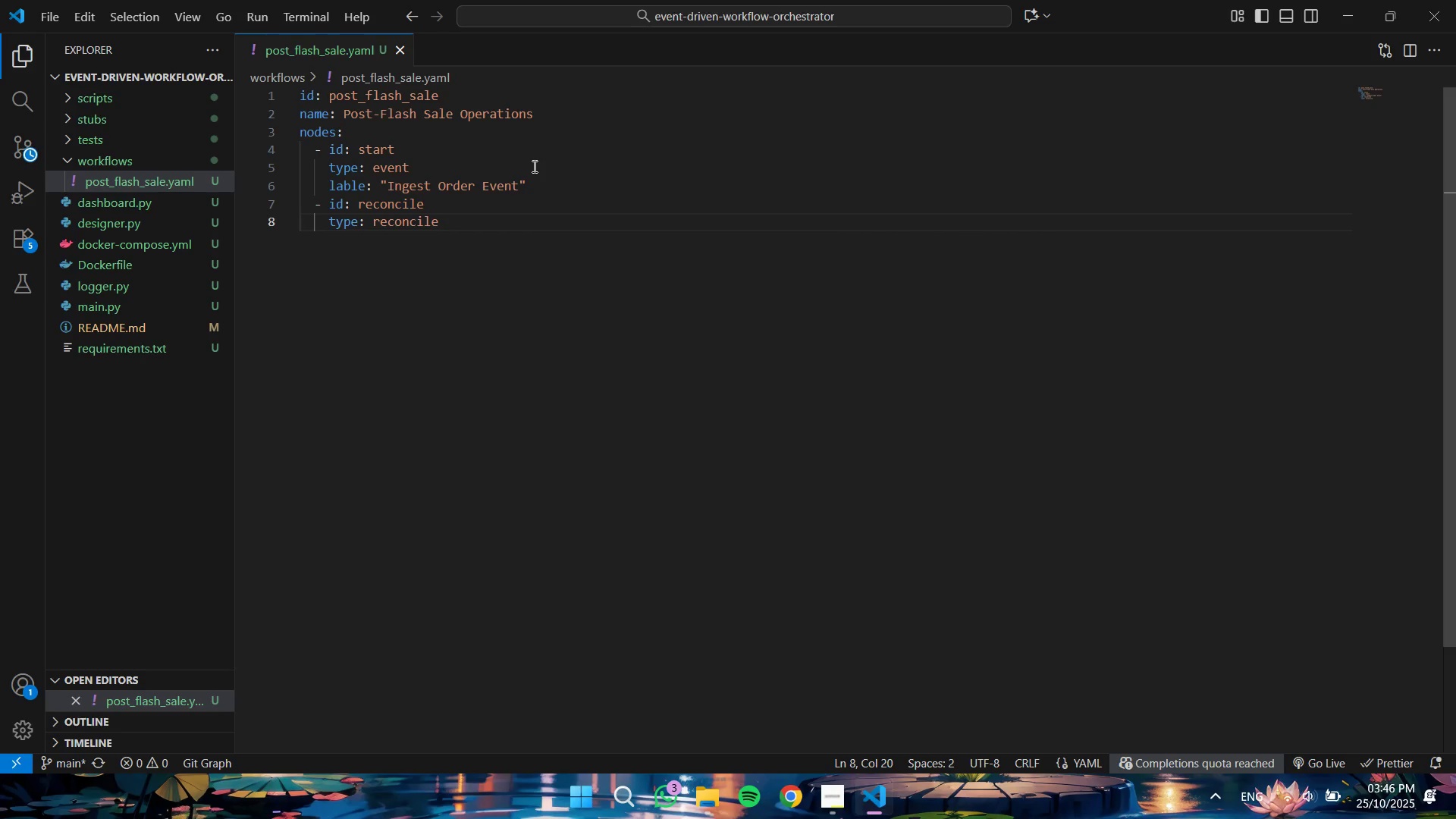 
type(_orders)
 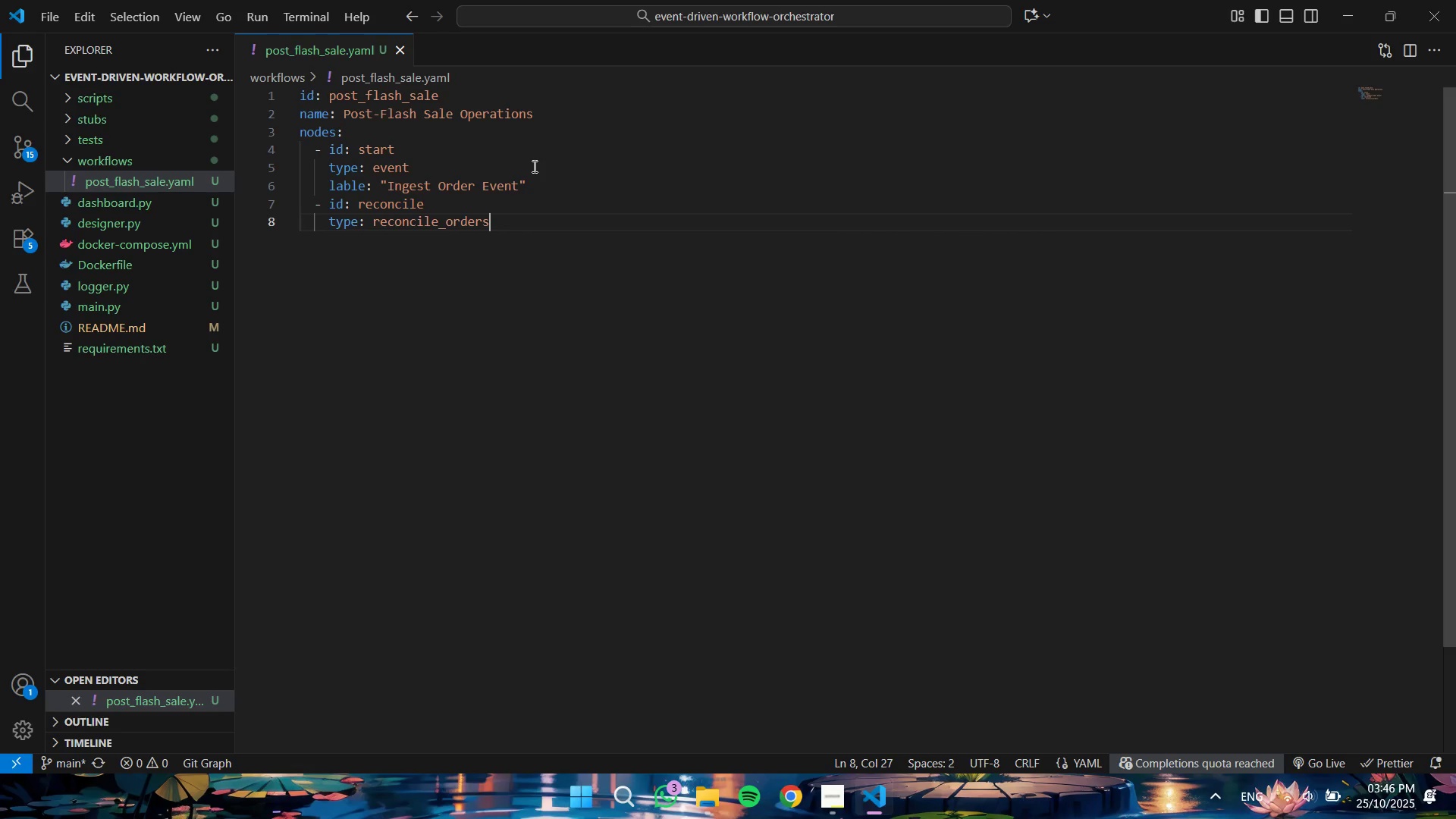 
key(Enter)
 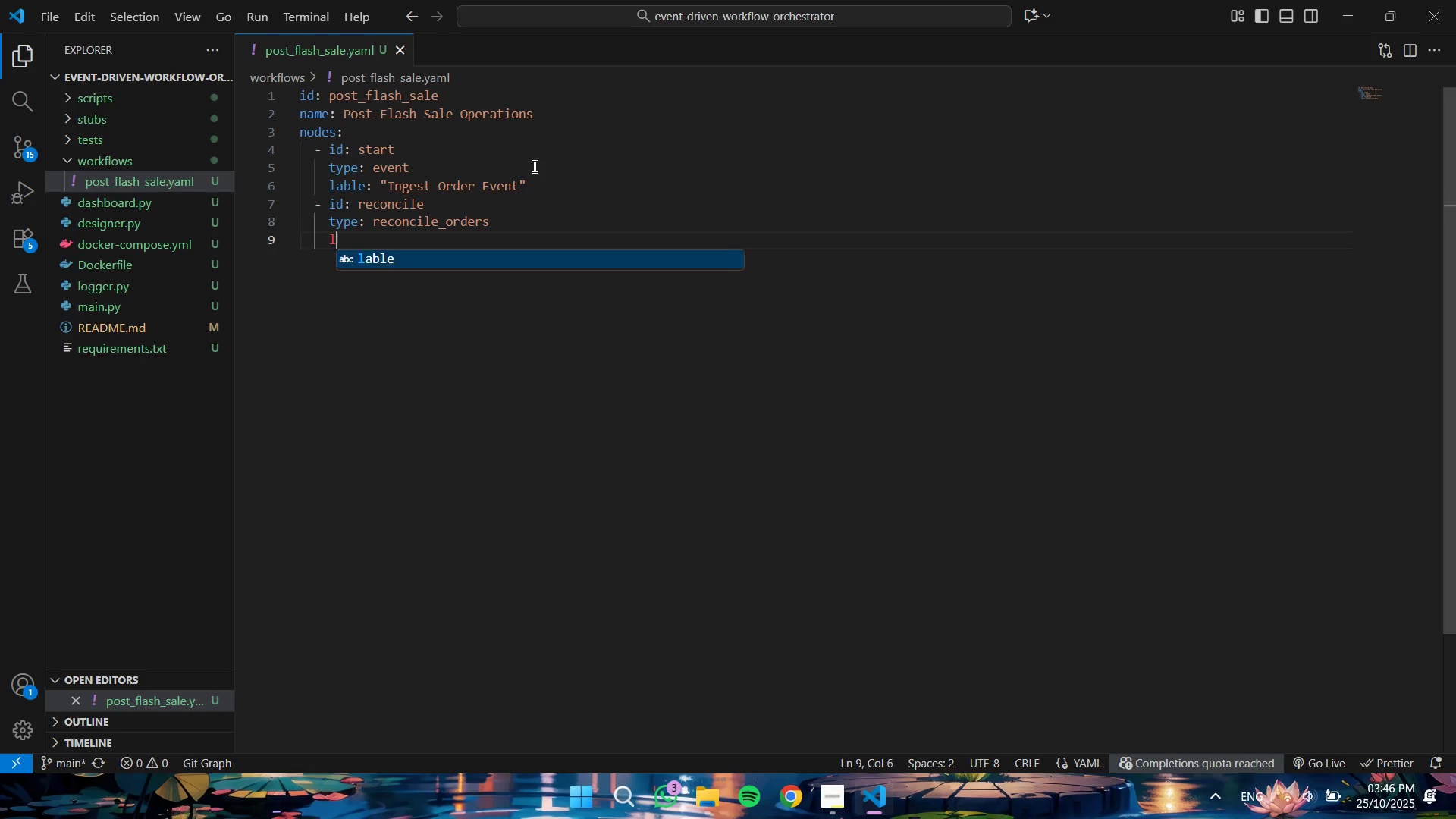 
type(lab)
 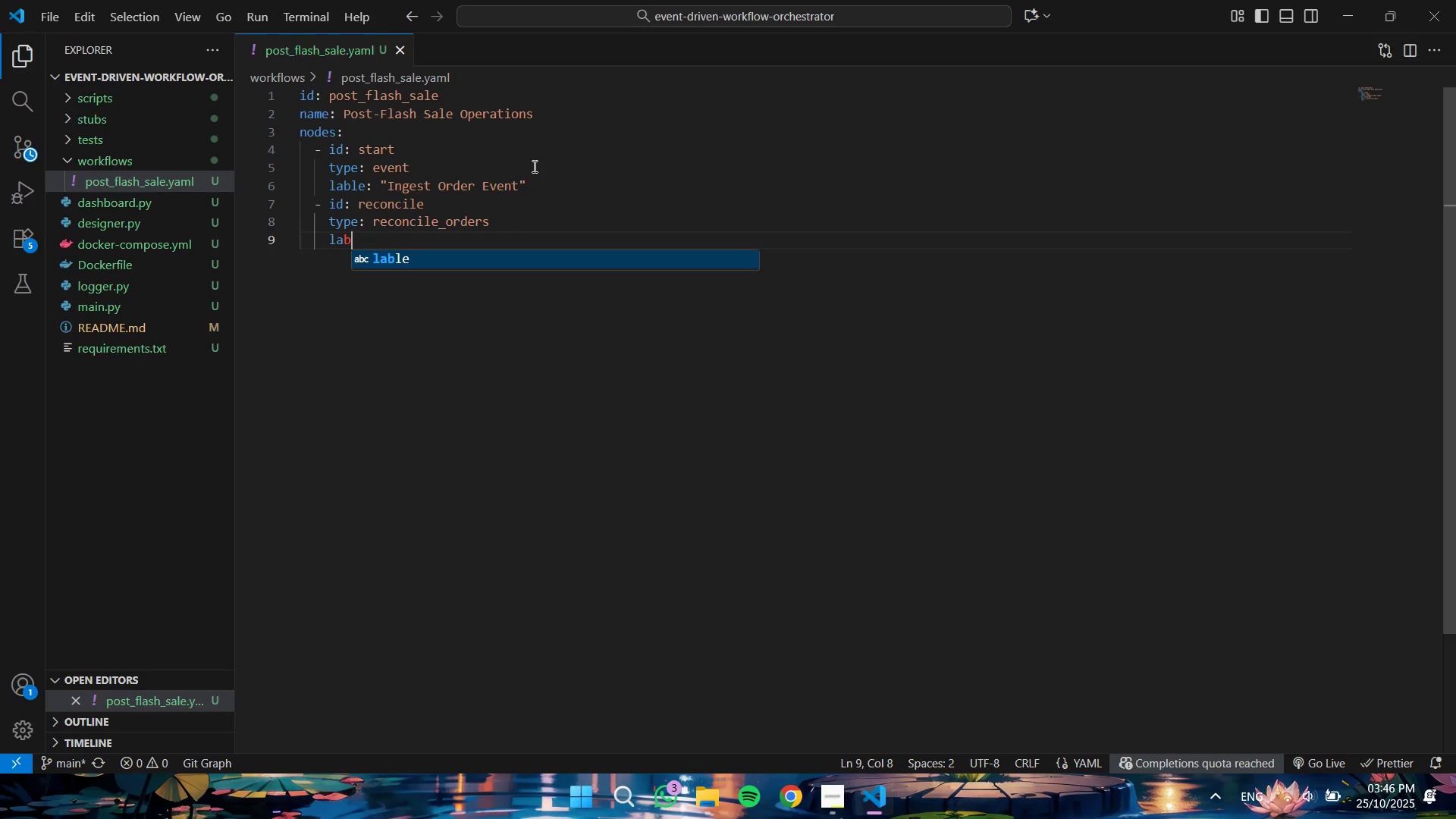 
key(Enter)
 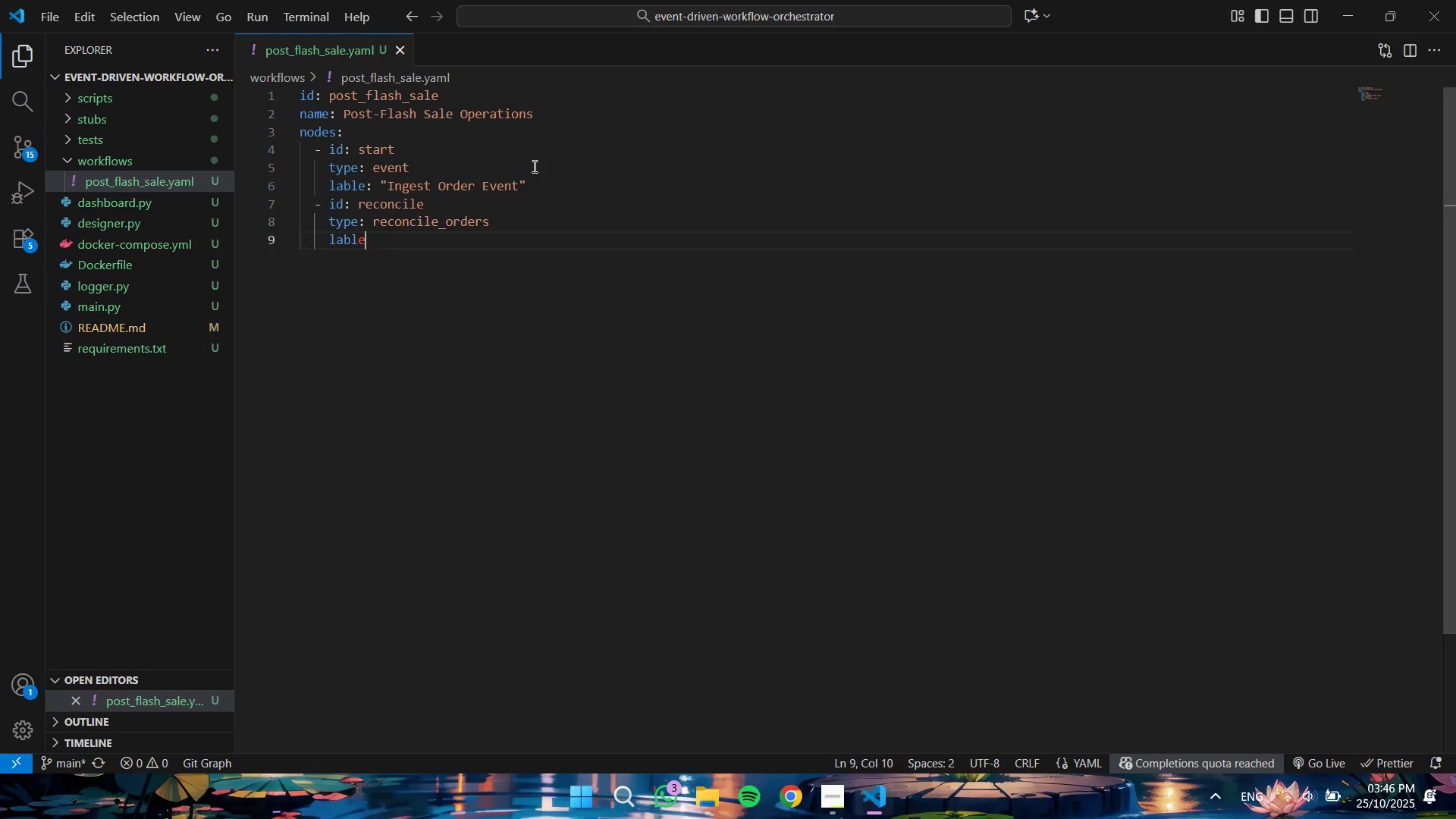 
key(ArrowUp)
 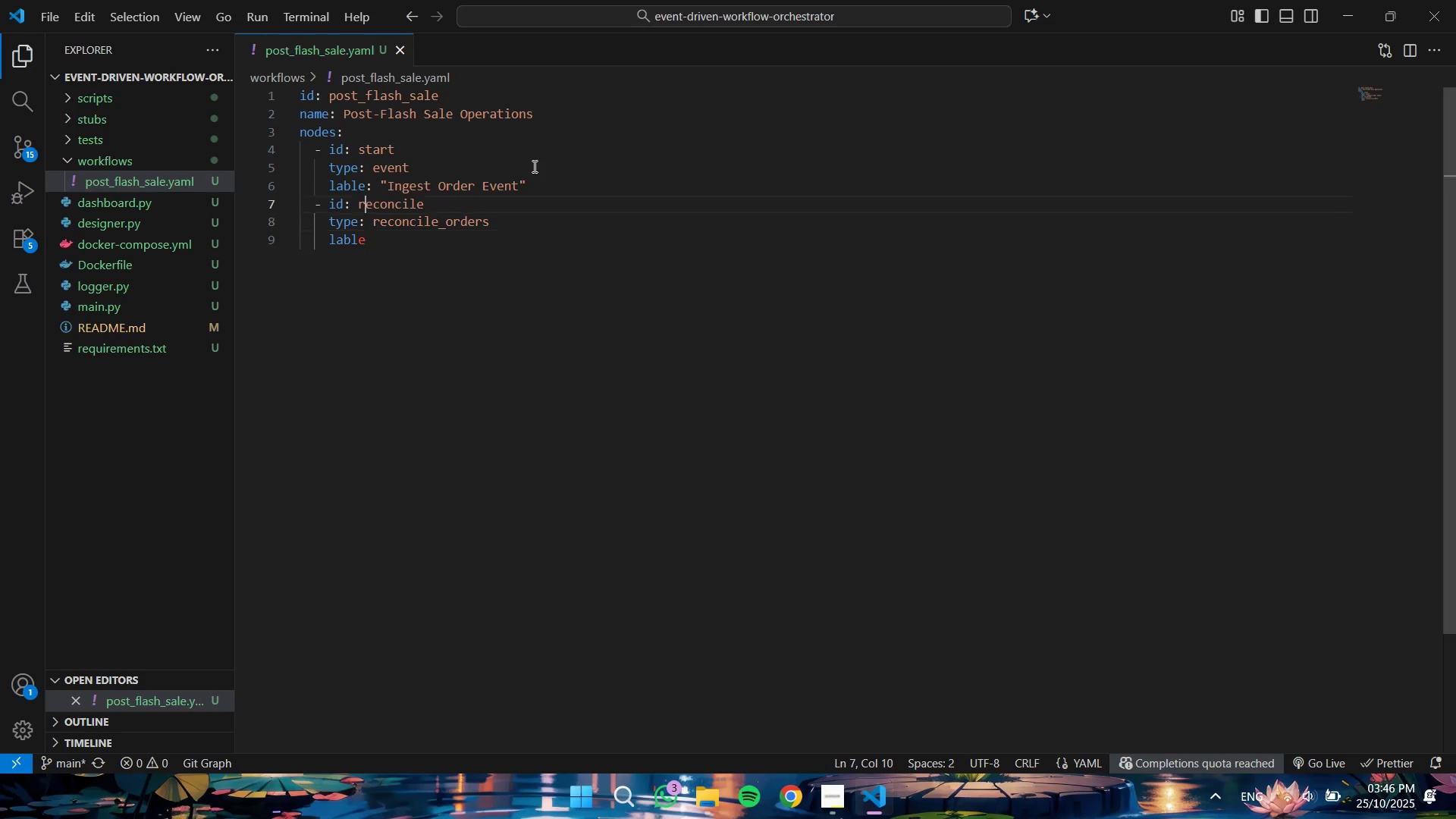 
key(ArrowUp)
 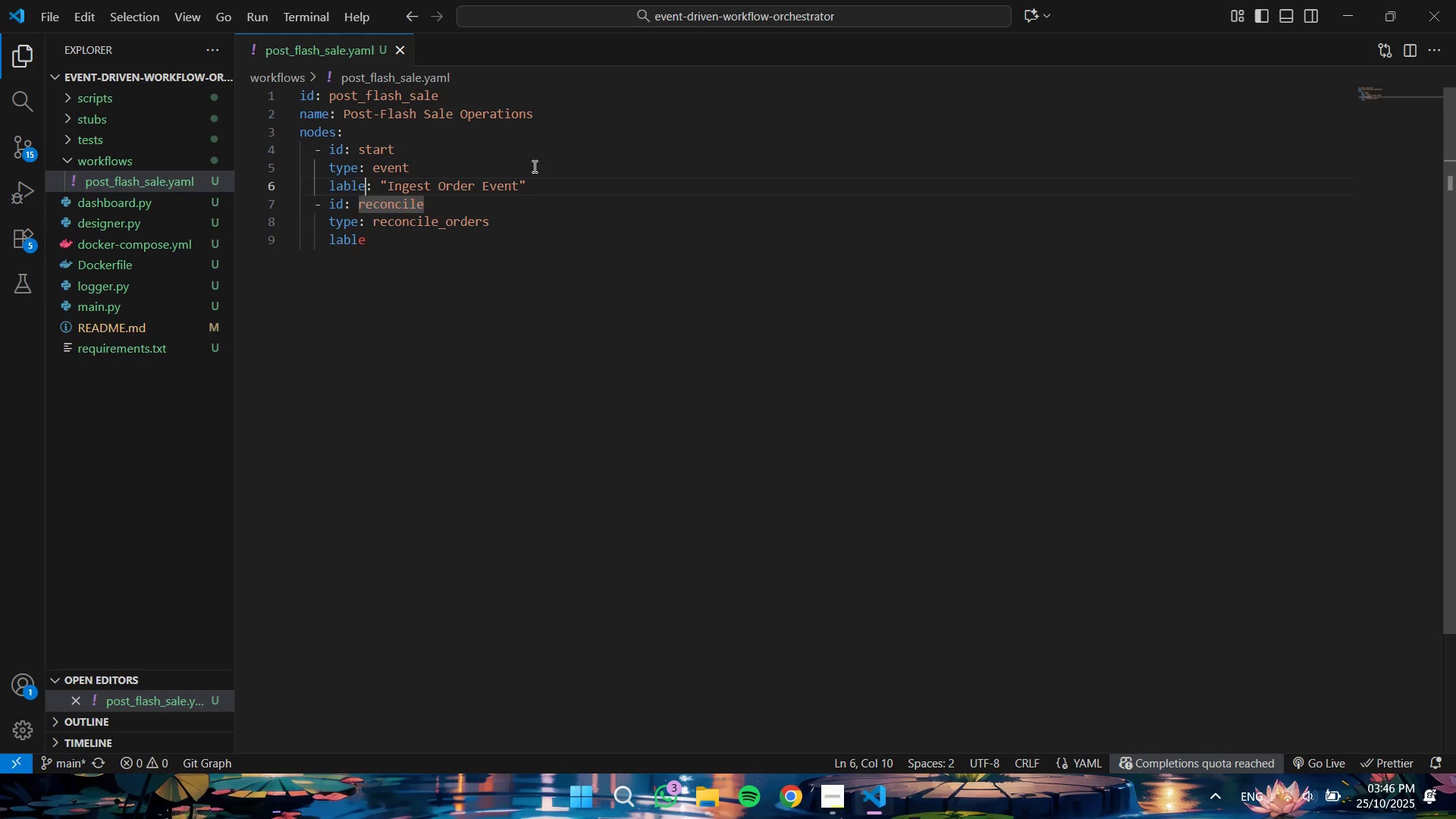 
key(ArrowUp)
 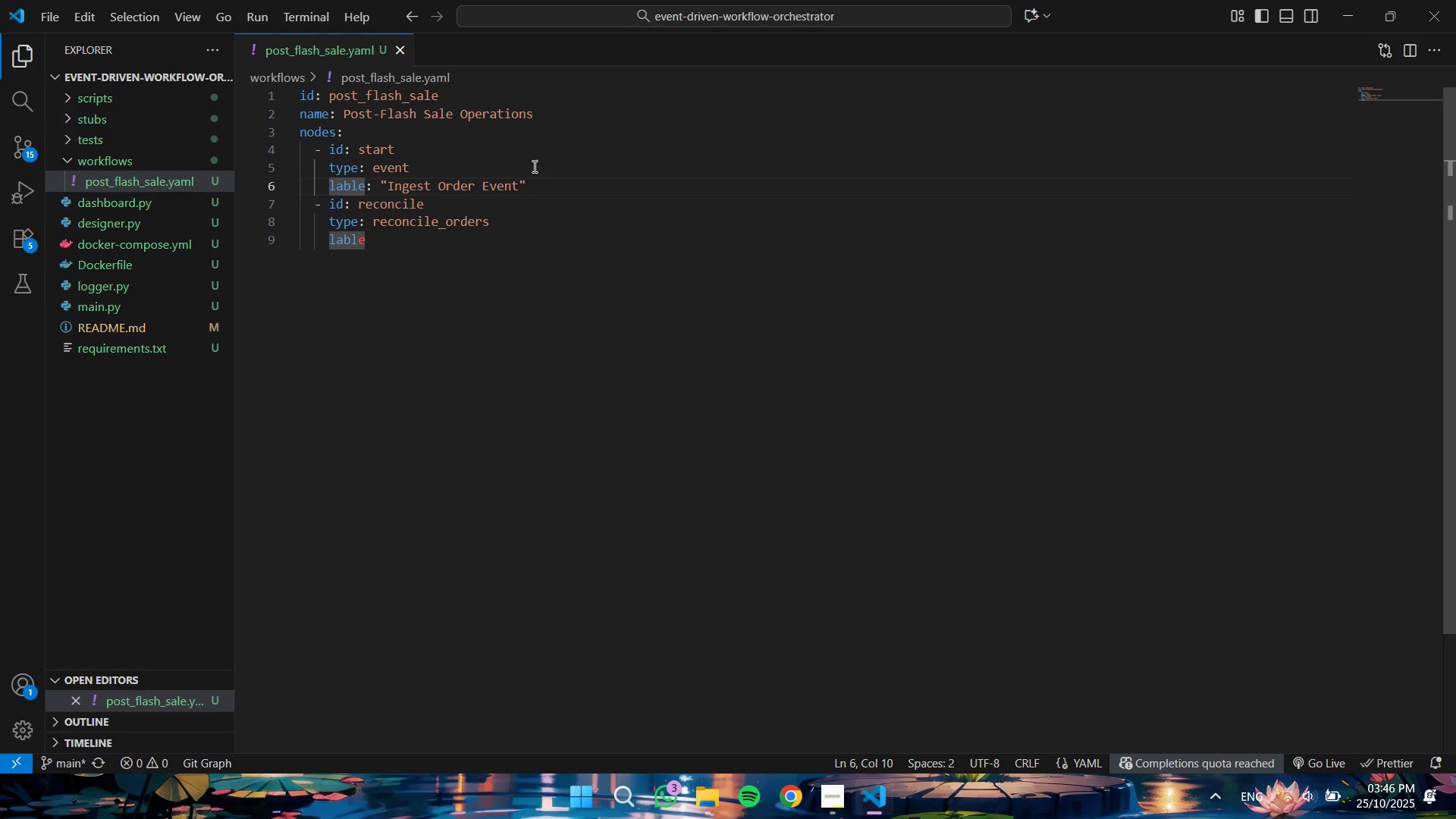 
key(Backspace)
 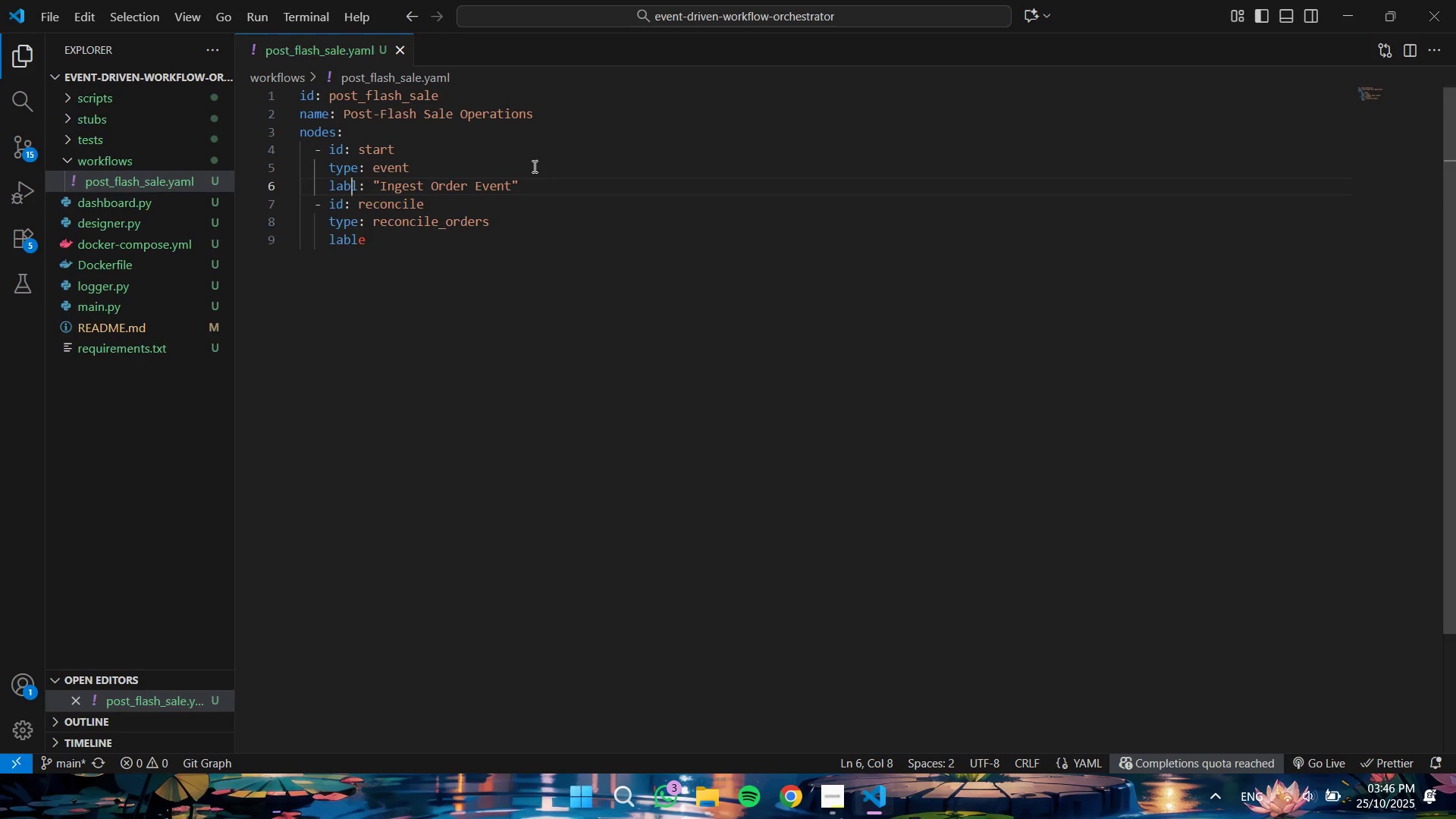 
key(ArrowLeft)
 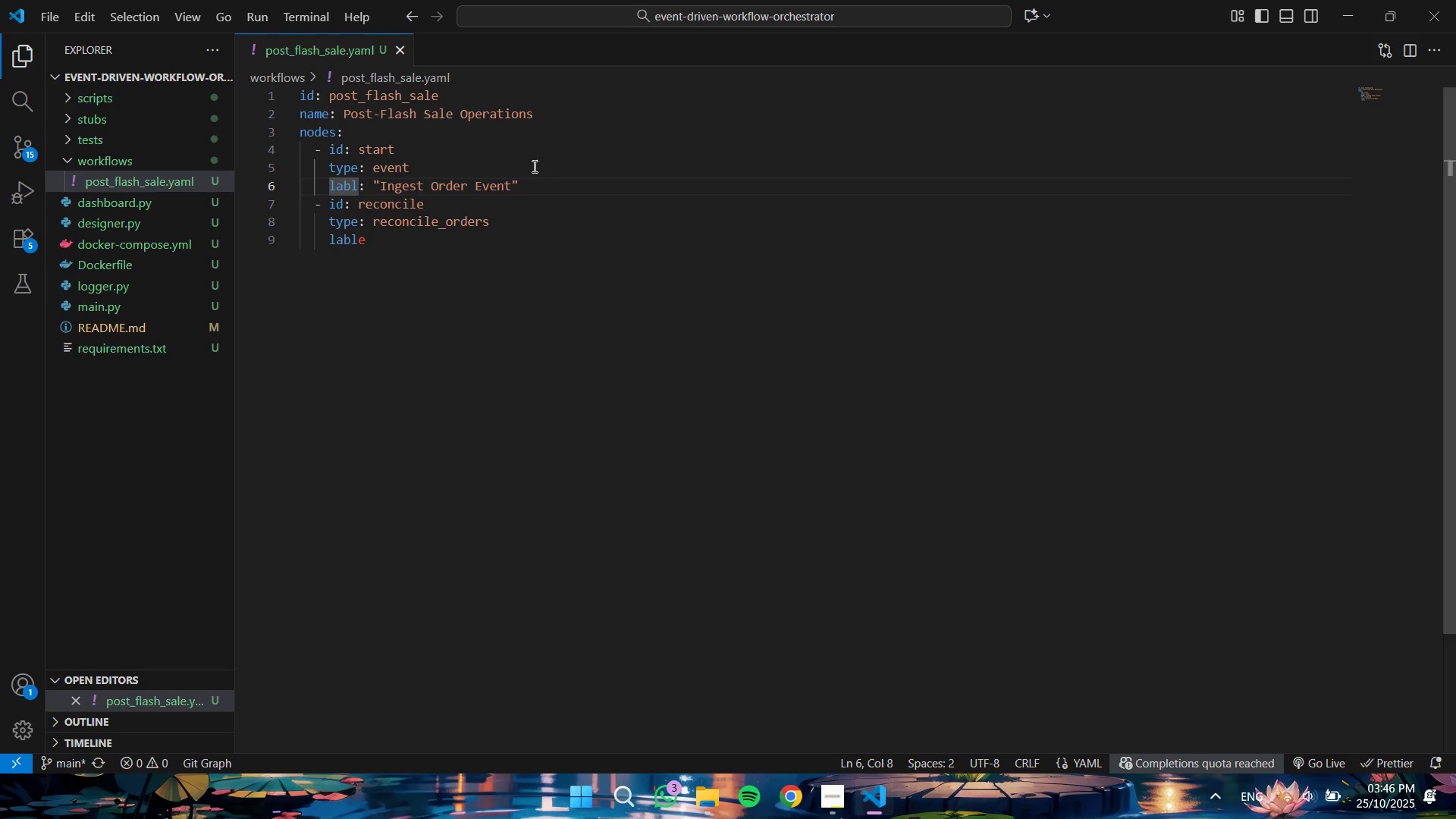 
key(E)
 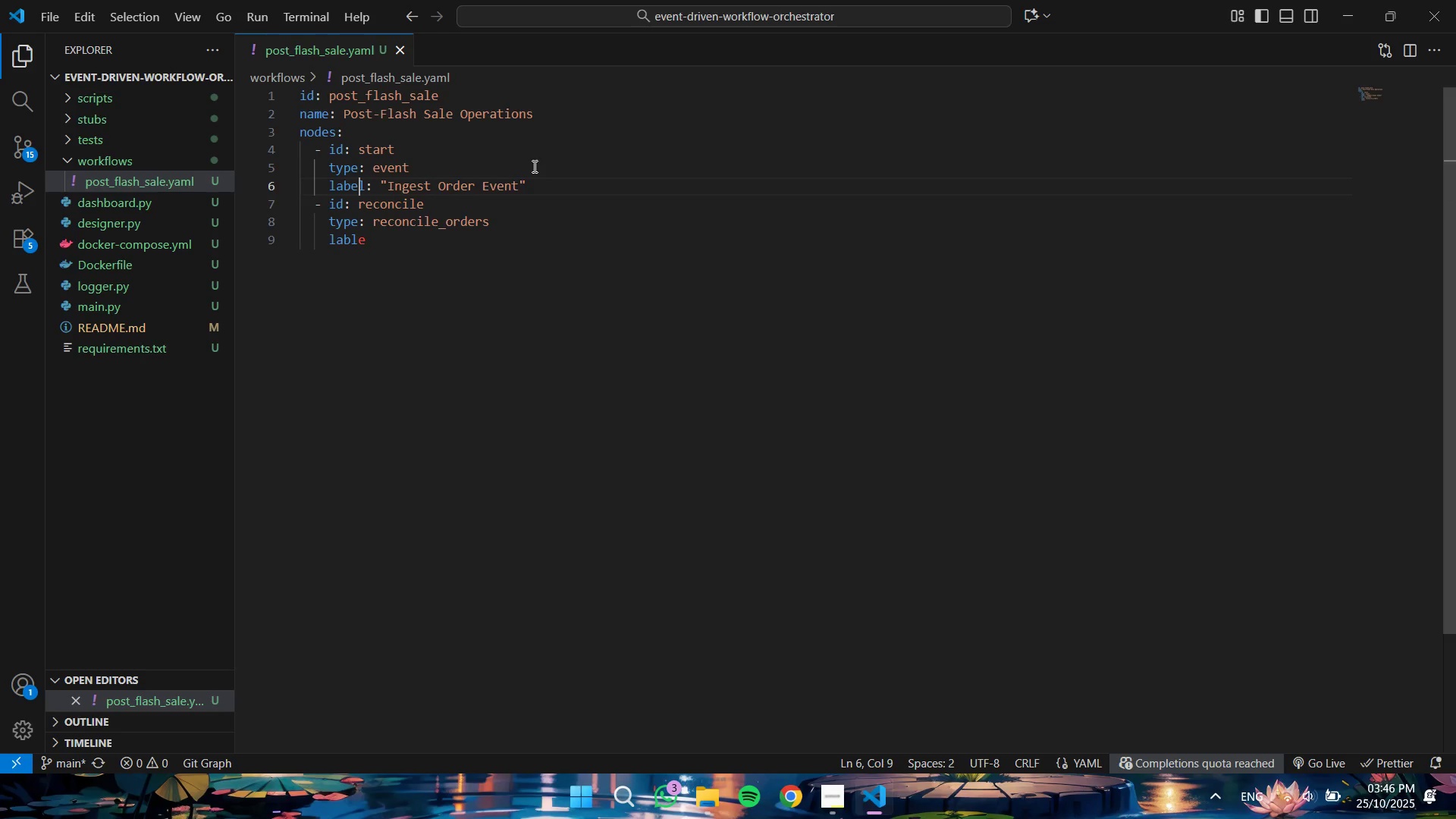 
key(ArrowDown)
 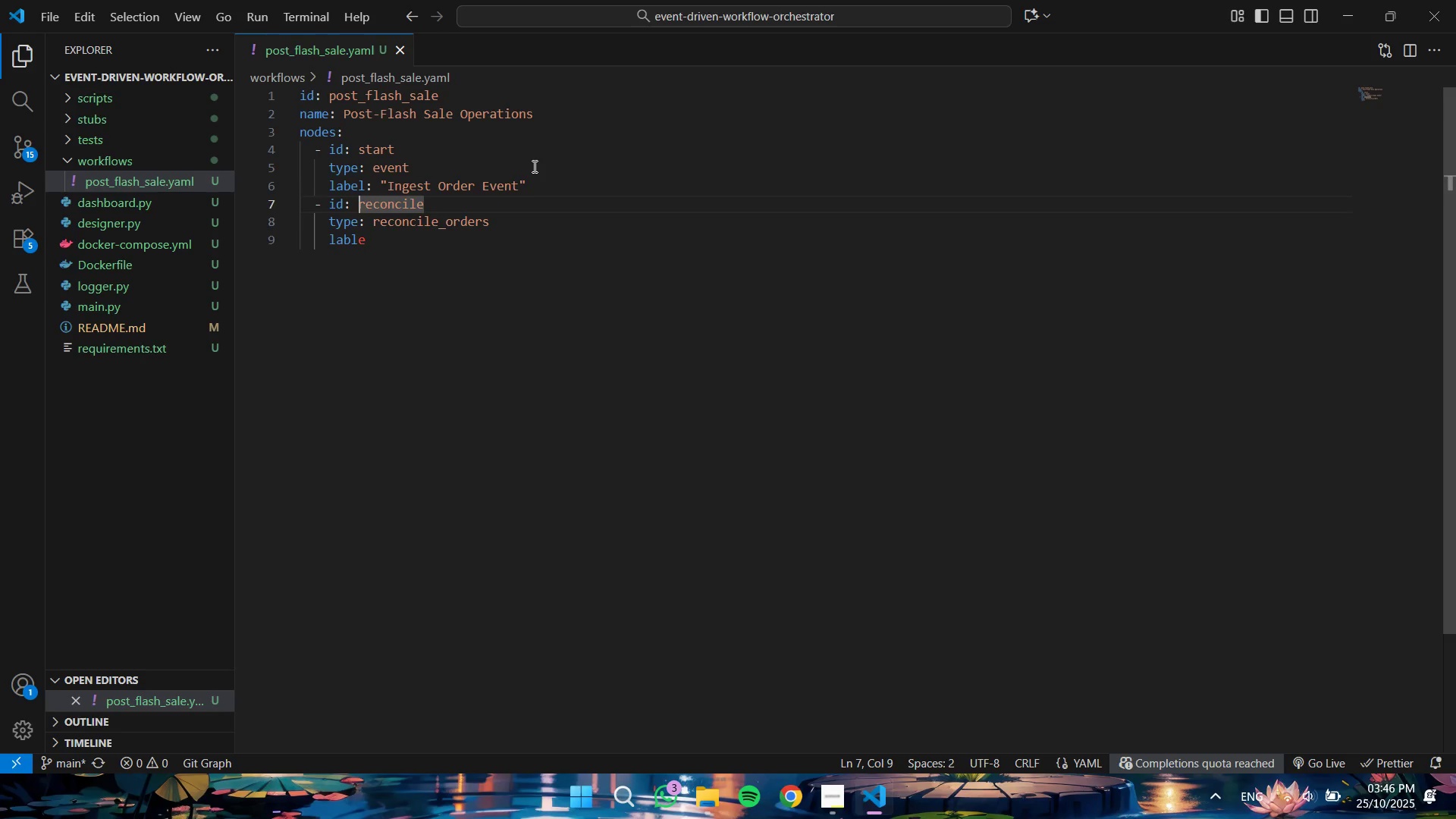 
key(ArrowDown)
 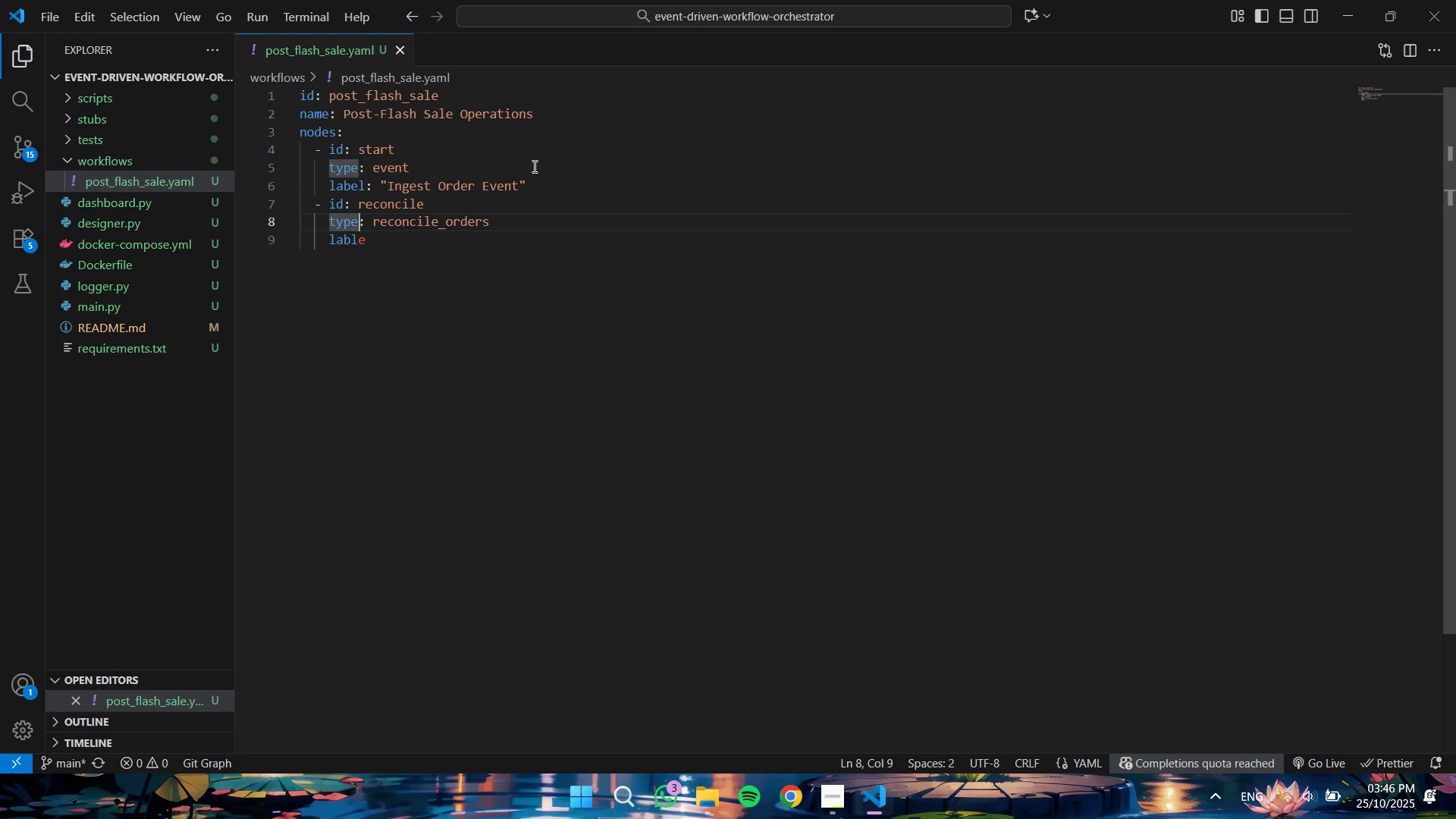 
key(ArrowDown)
 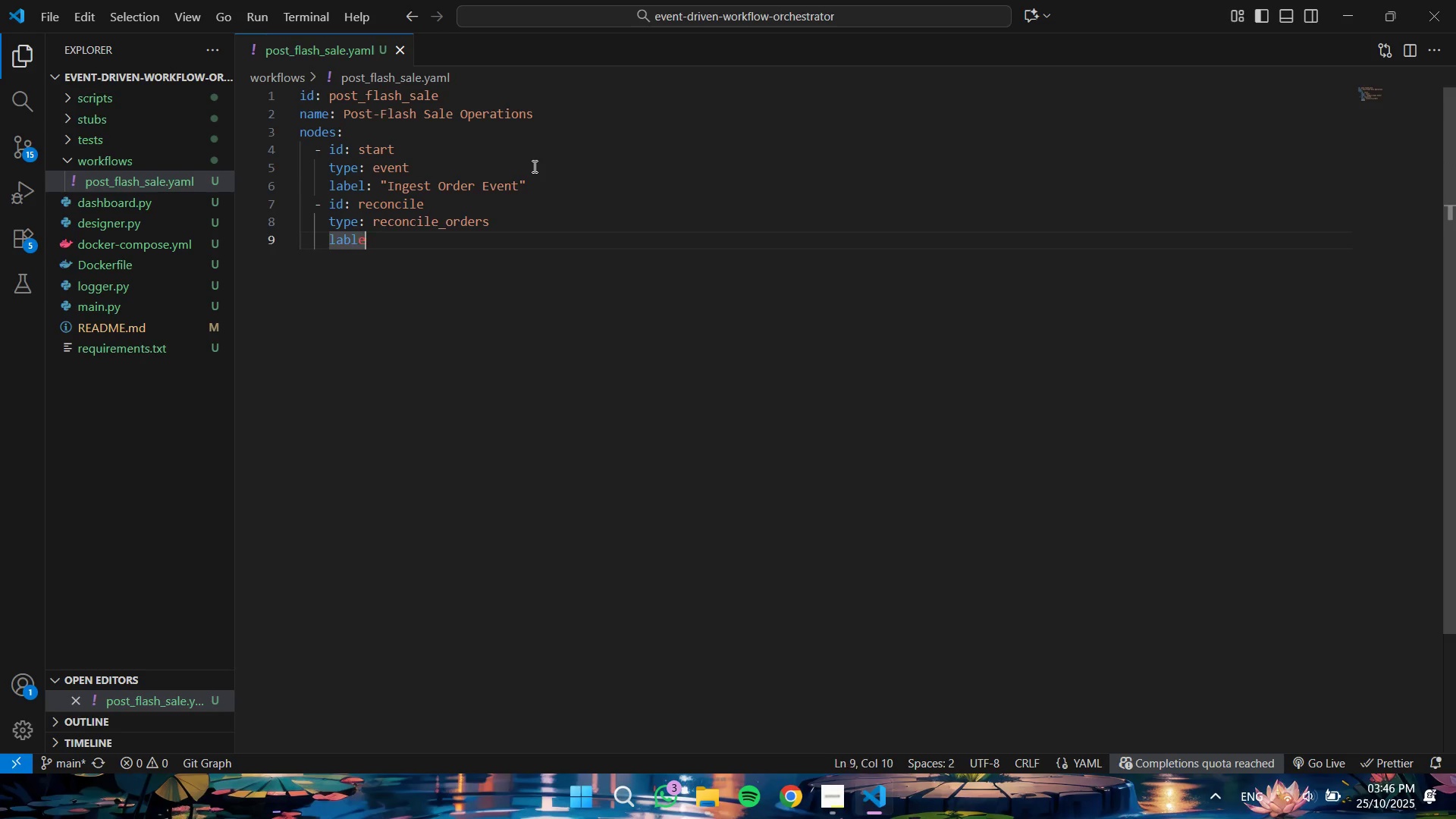 
key(ArrowRight)
 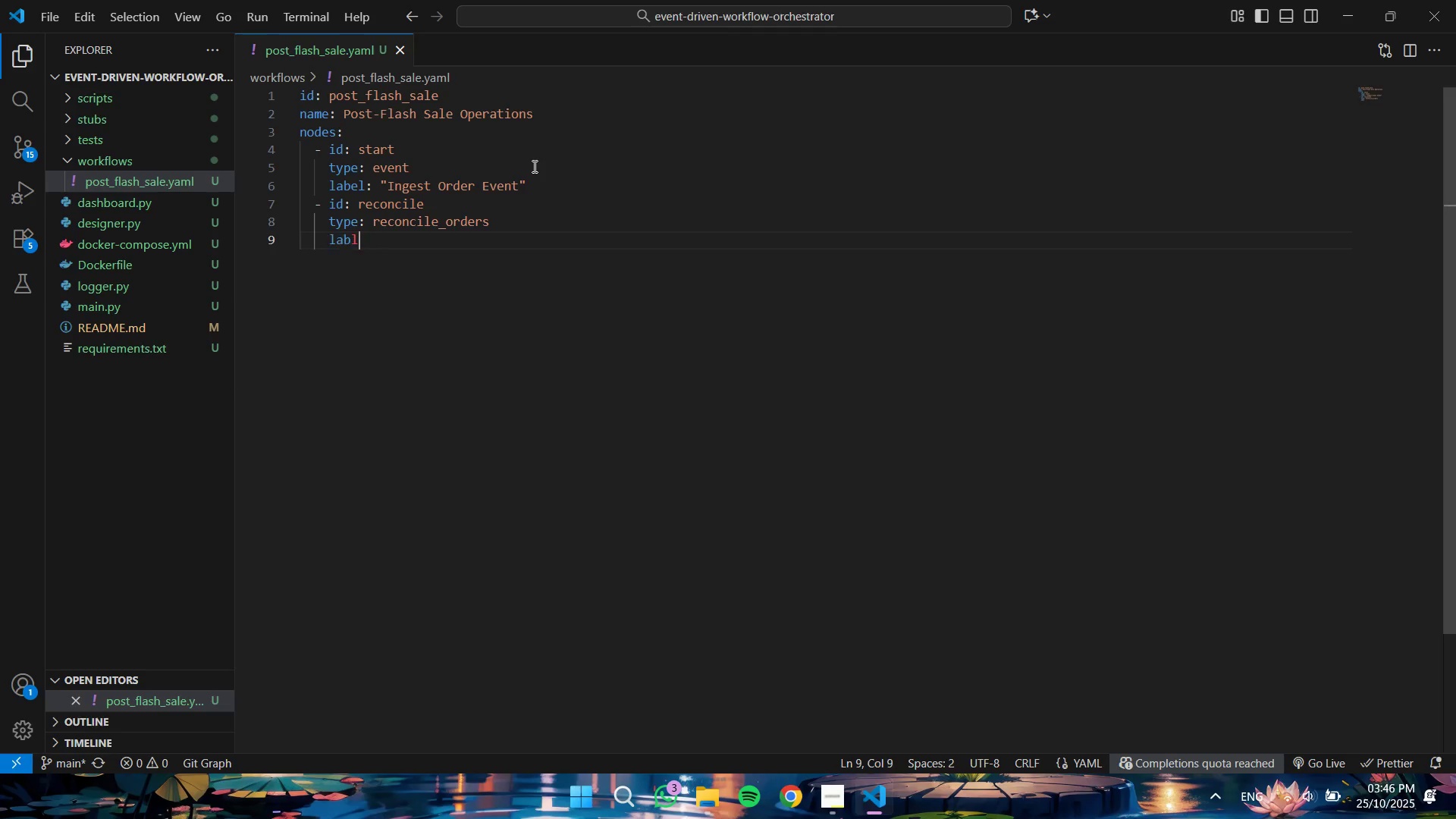 
key(Backspace)
 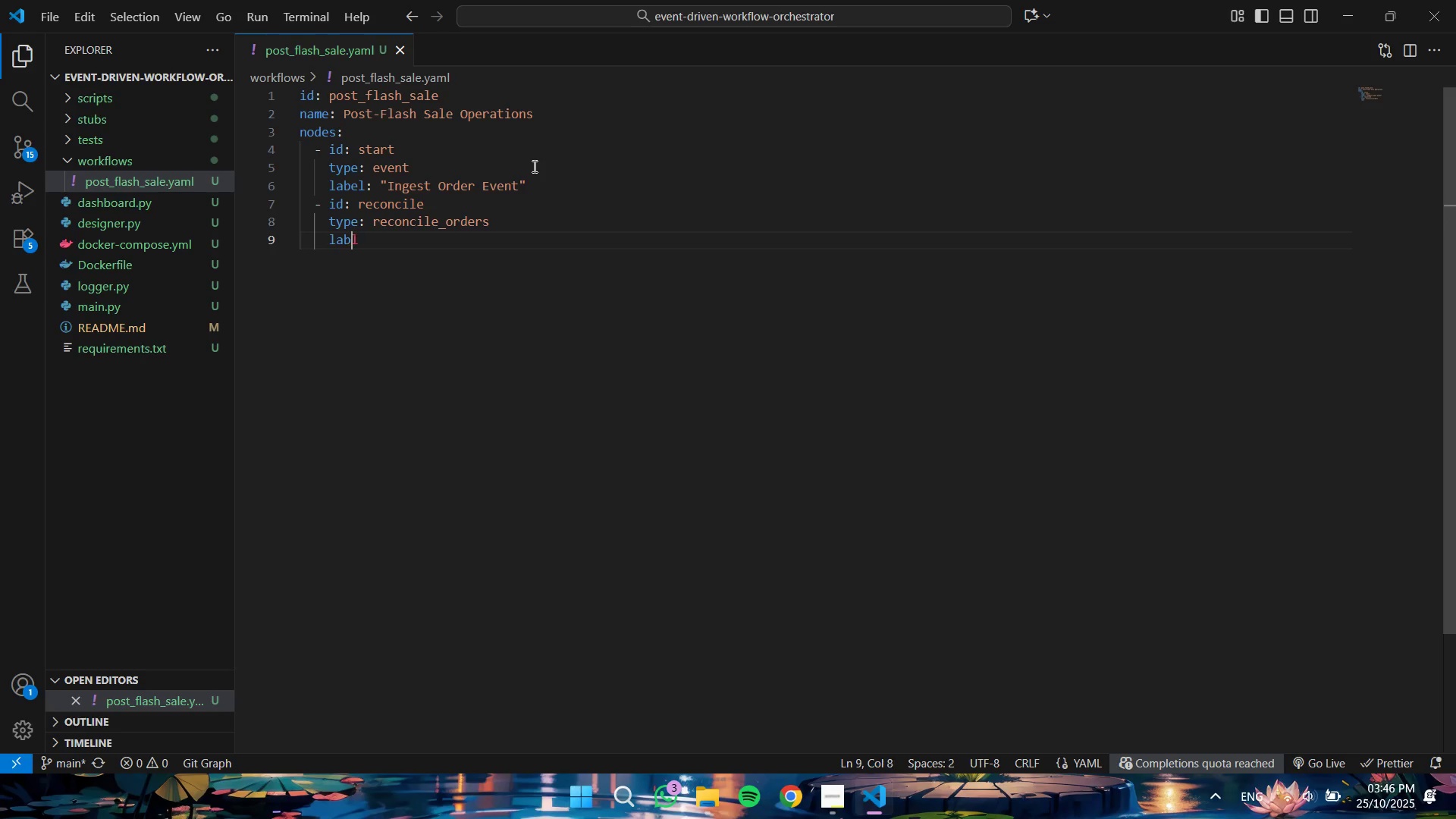 
key(ArrowLeft)
 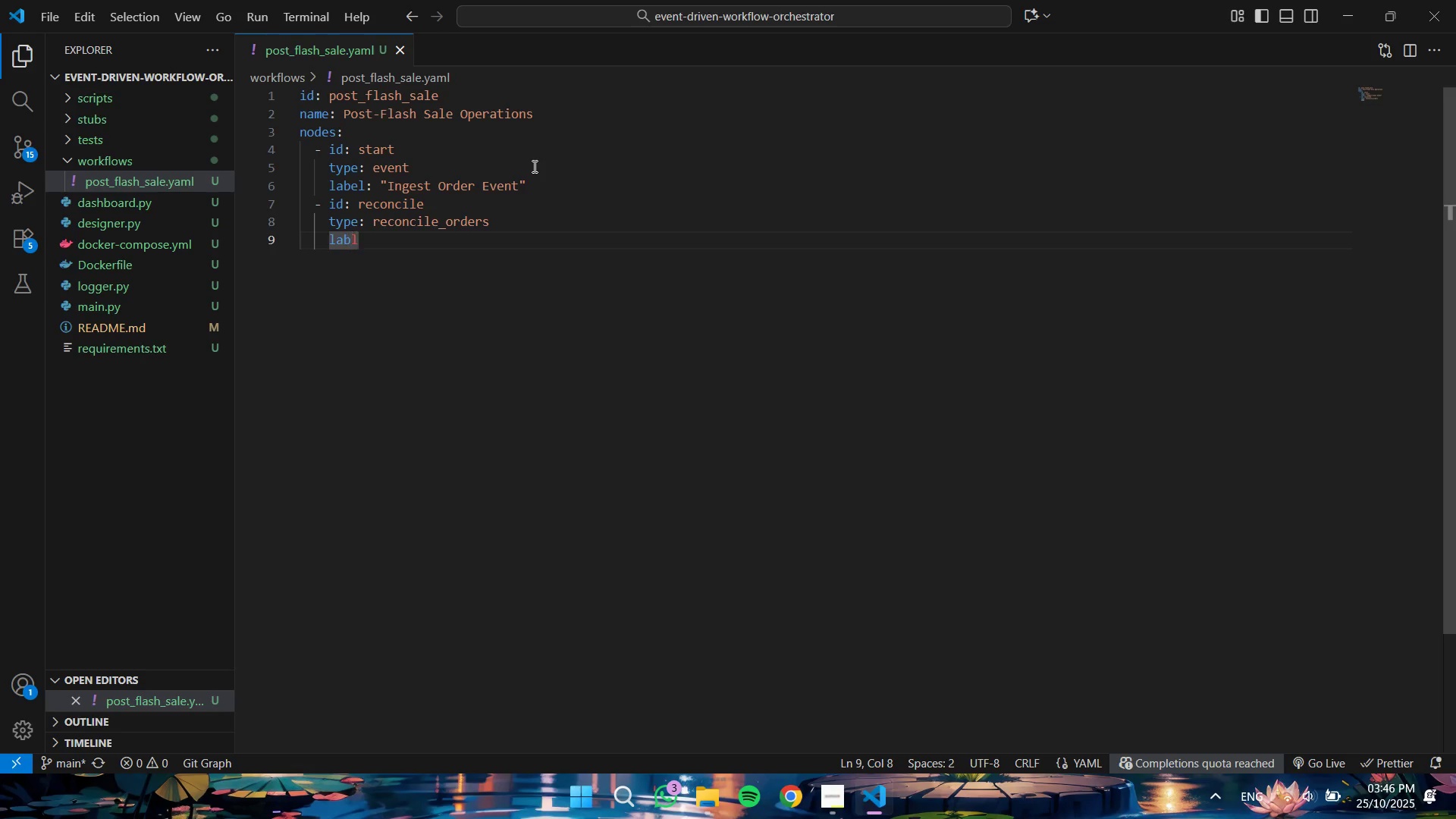 
key(E)
 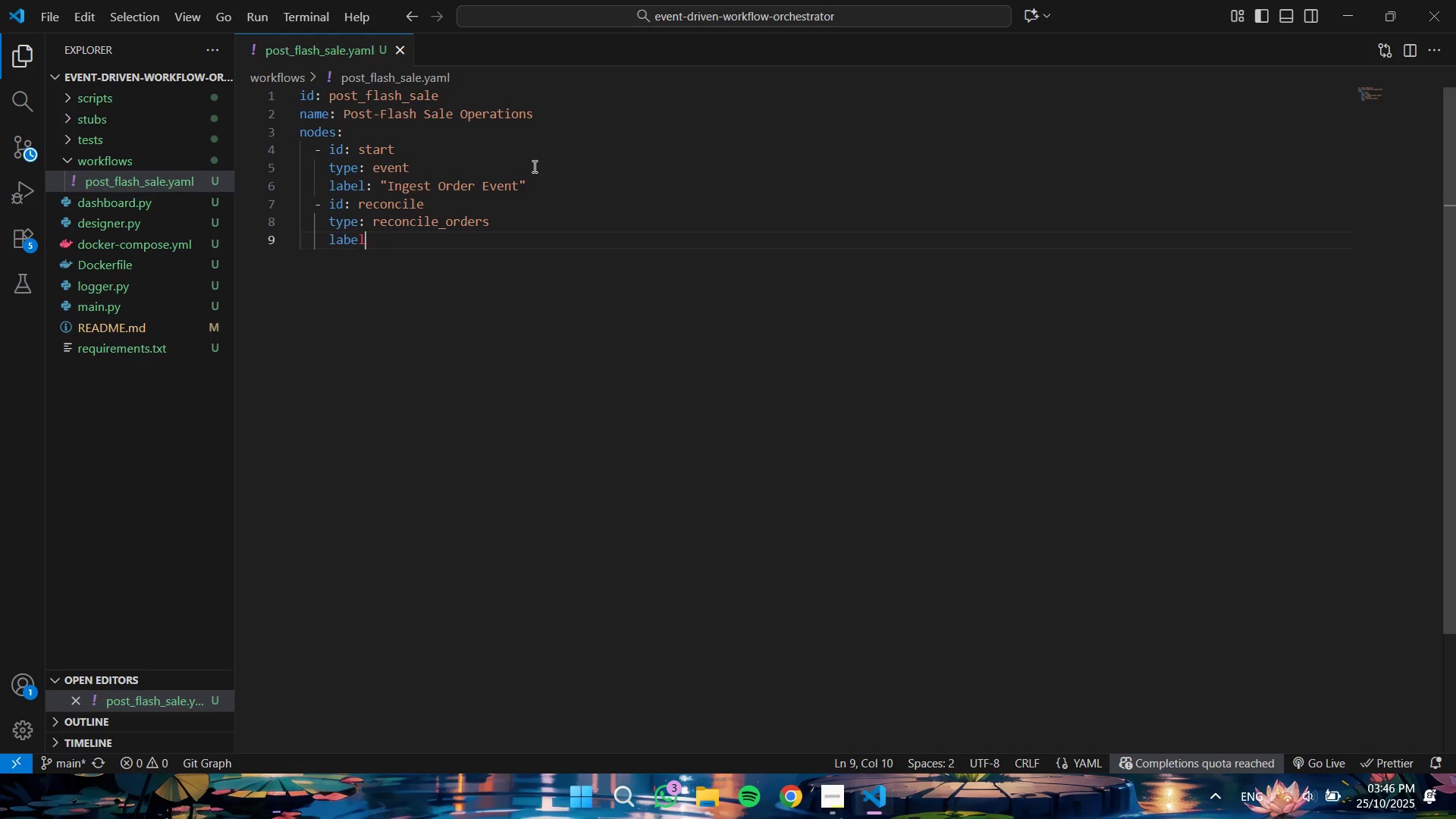 
key(ArrowRight)
 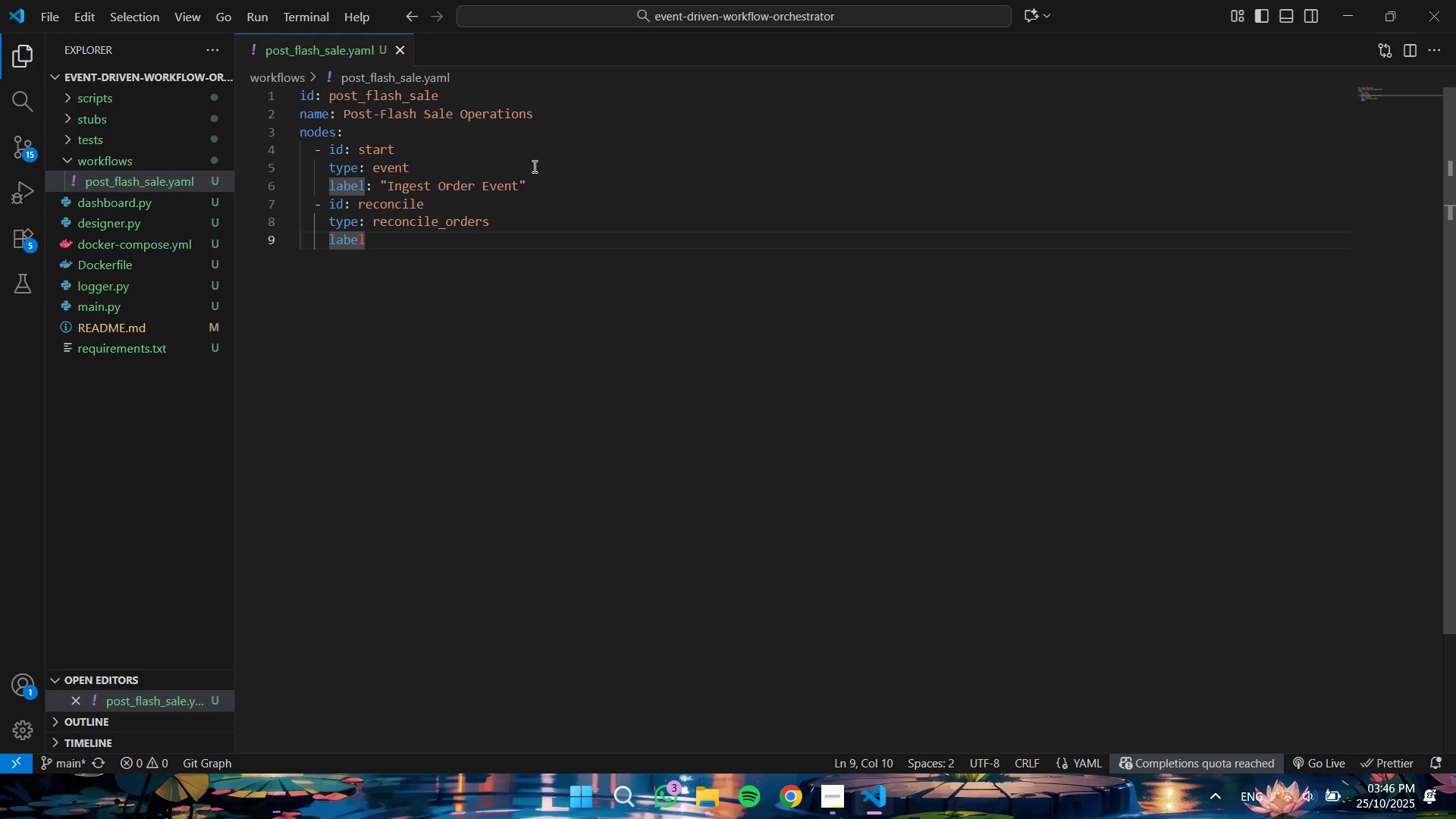 
type(: "Reconcile Orders)
 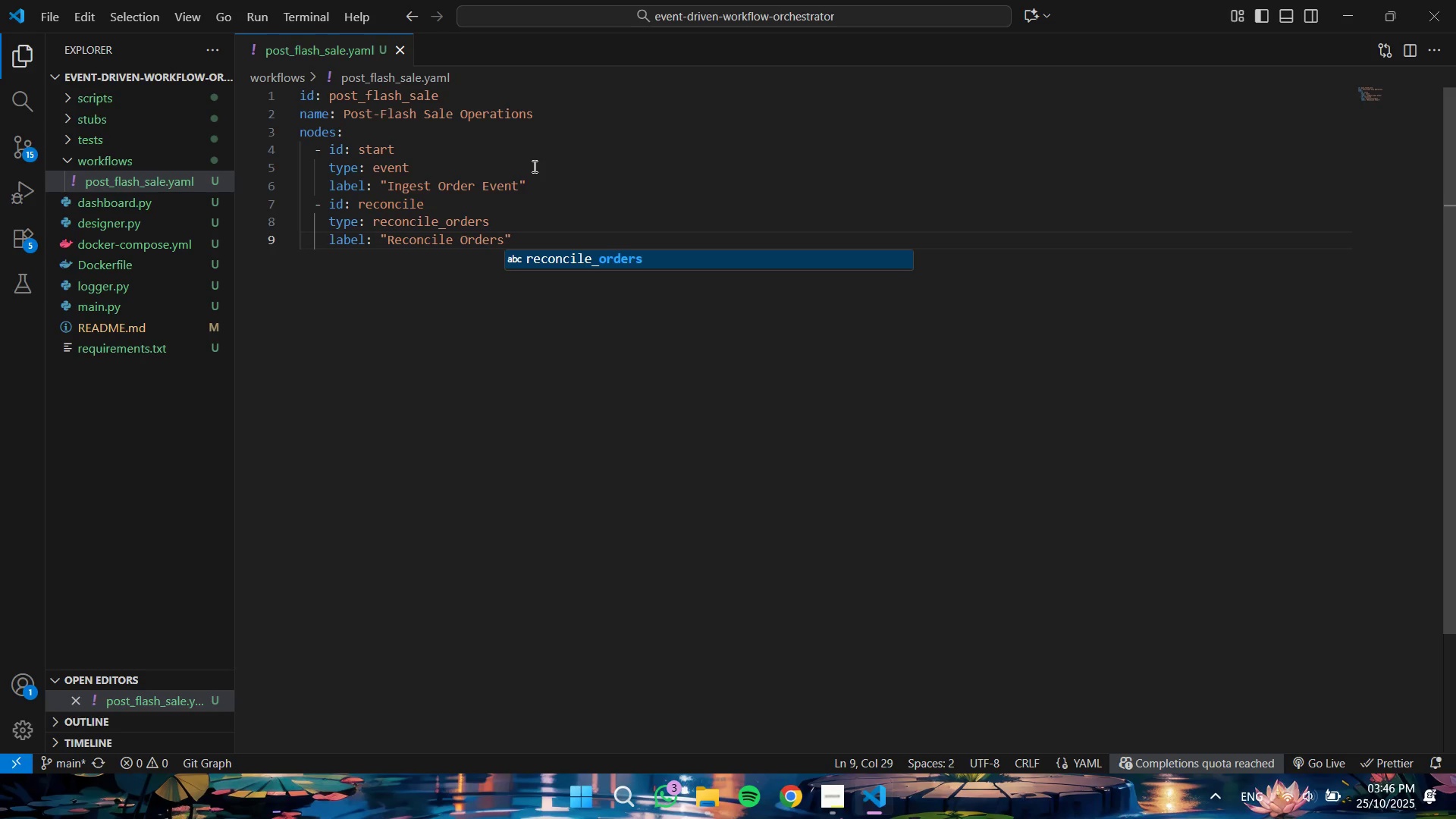 
key(ArrowRight)
 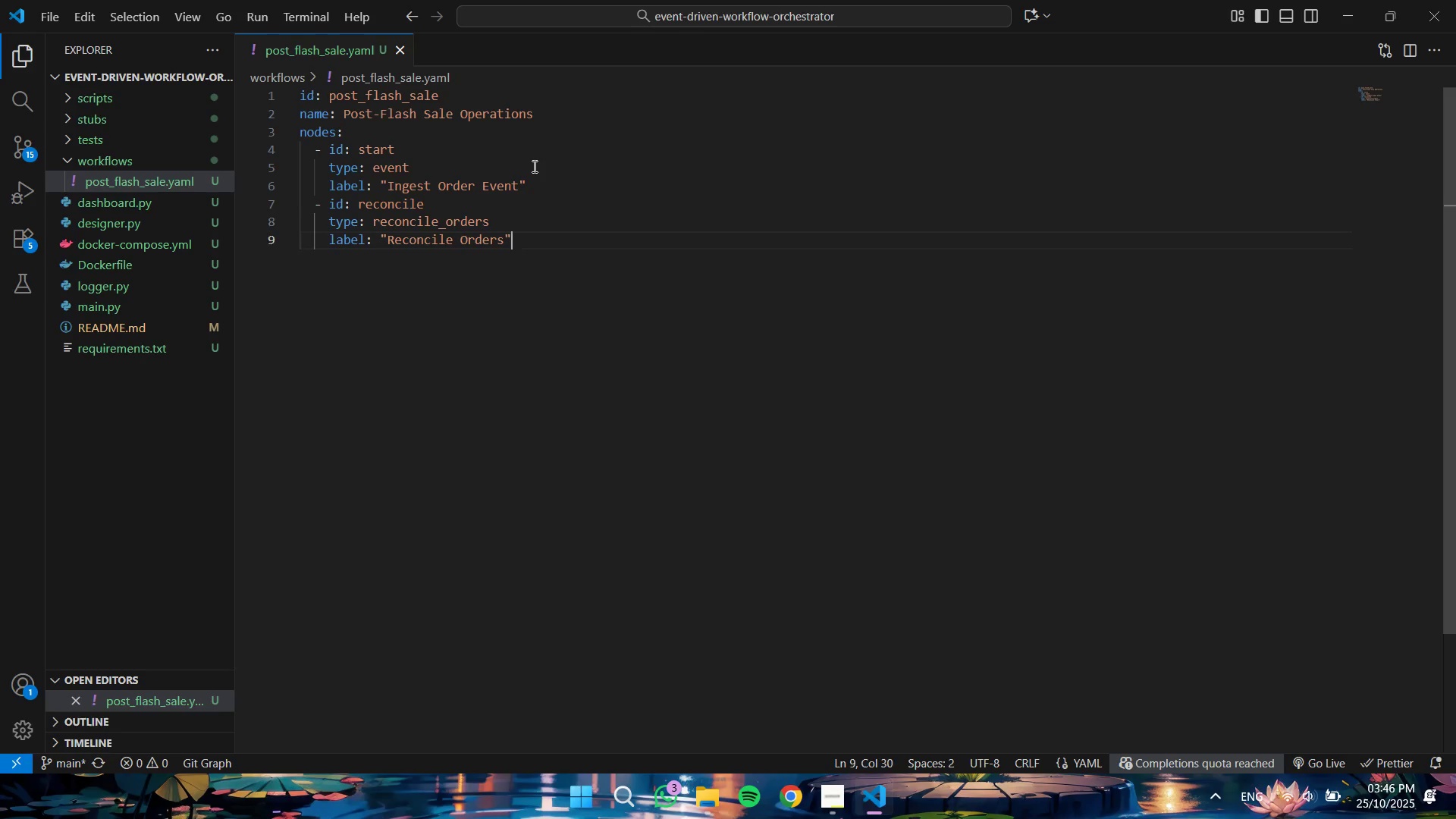 
key(Enter)
 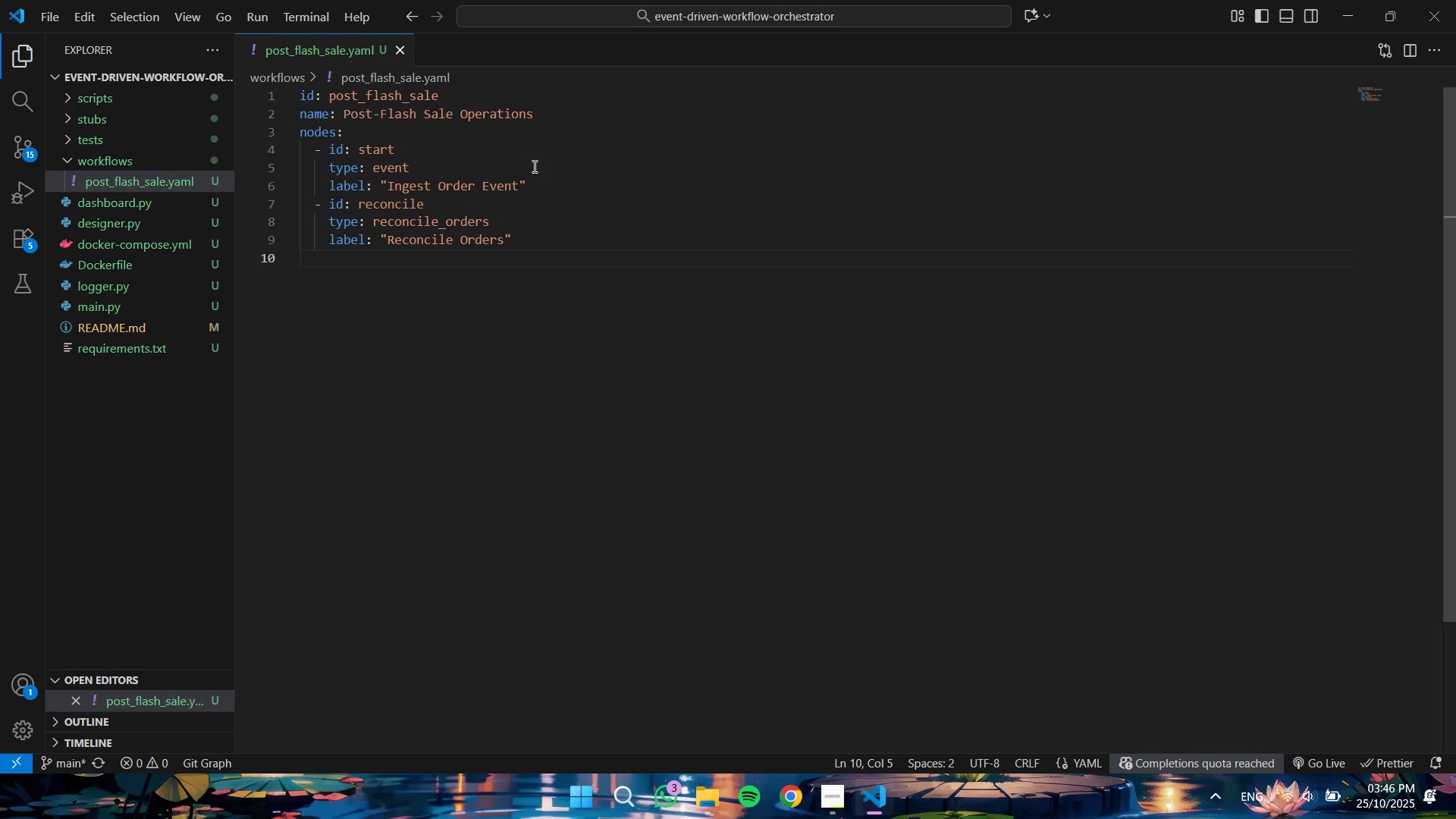 
key(Backspace)
type(- id: )
 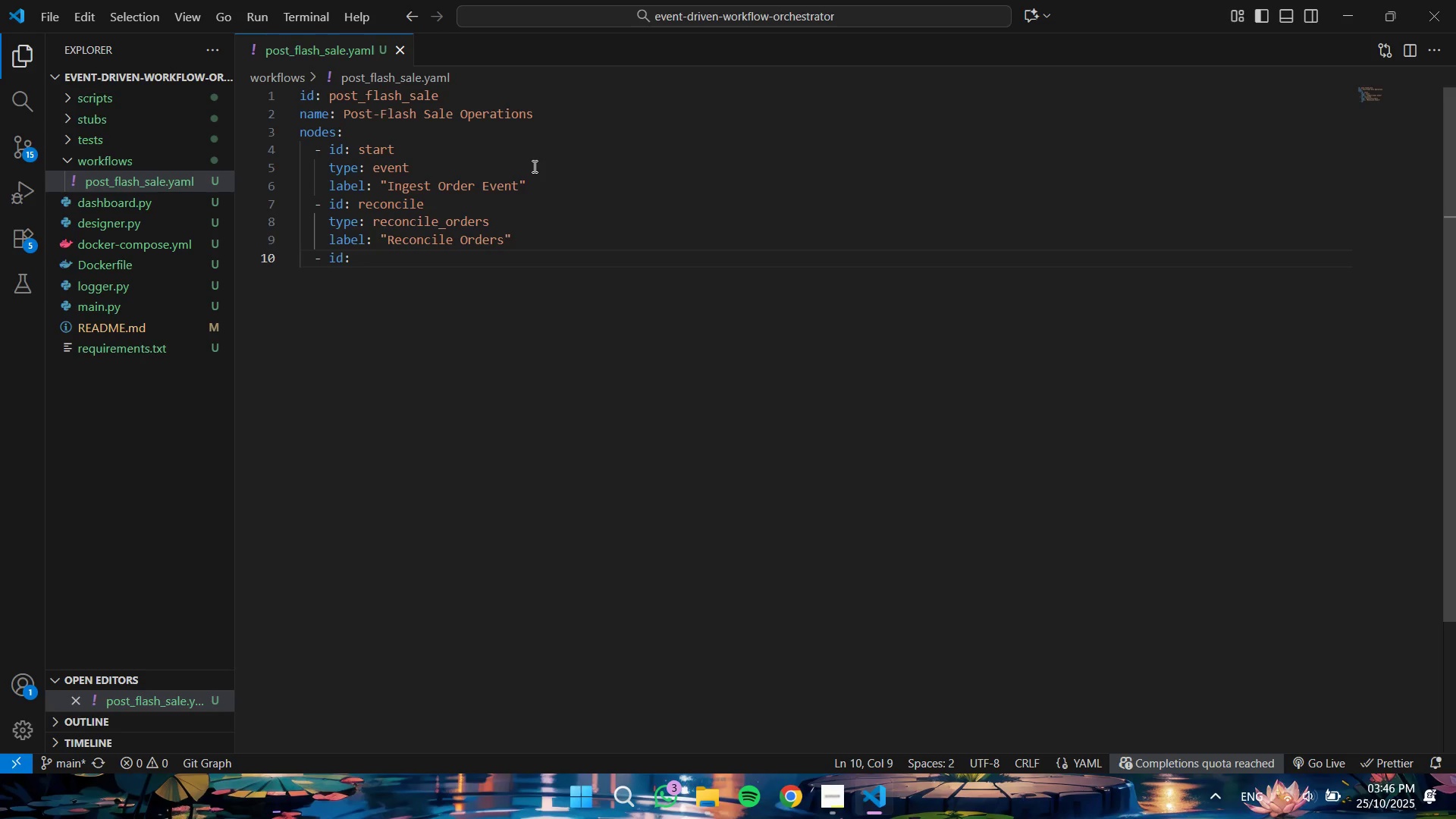 
wait(6.46)
 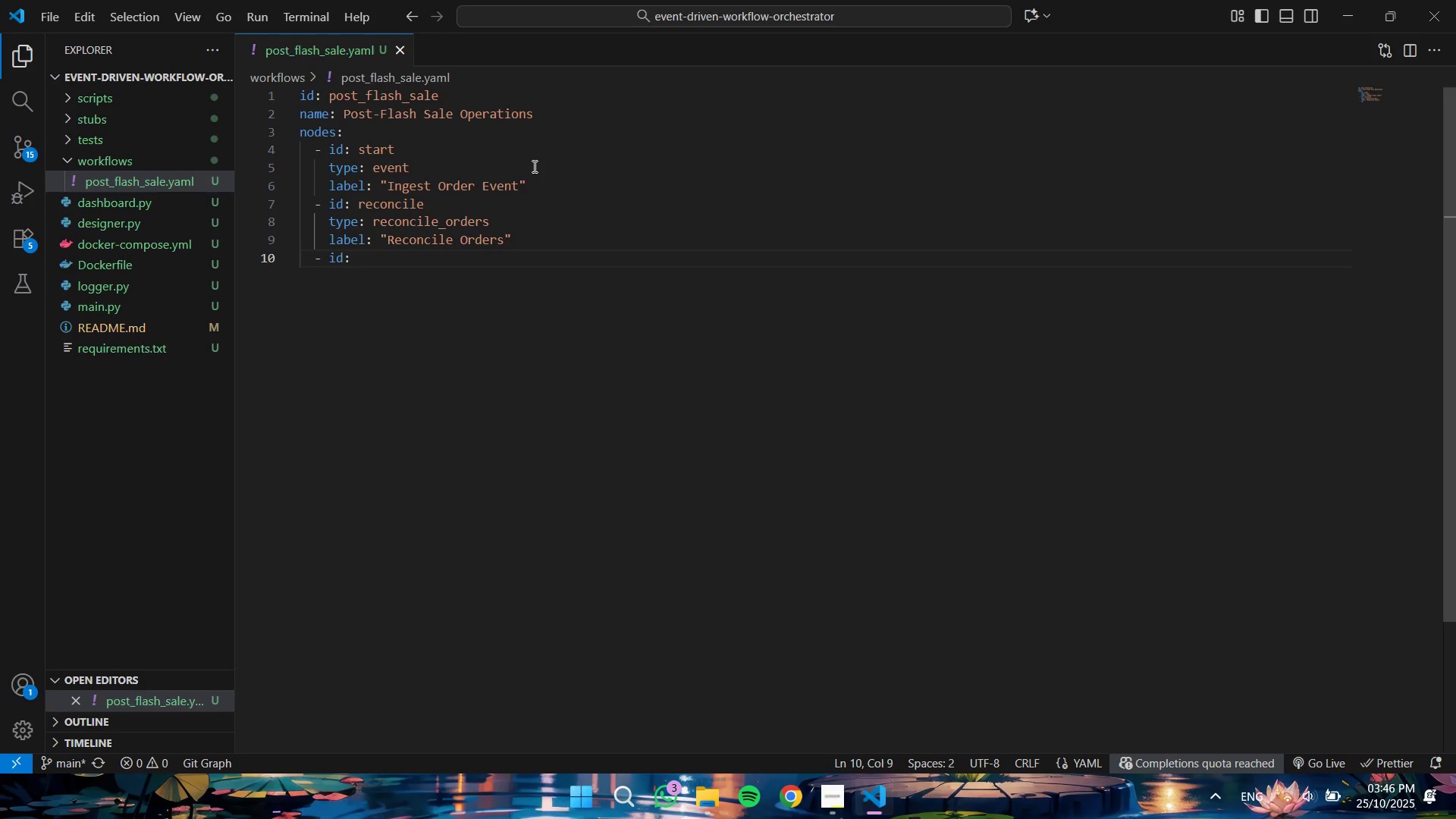 
type(restock)
 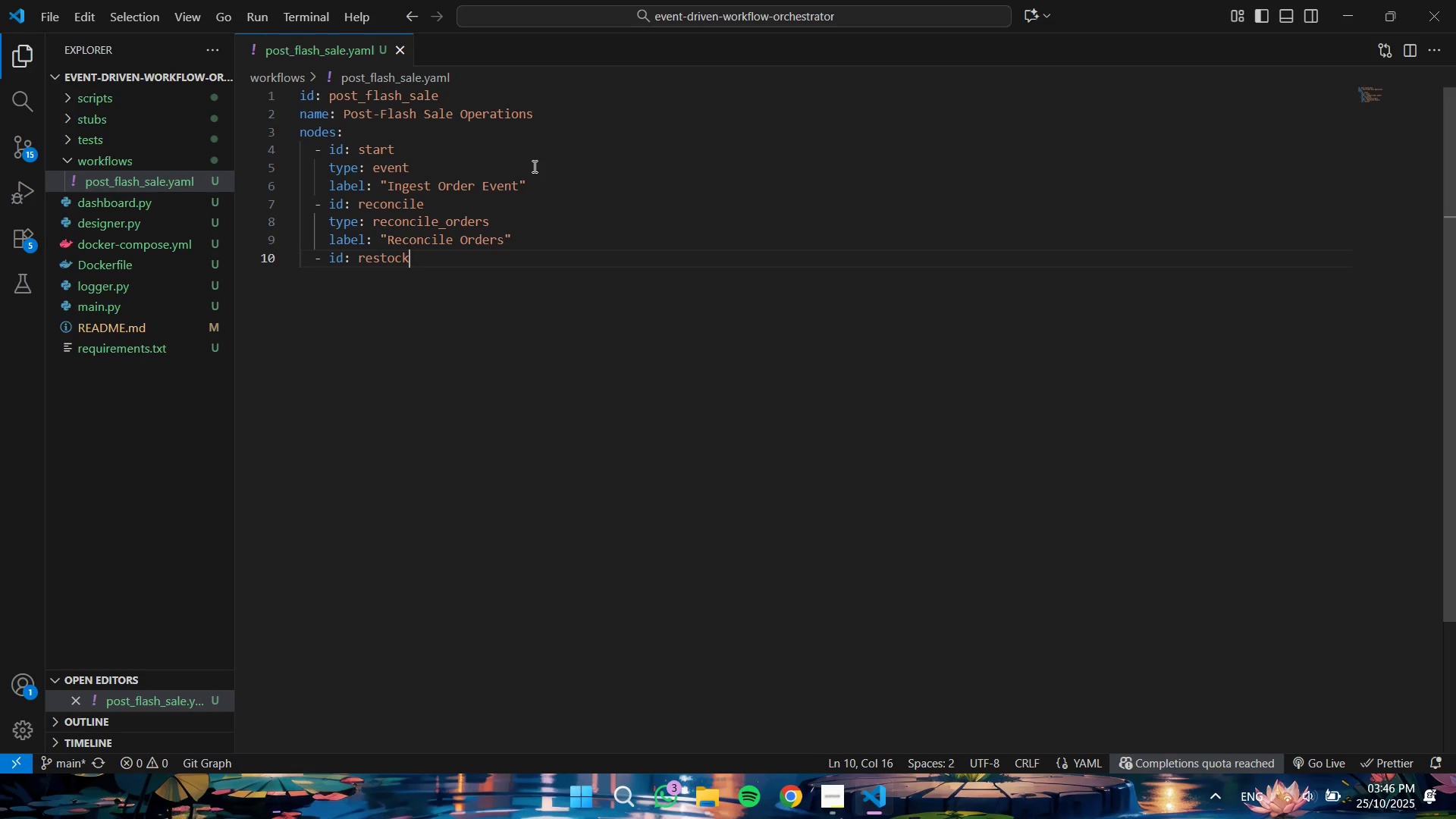 
key(Enter)
 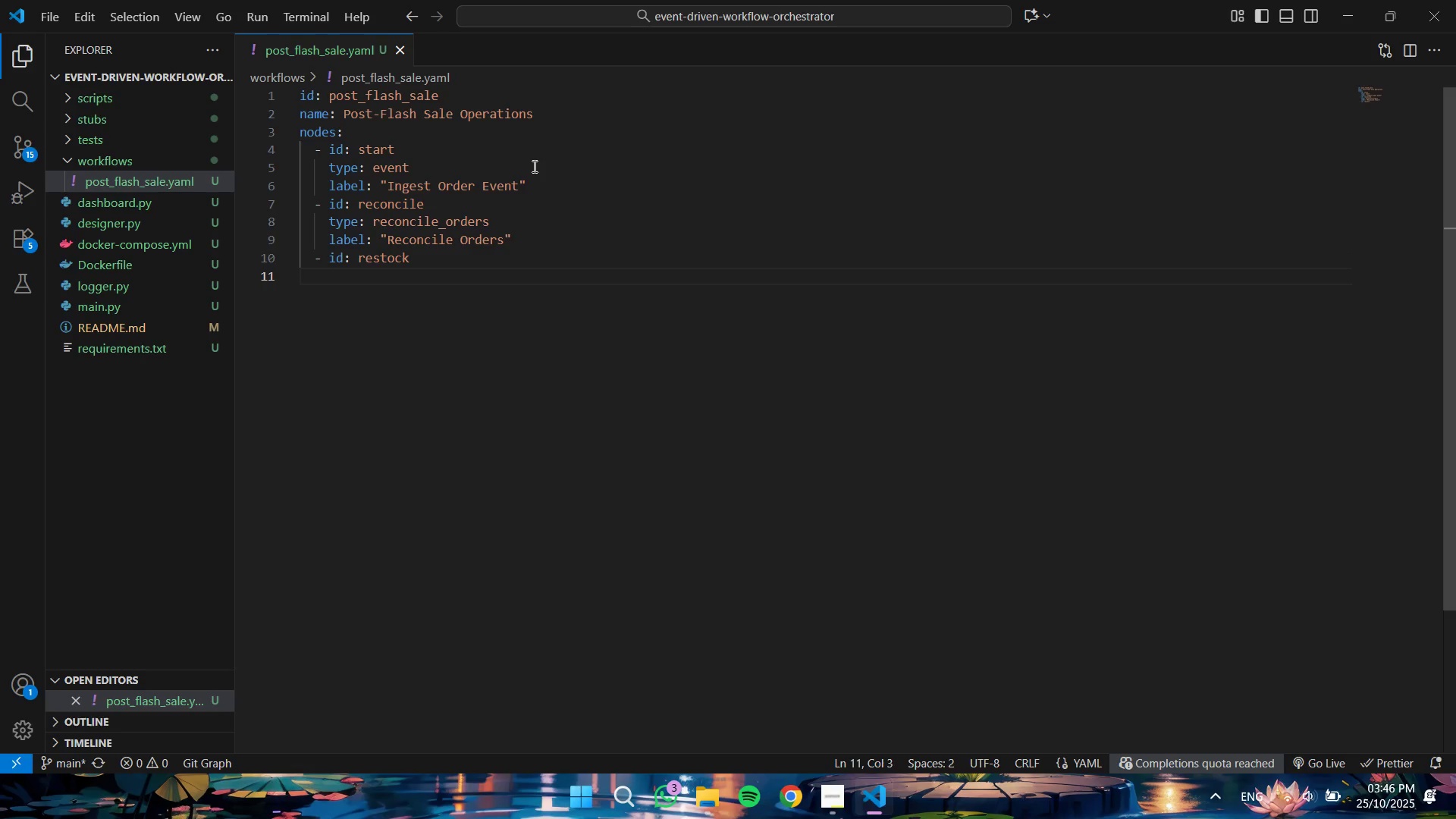 
key(Tab)
type(type:restock_)
 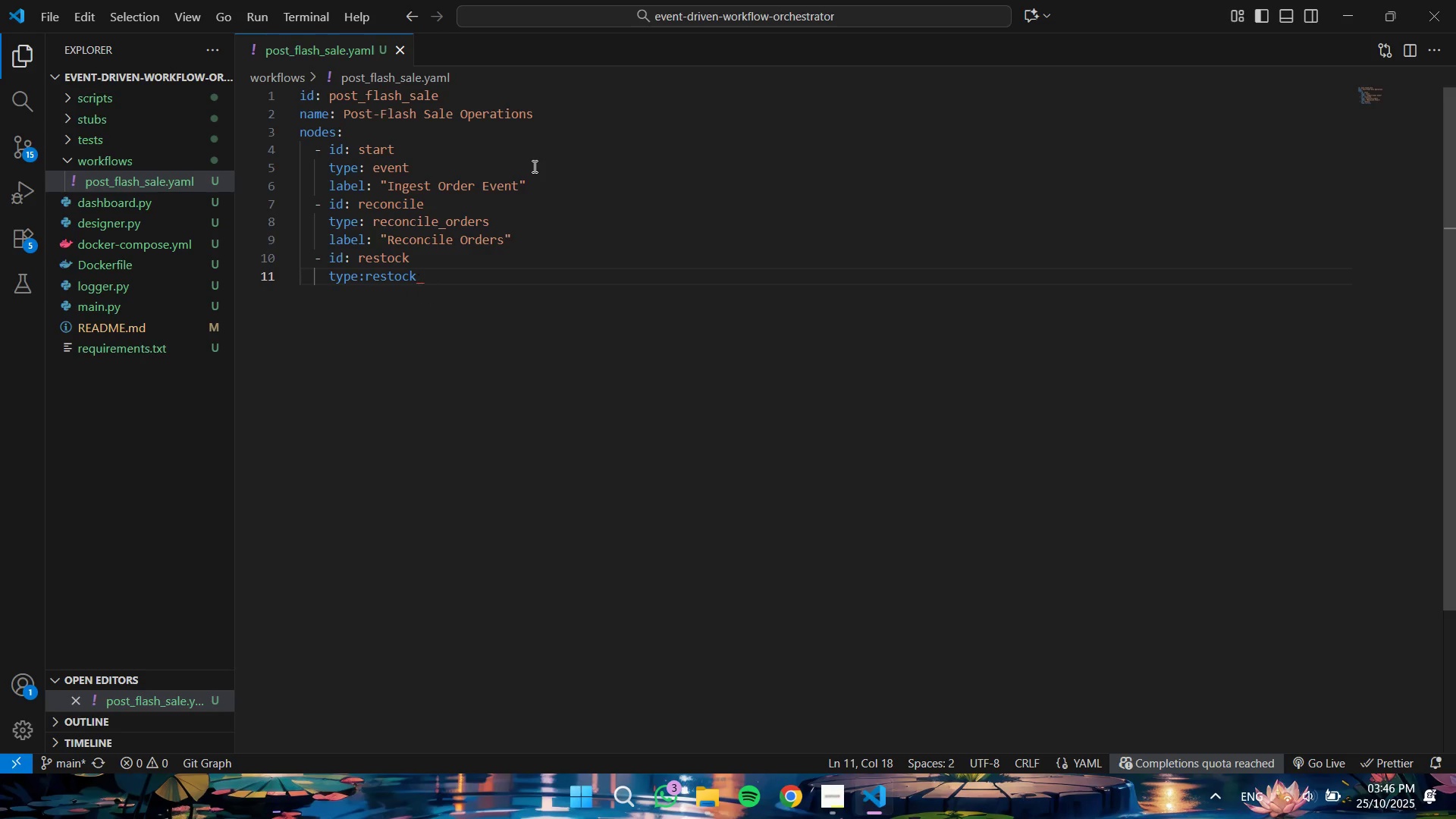 
key(Control+ArrowLeft)
 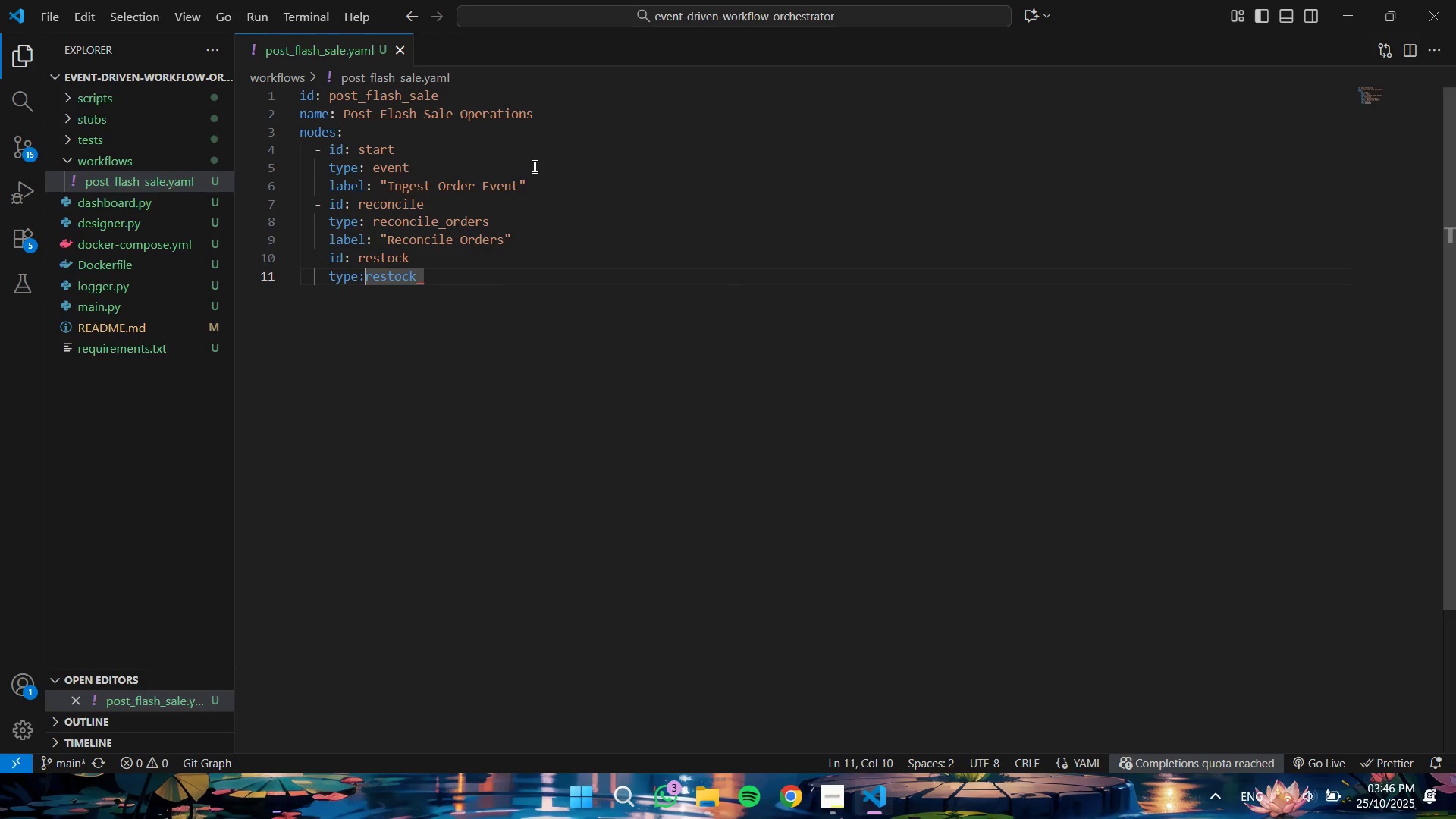 
key(Space)
 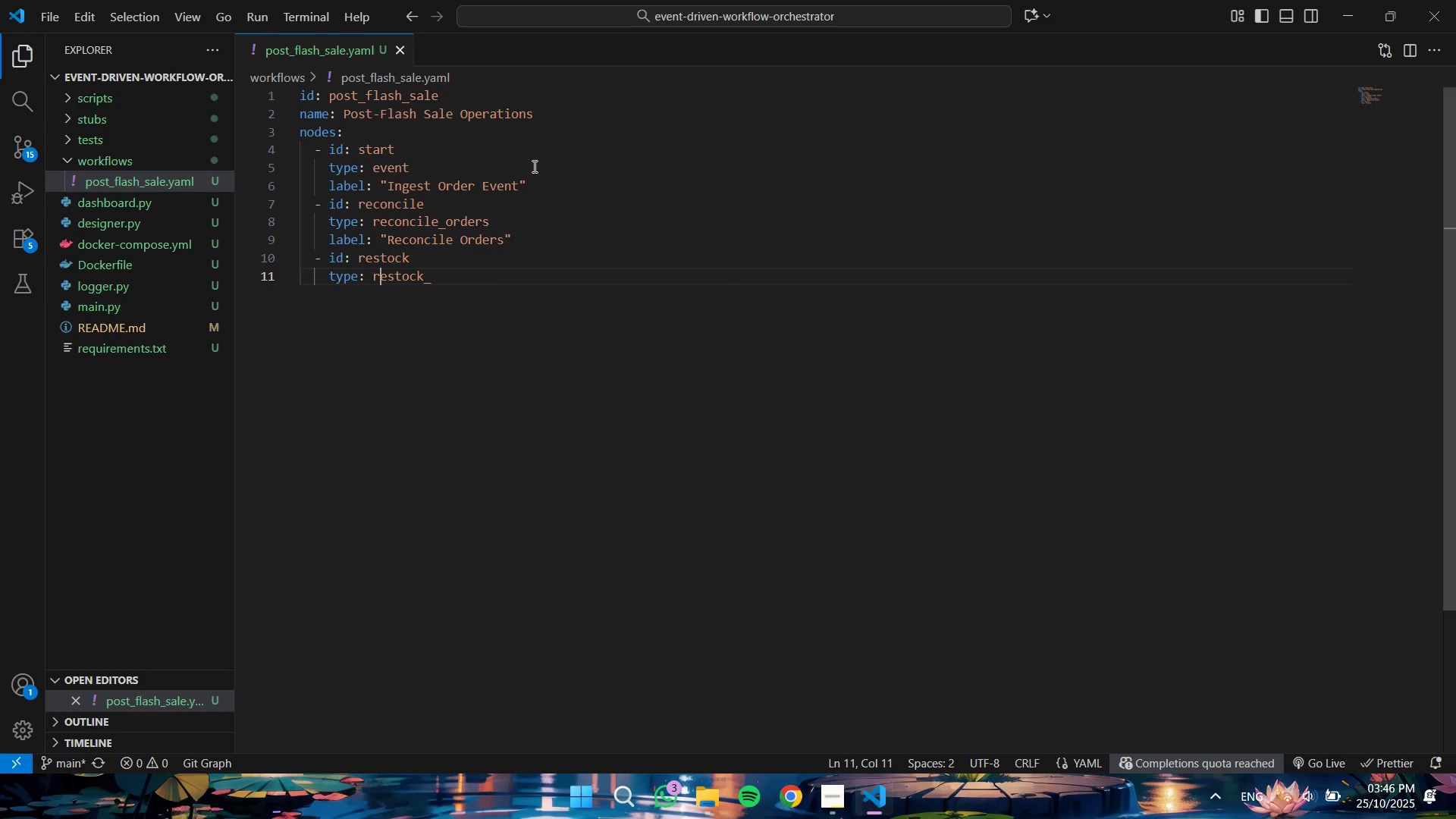 
key(ArrowRight)
 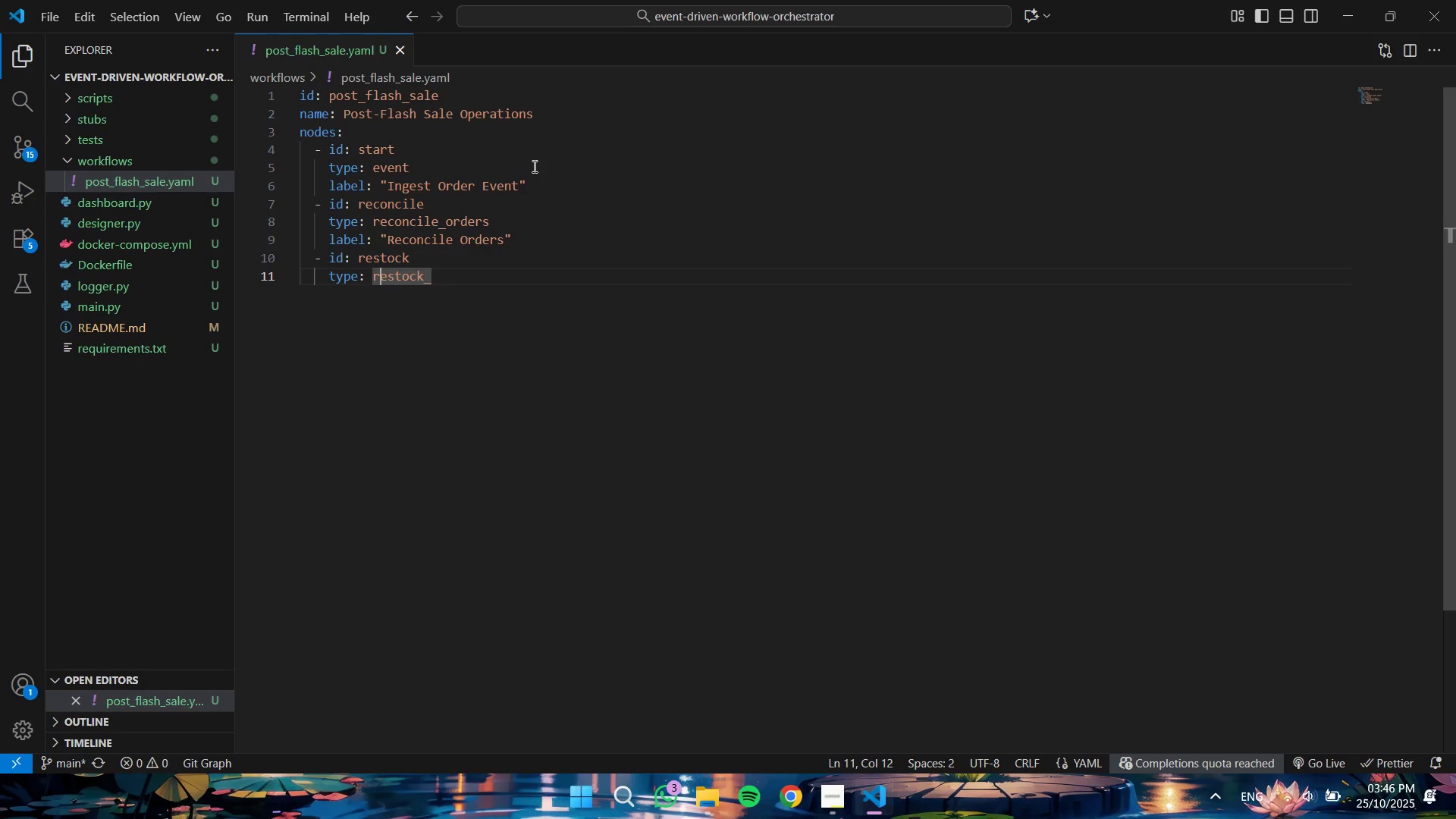 
key(Control+ArrowRight)
 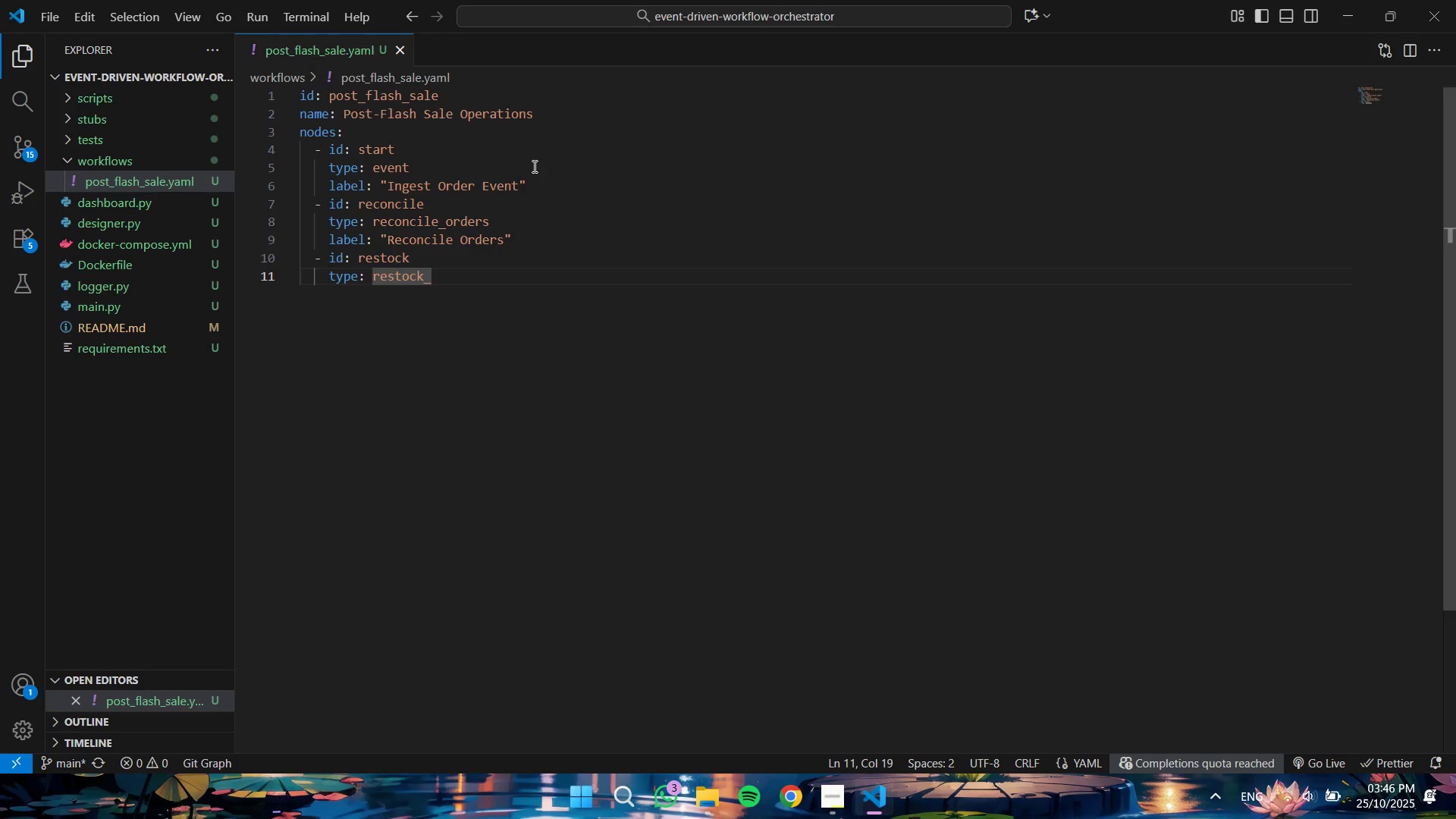 
type(check)
 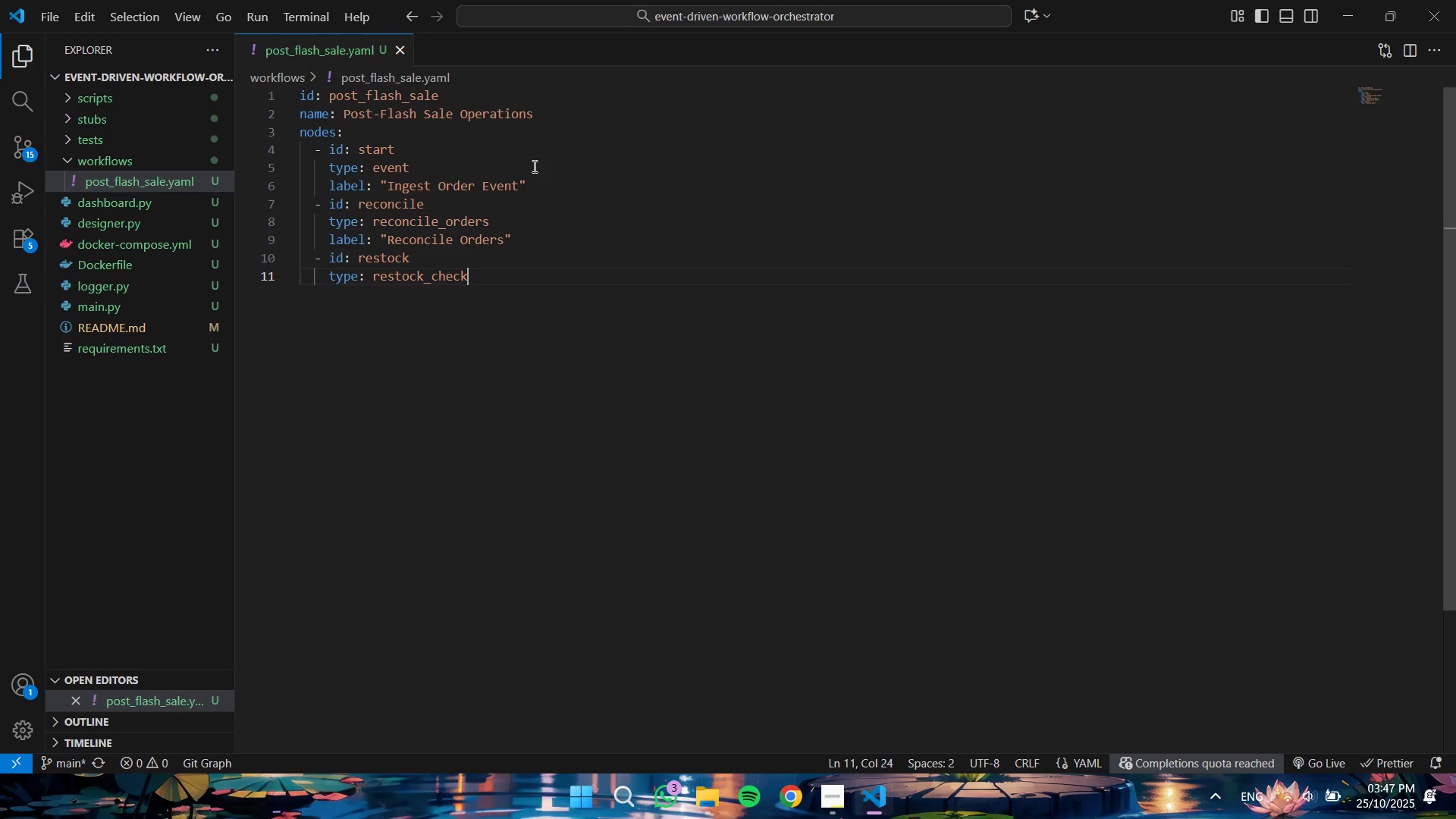 
key(Enter)
 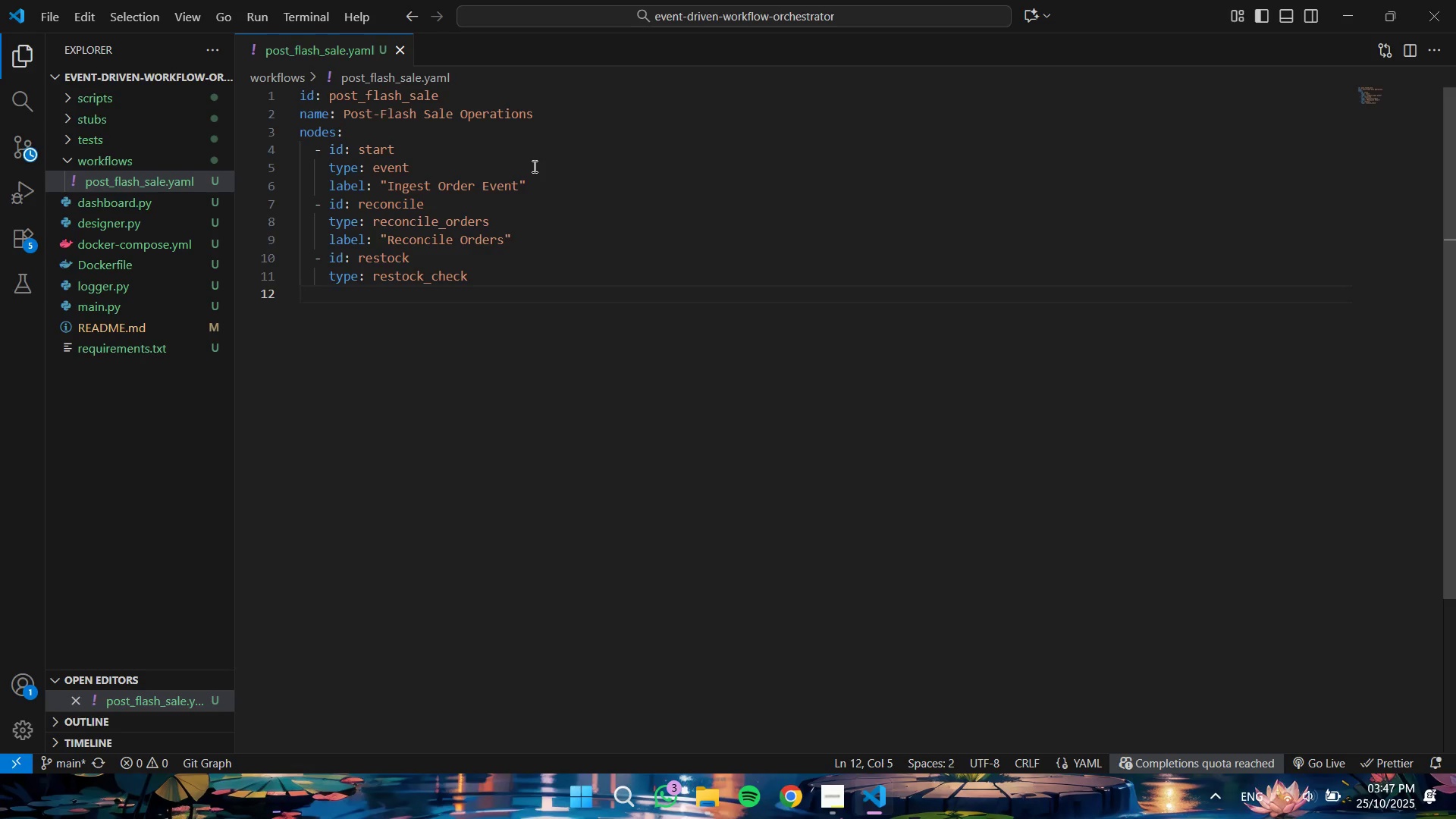 
type(label: "Send low inventory Alert)
 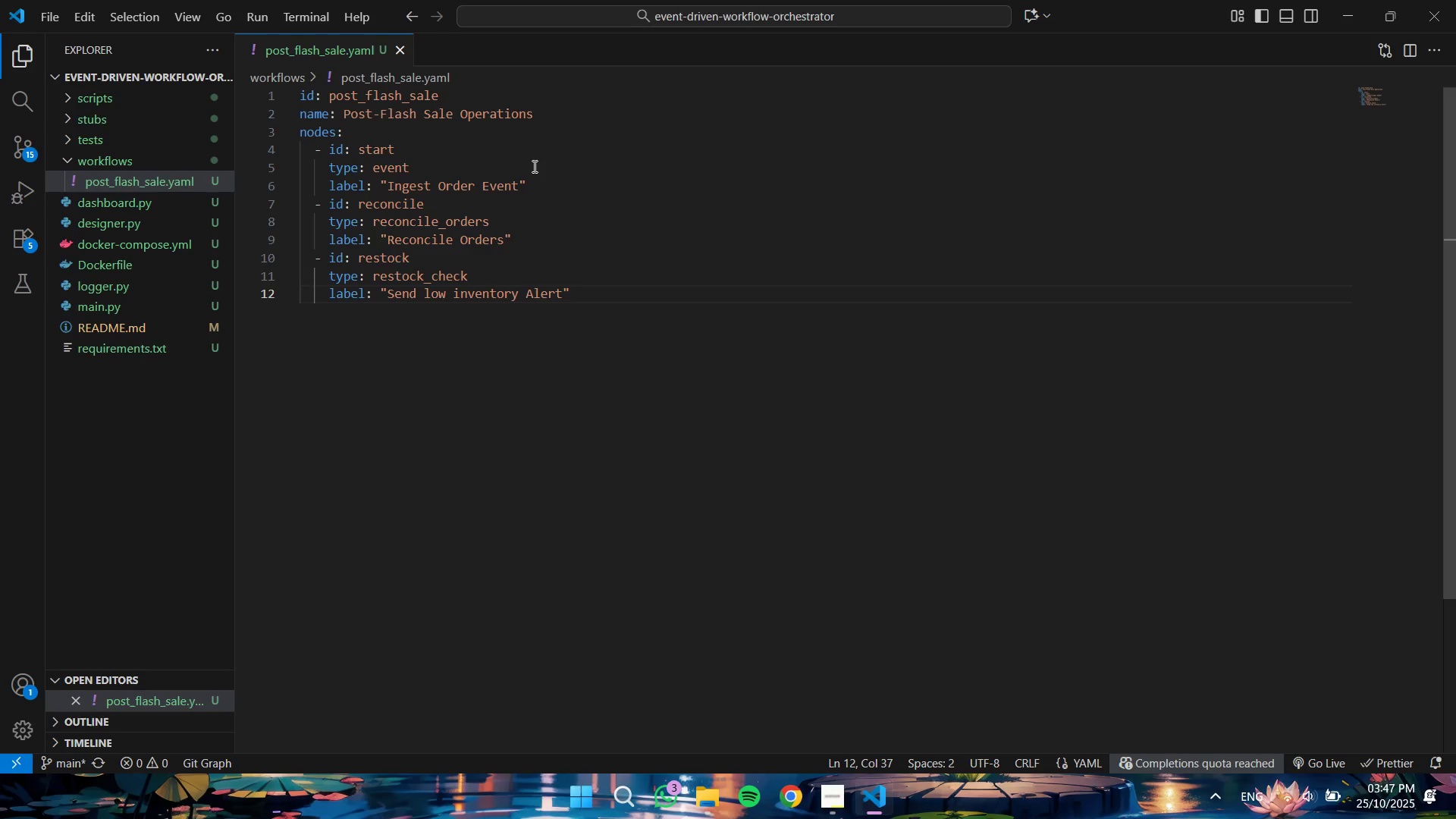 
key(Control+ArrowLeft)
 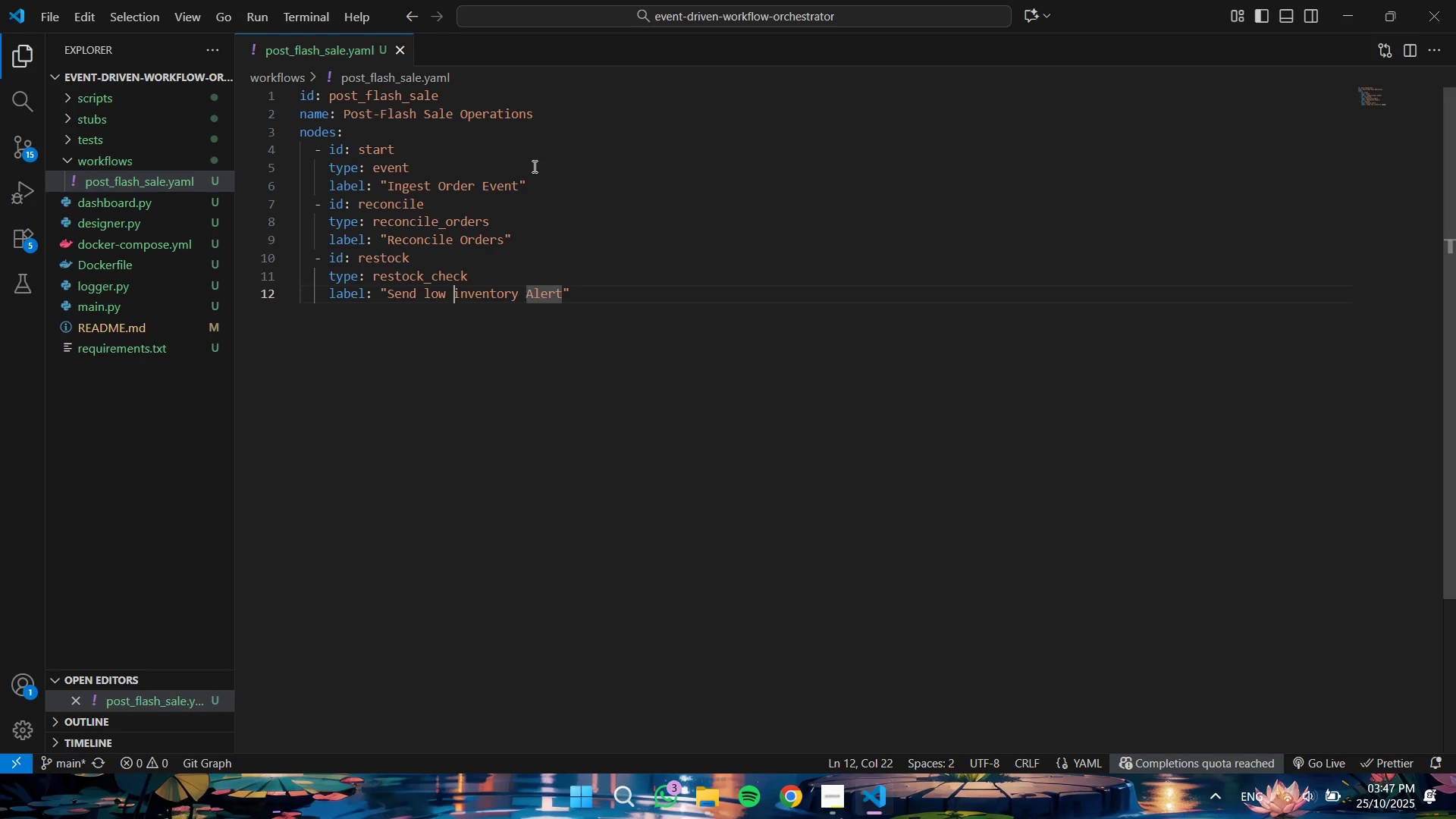 
key(Control+ArrowLeft)
 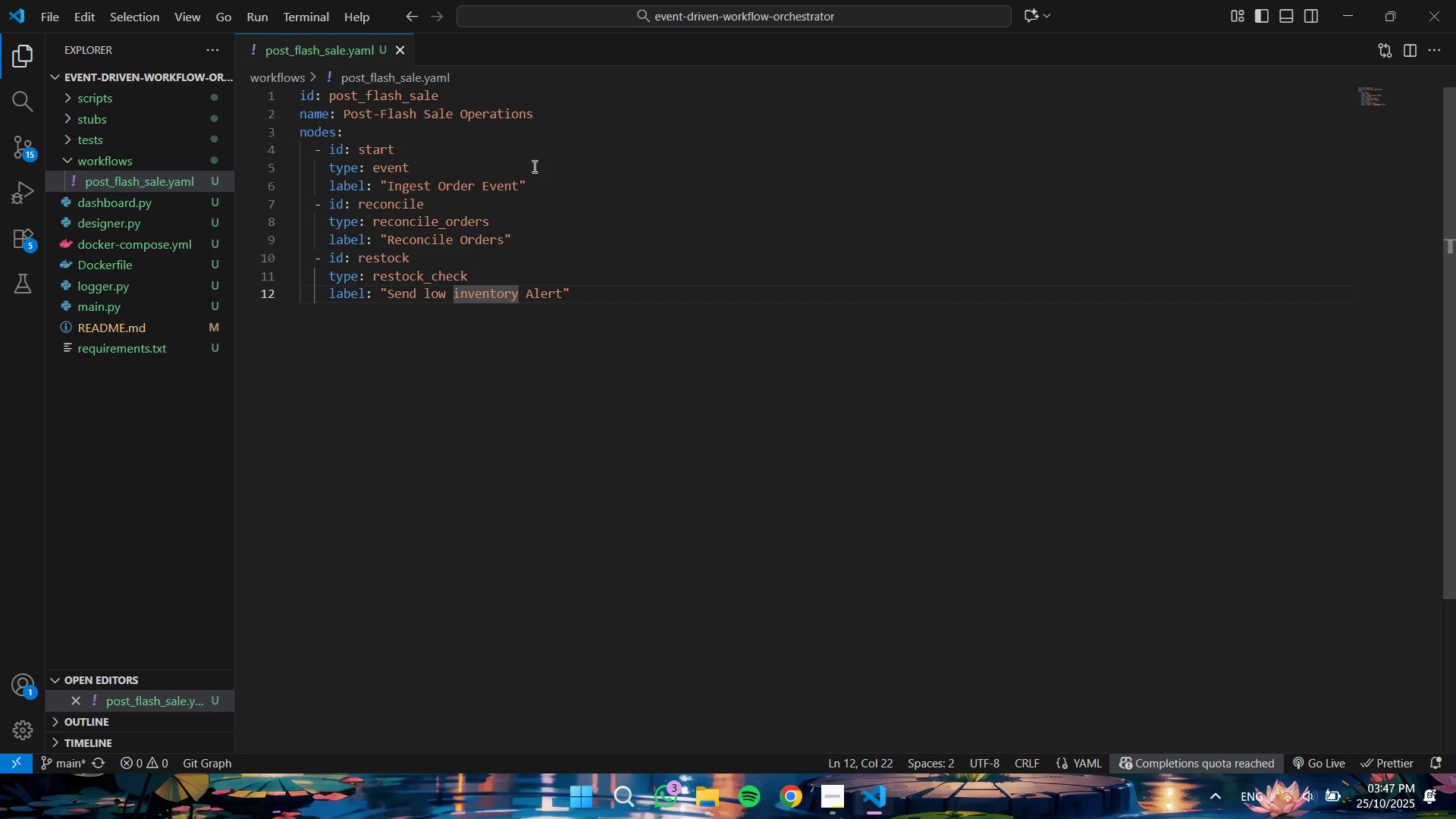 
key(ArrowRight)
 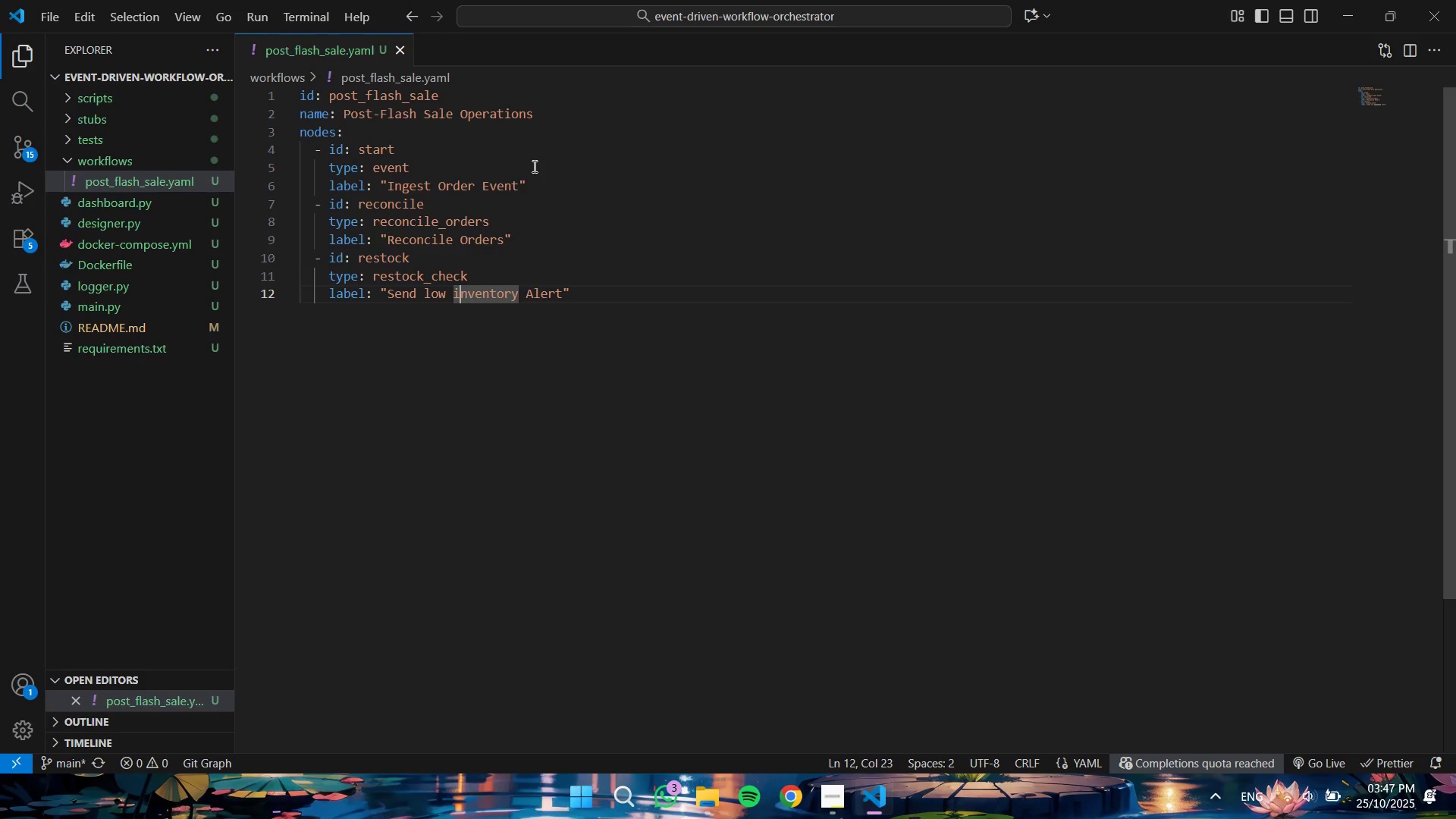 
key(Backspace)
 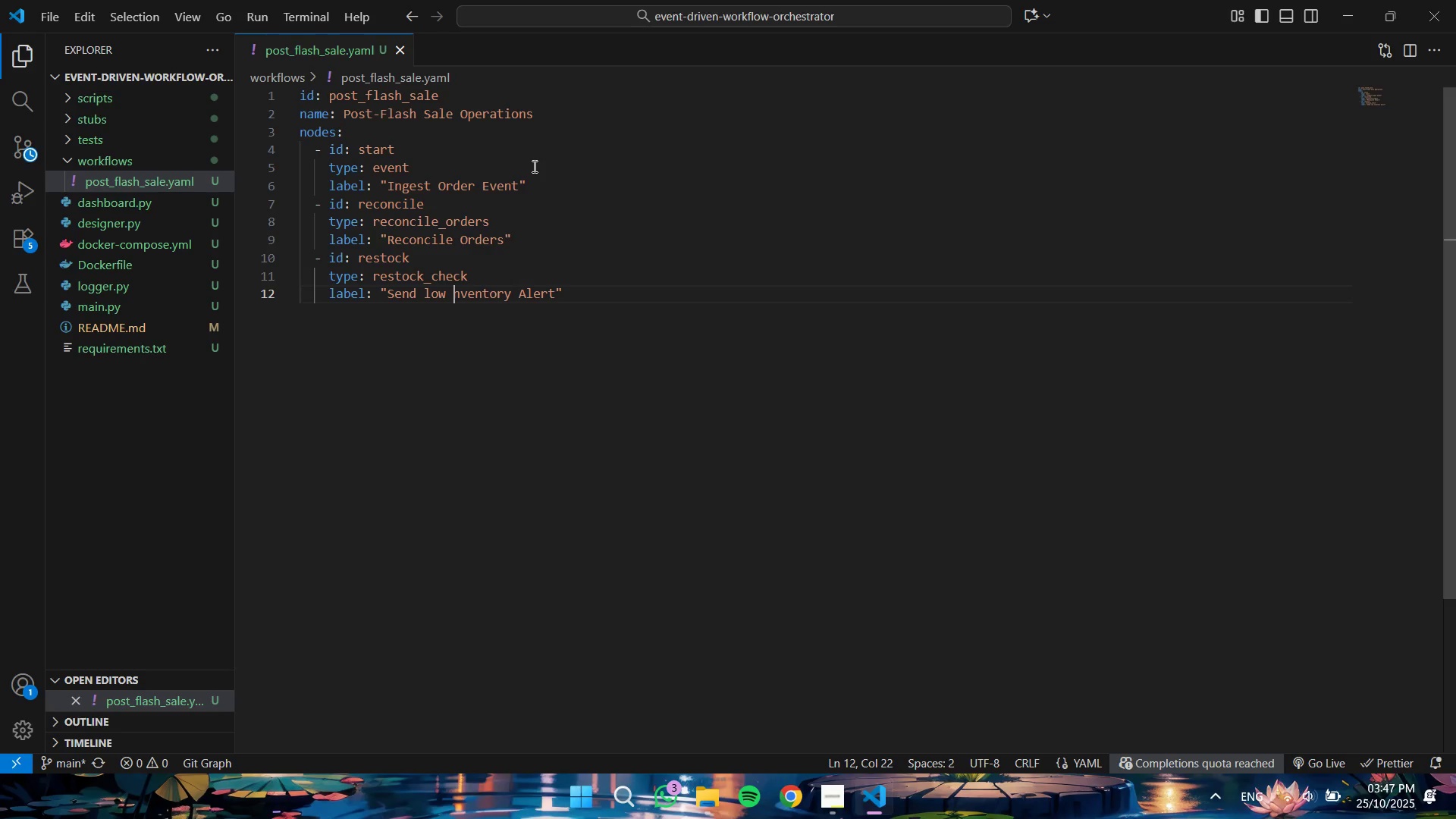 
key(Shift+I)
 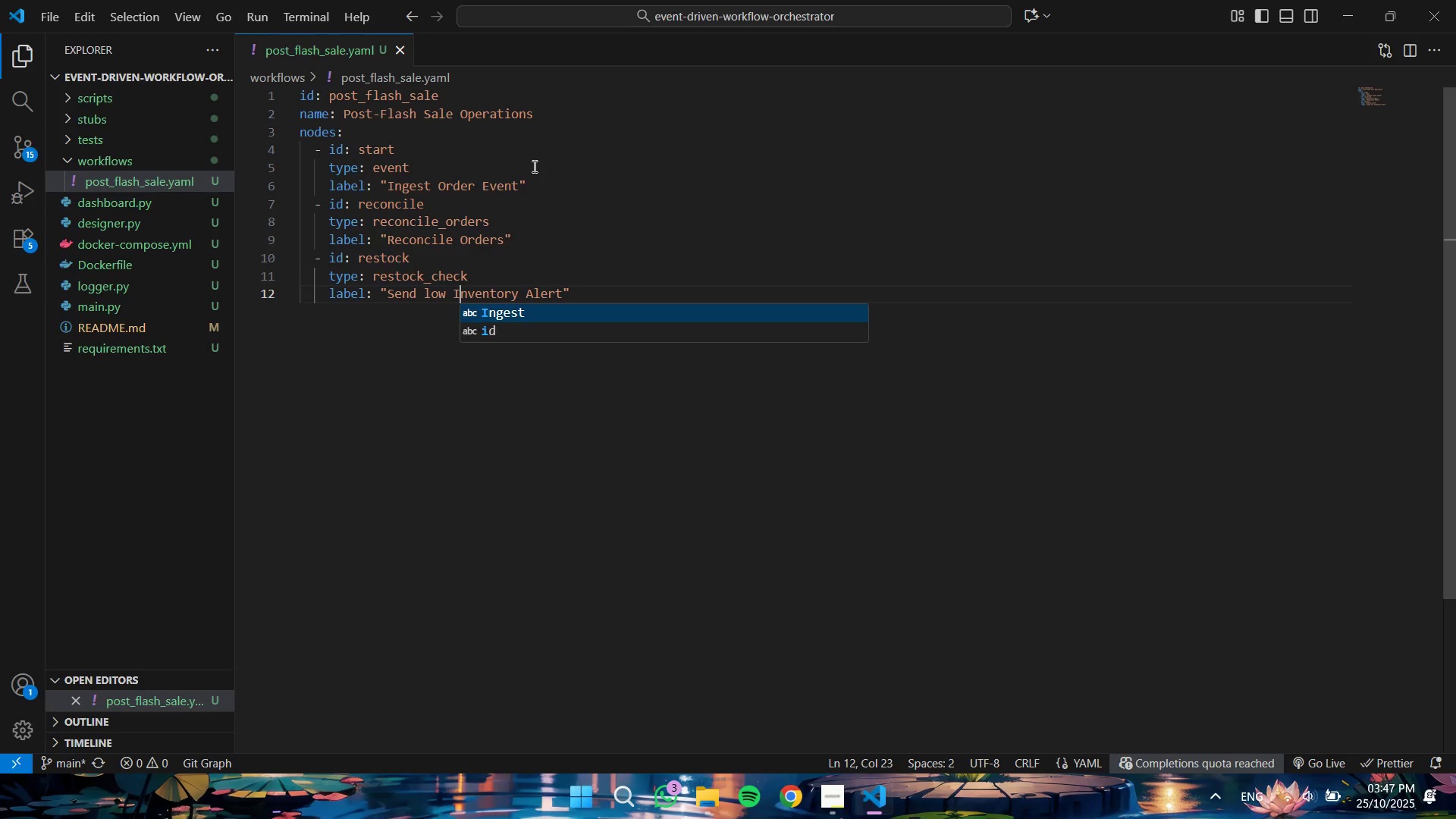 
key(Control+ArrowLeft)
 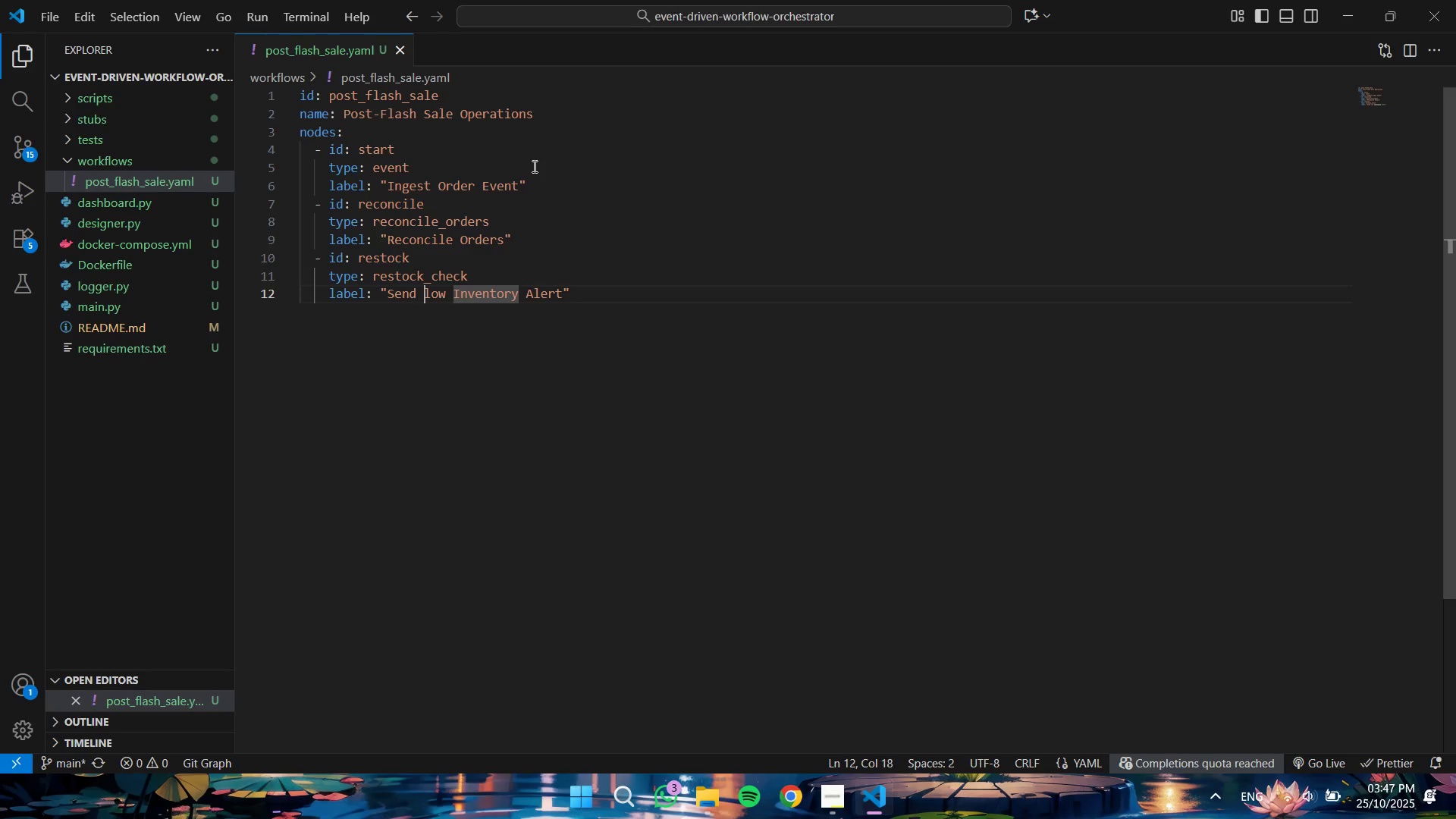 
key(Control+ArrowLeft)
 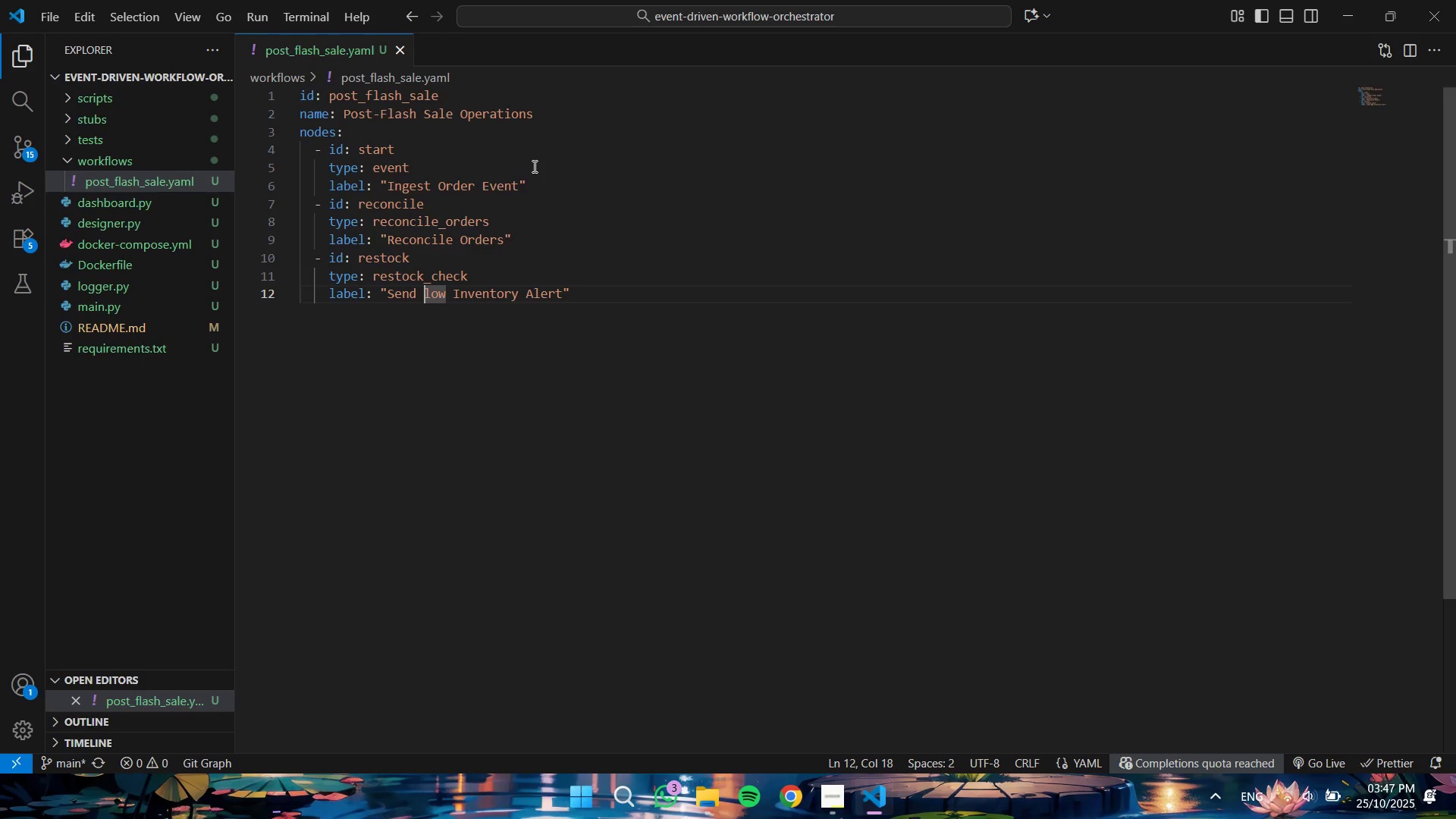 
key(Delete)
 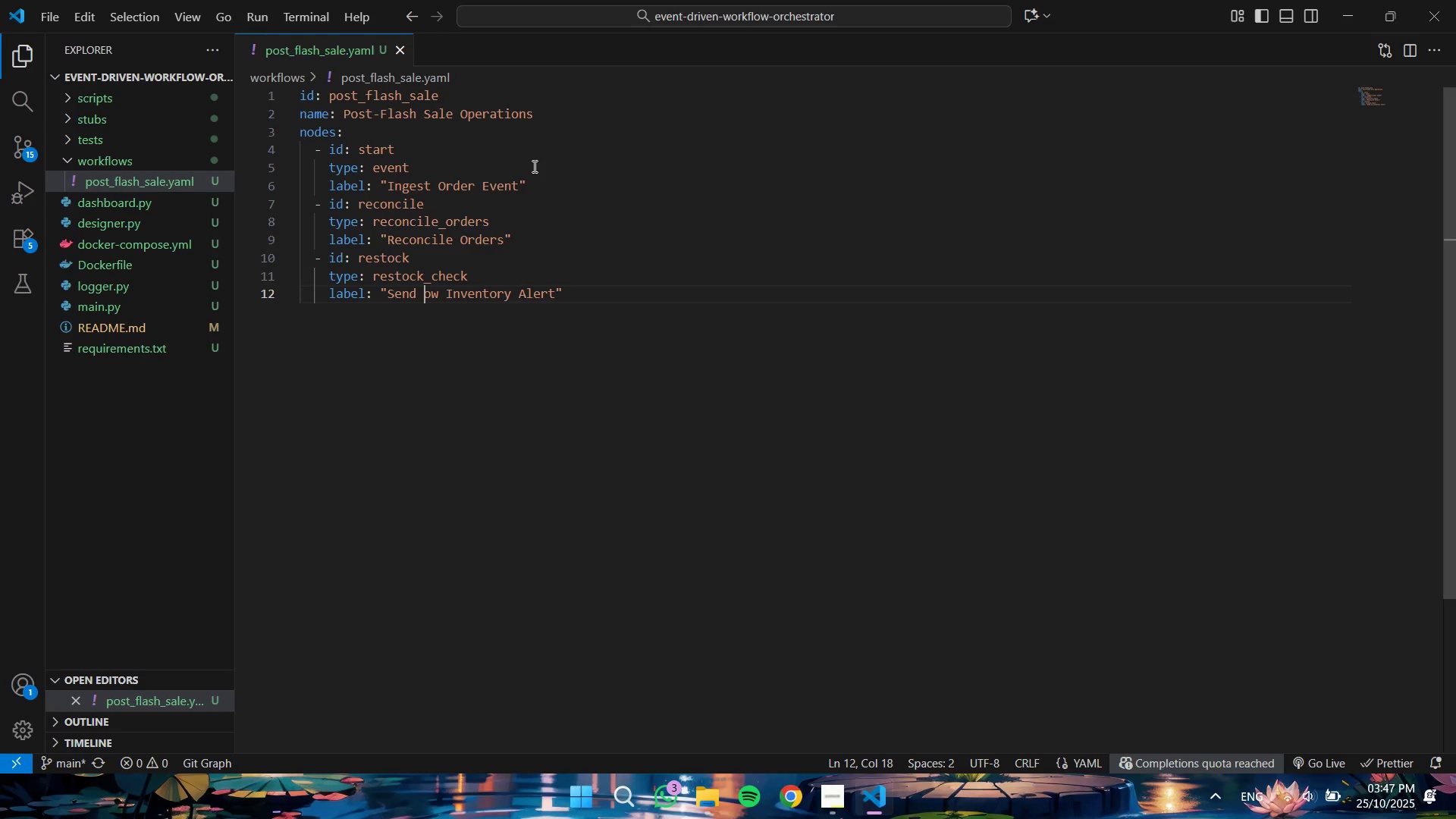 
key(Shift+L)
 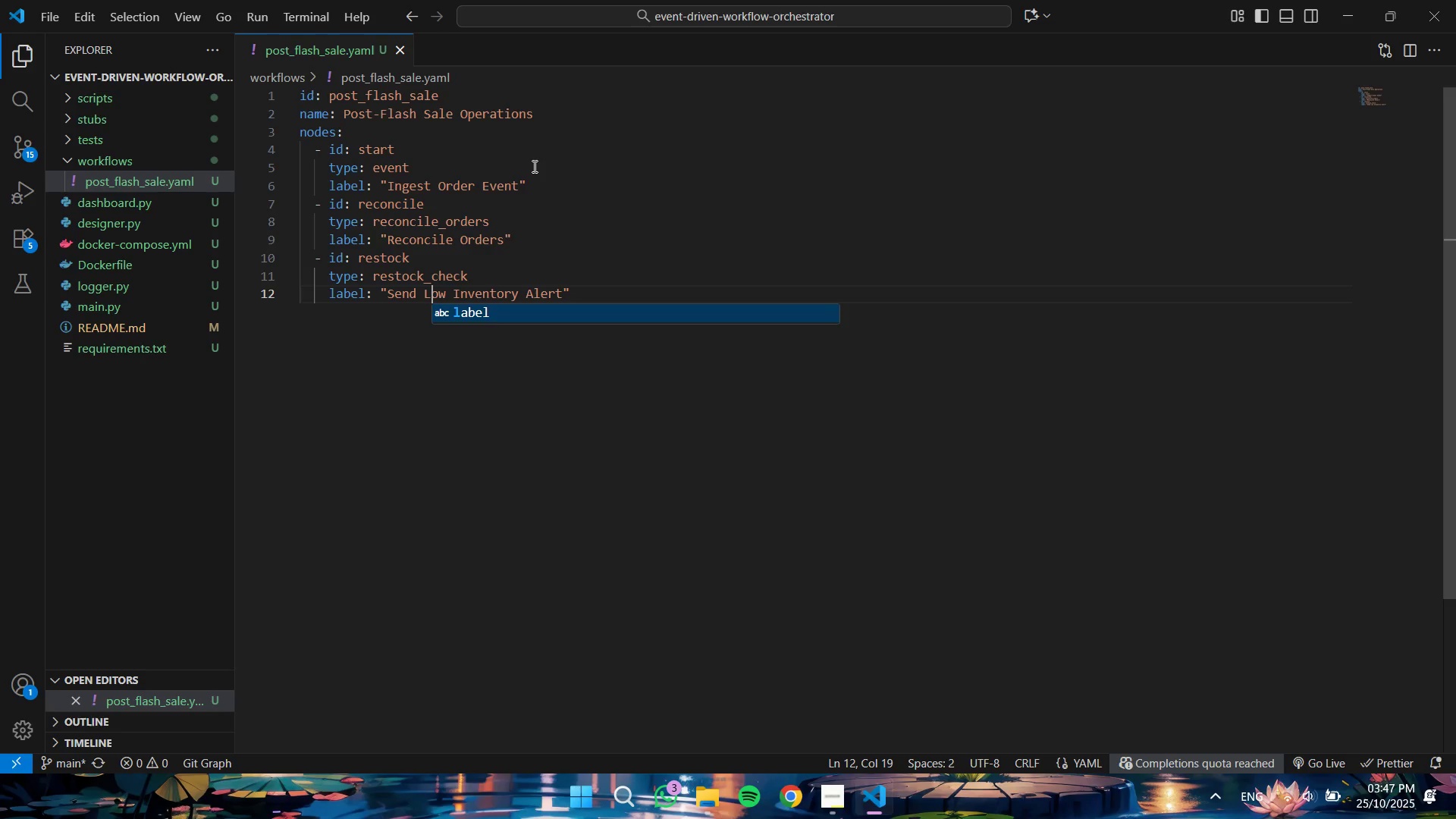 
key(End)
 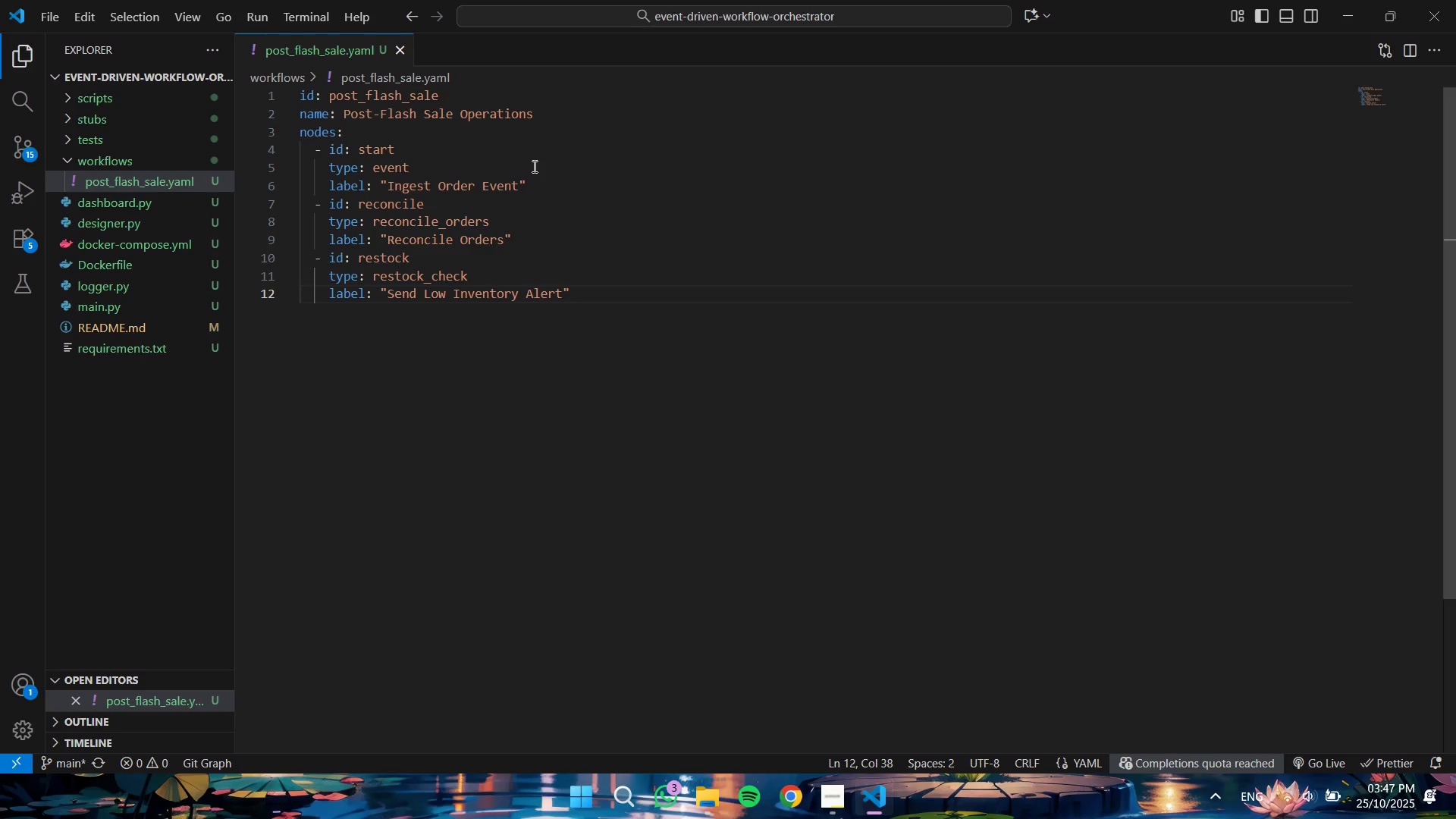 
key(Enter)
 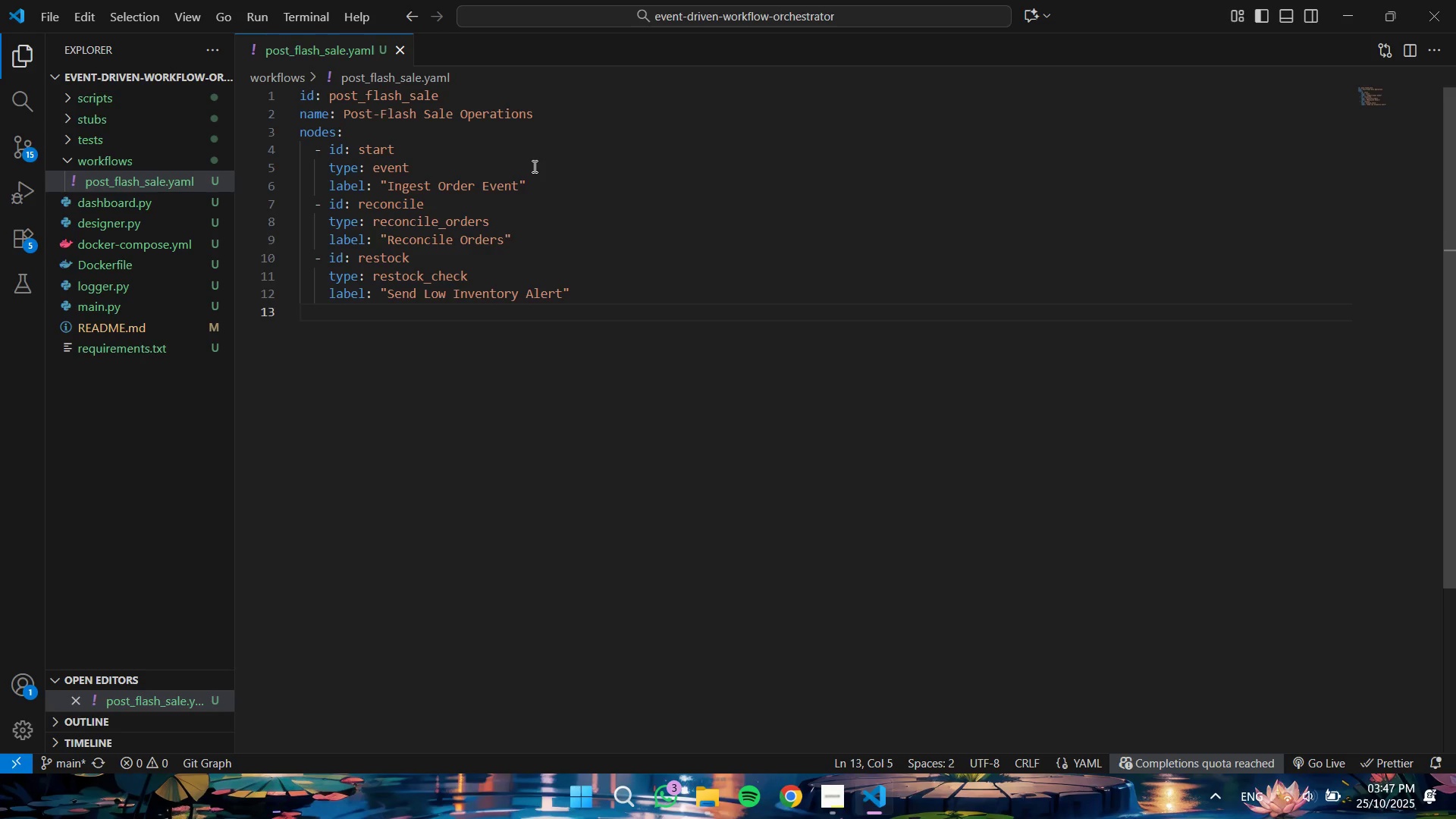 
key(Backspace)
type(- idL)
key(Backspace)
type(: alert)
 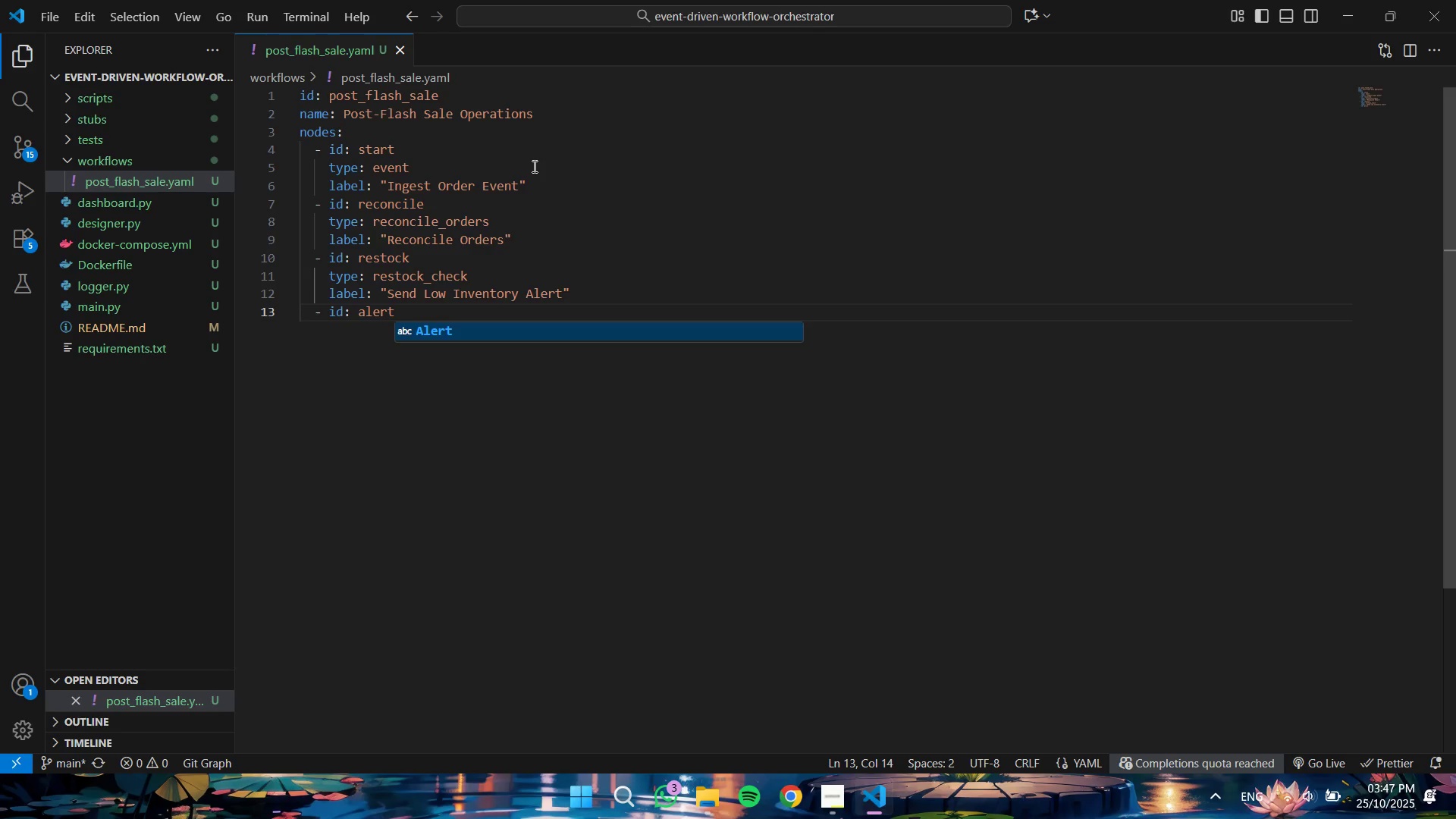 
key(Enter)
 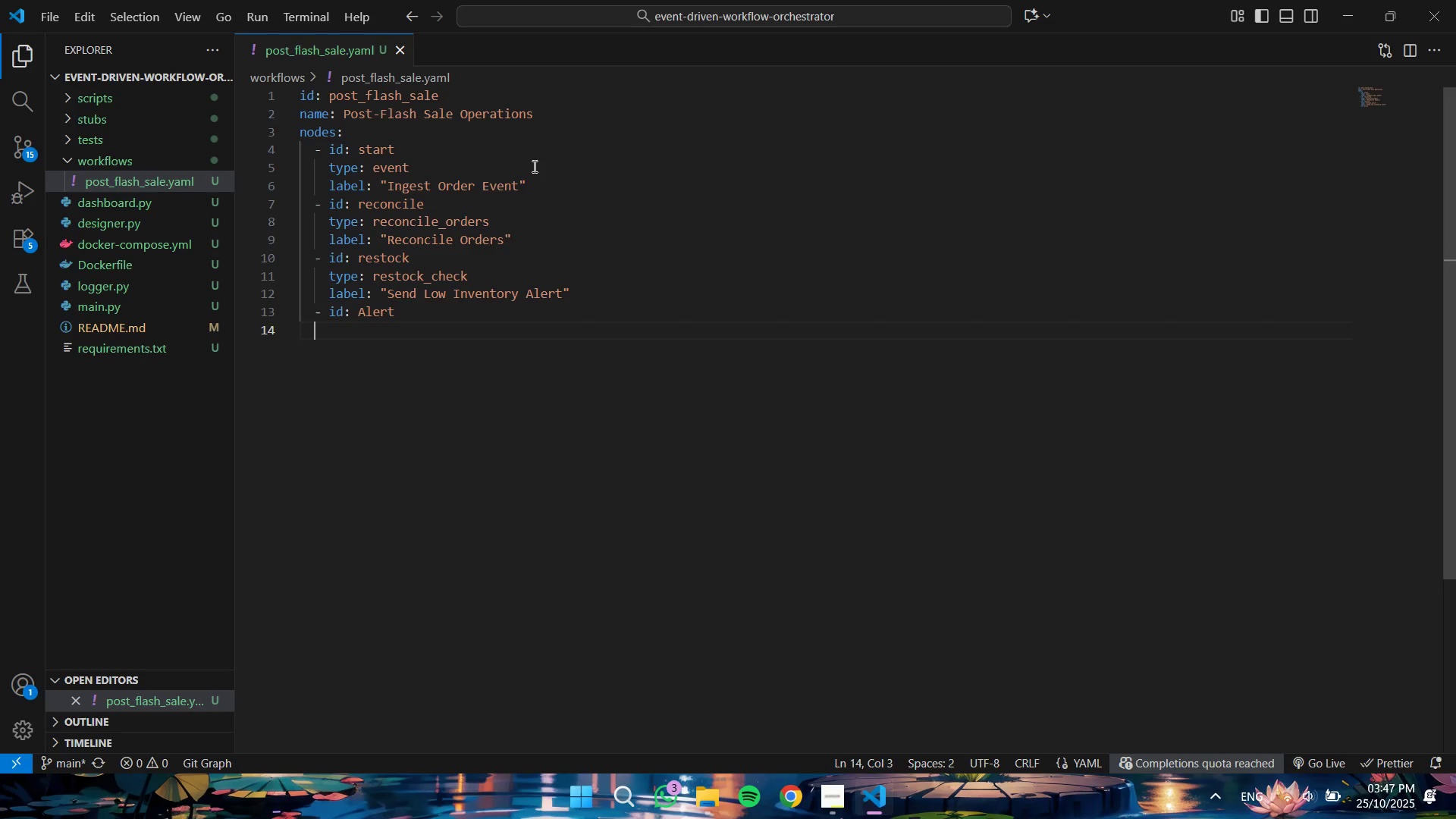 
key(Enter)
 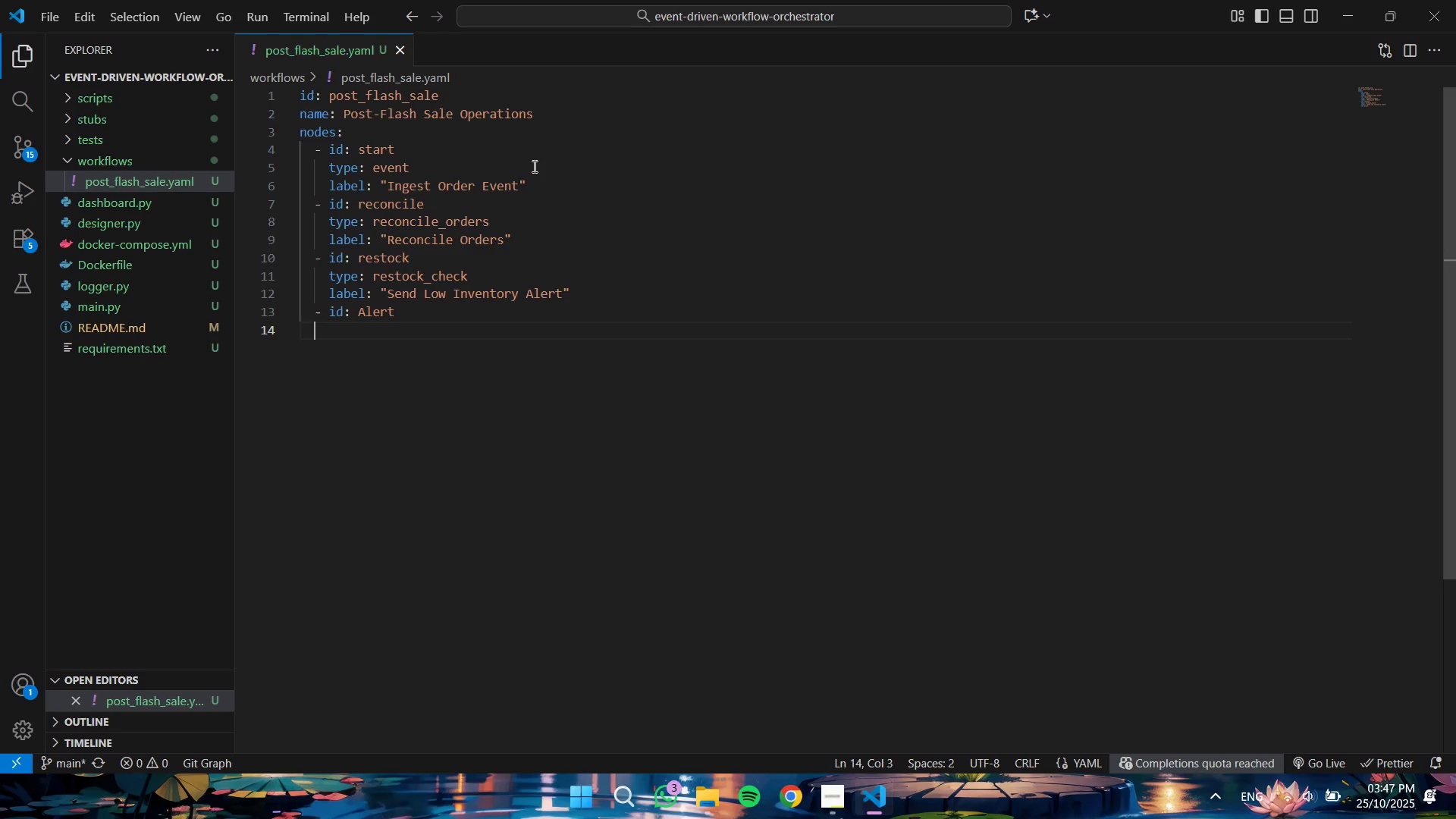 
key(Tab)
 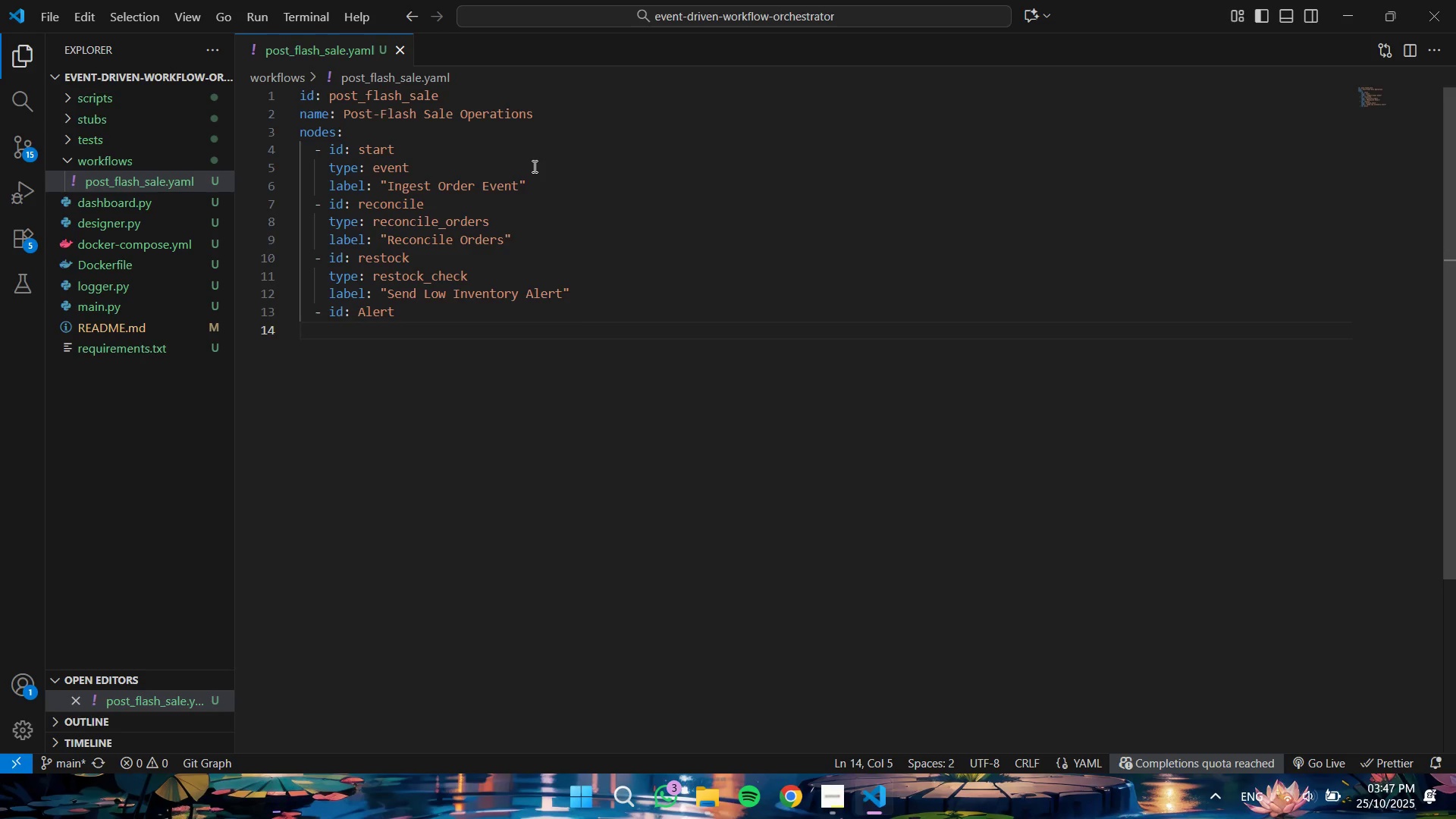 
key(ArrowUp)
 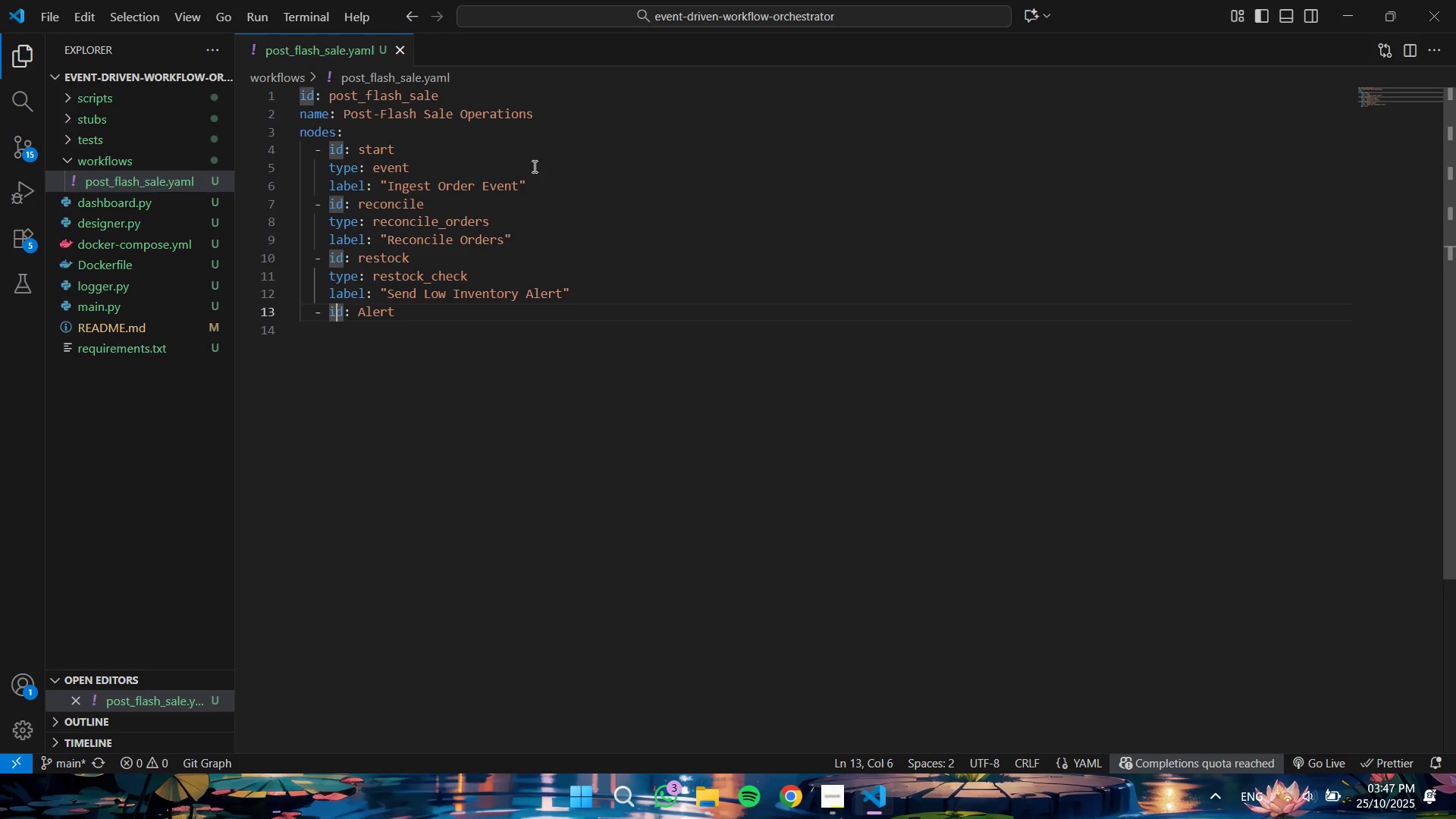 
key(ArrowRight)
 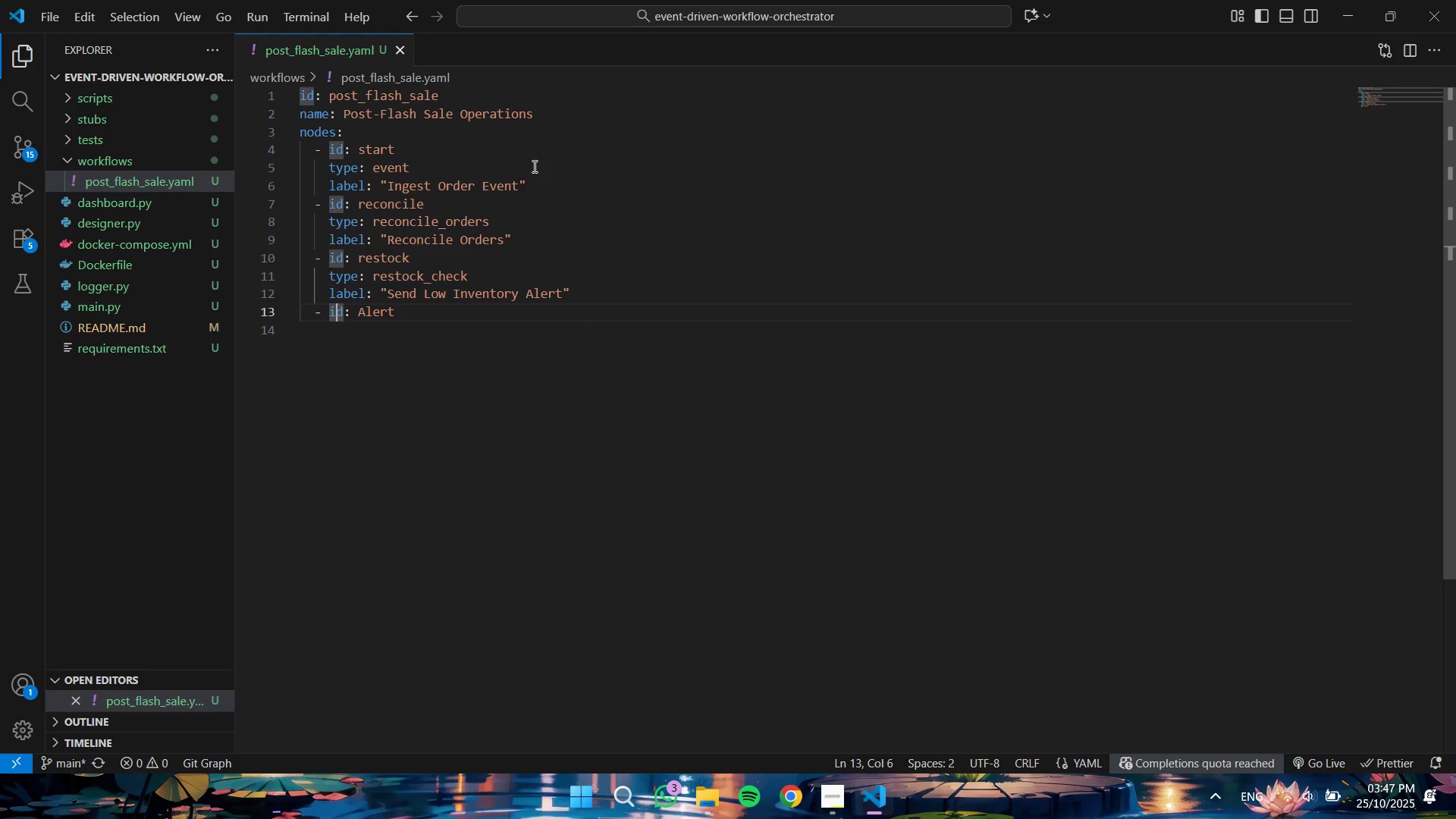 
key(ArrowRight)
 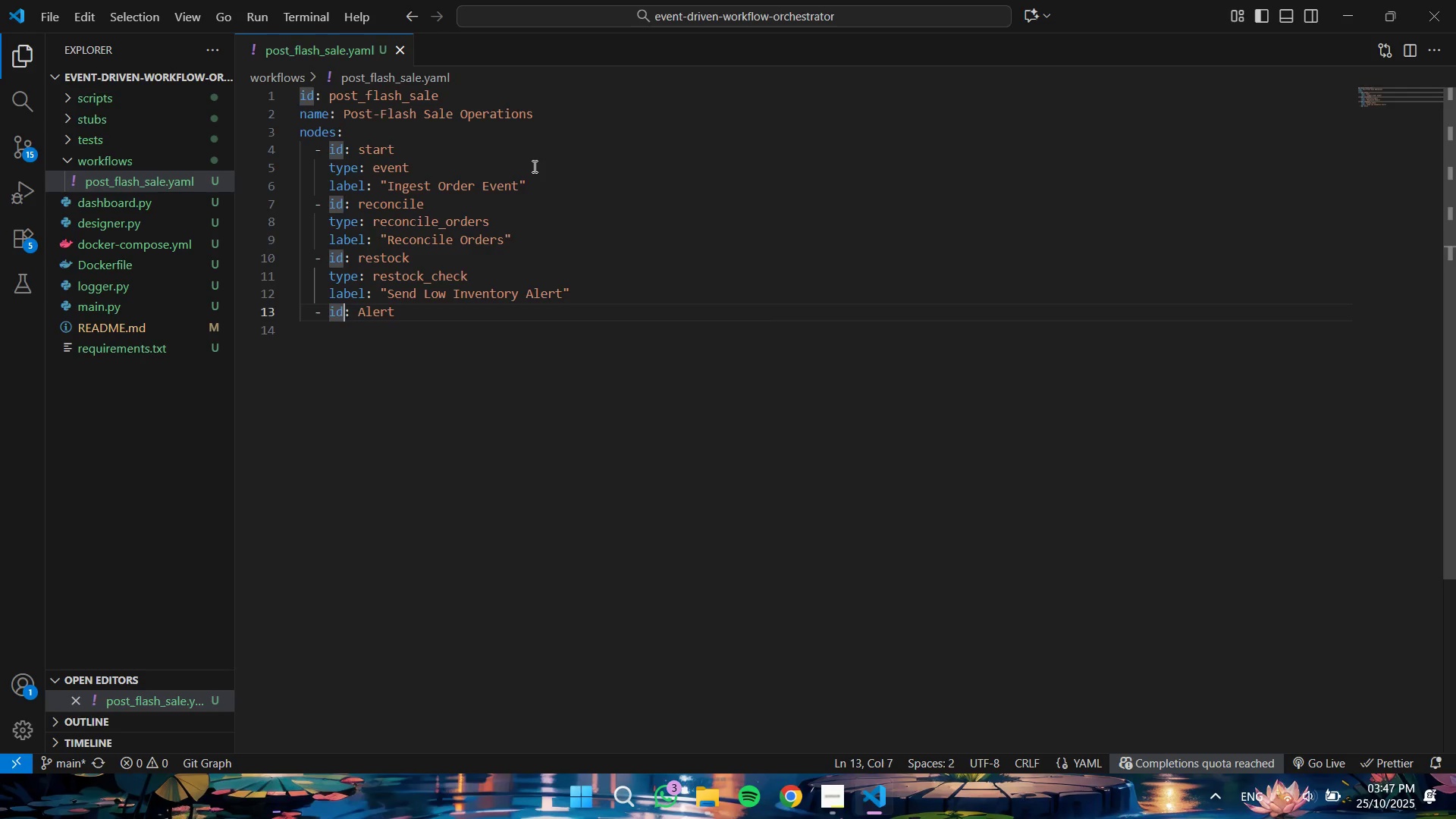 
key(ArrowRight)
 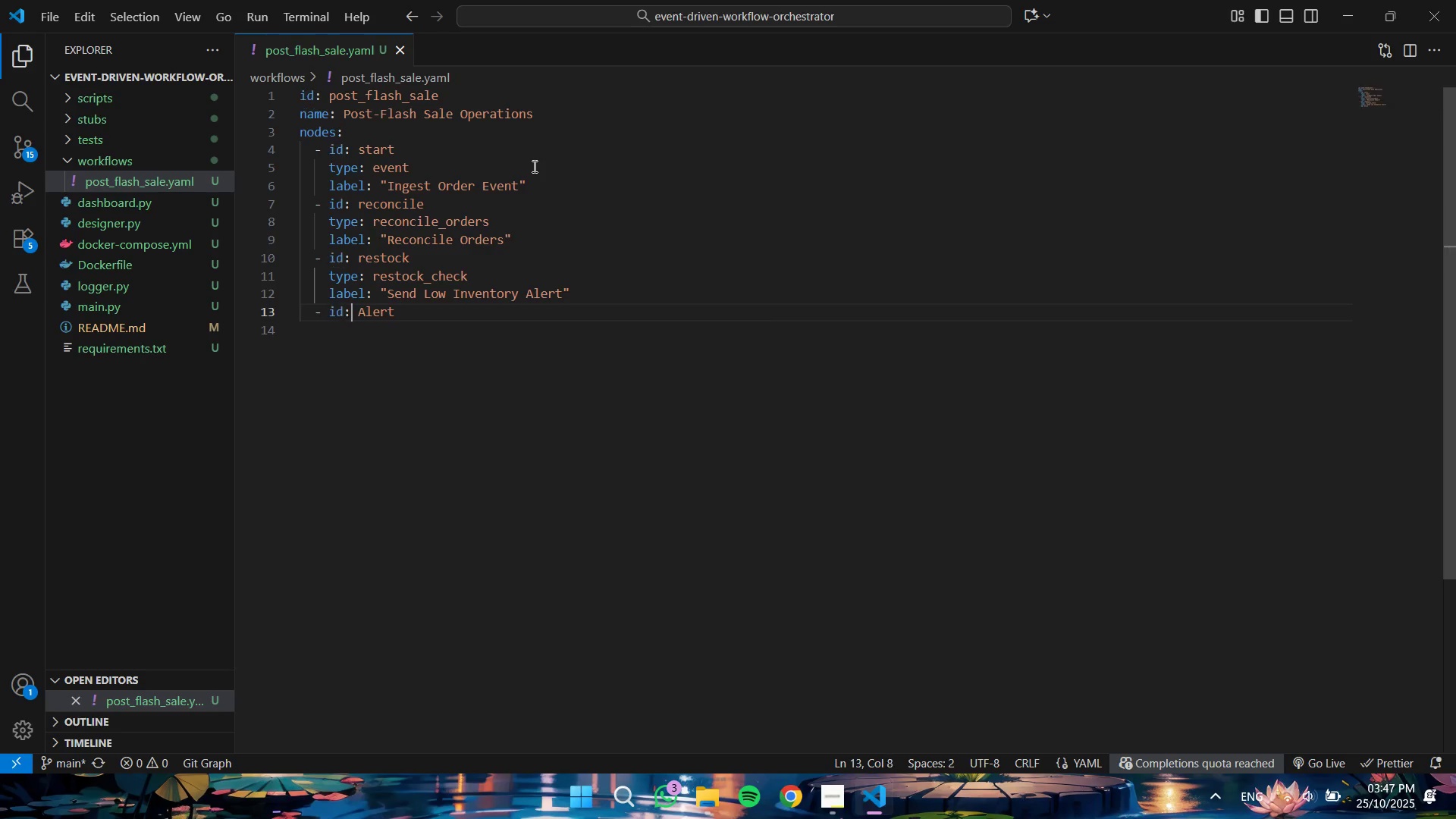 
key(ArrowRight)
 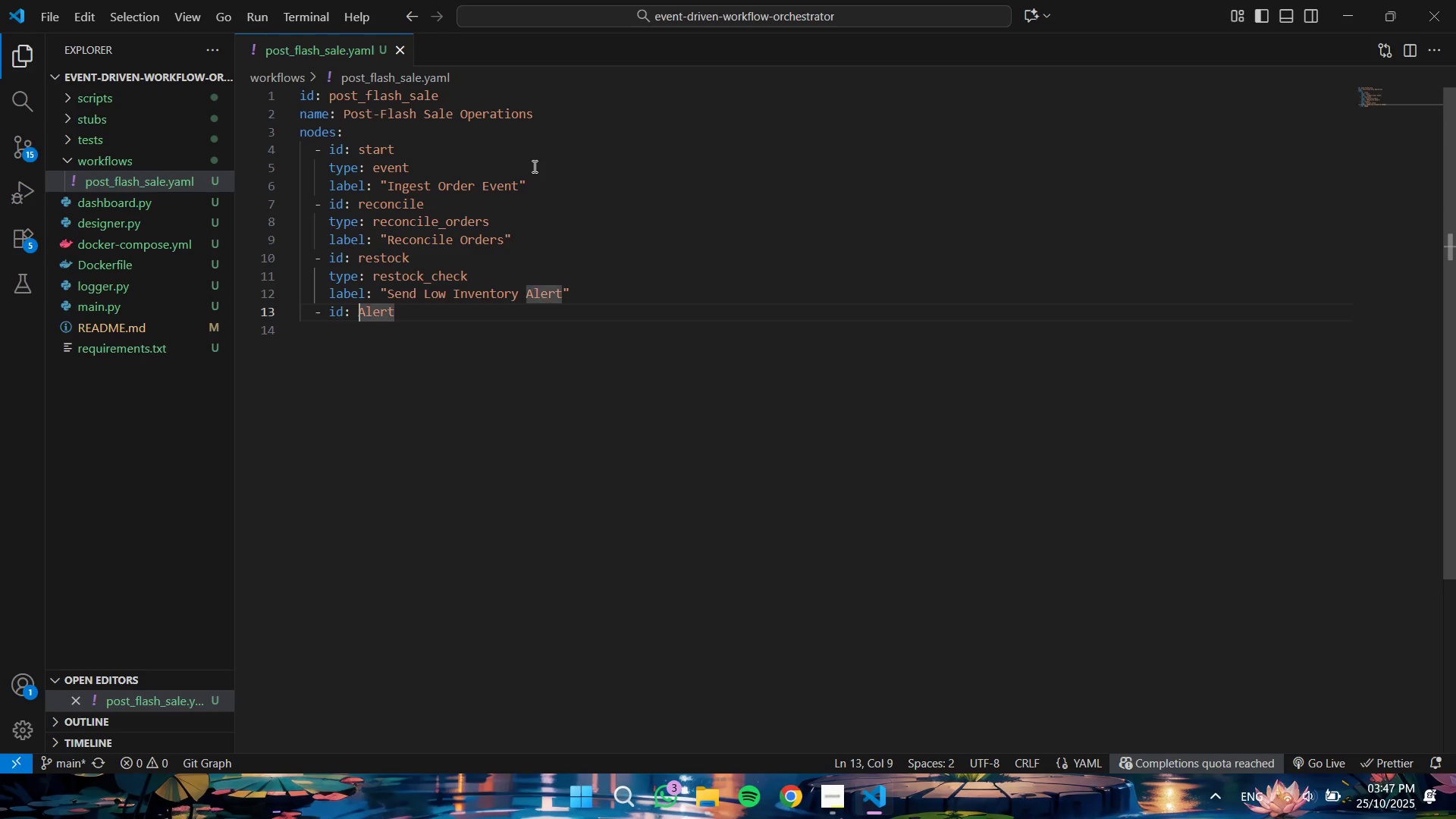 
key(ArrowRight)
 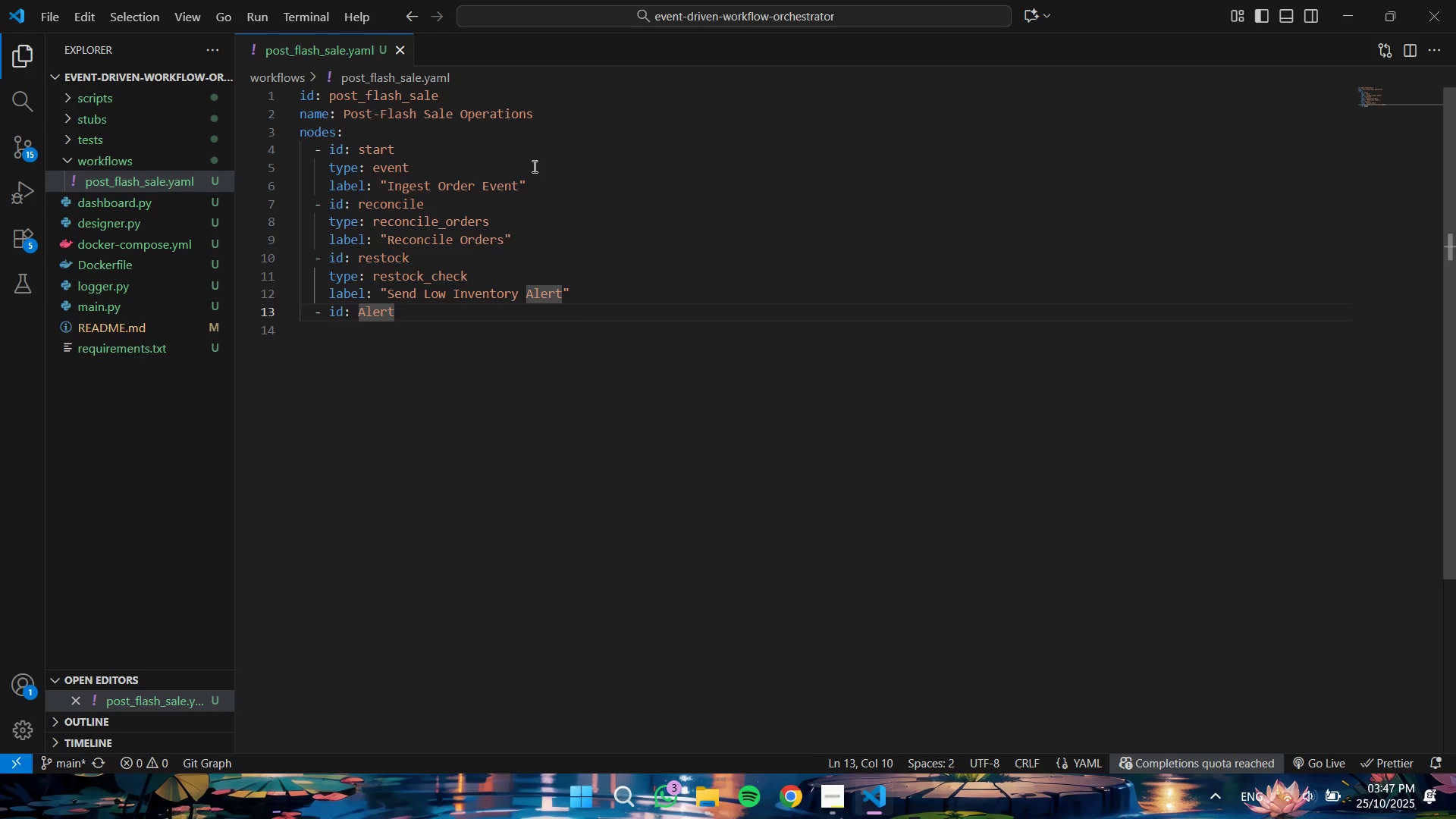 
key(Backspace)
 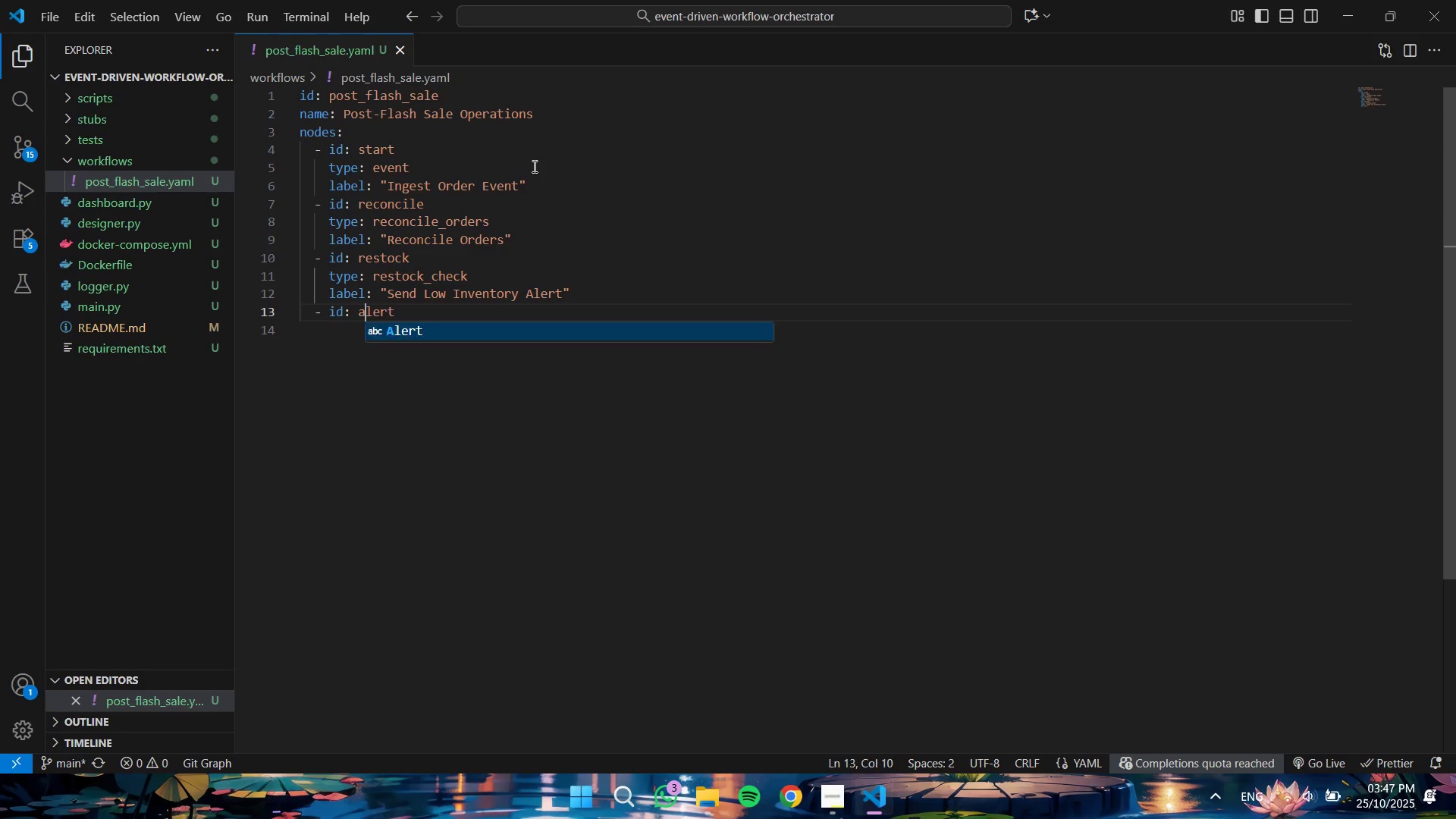 
key(A)
 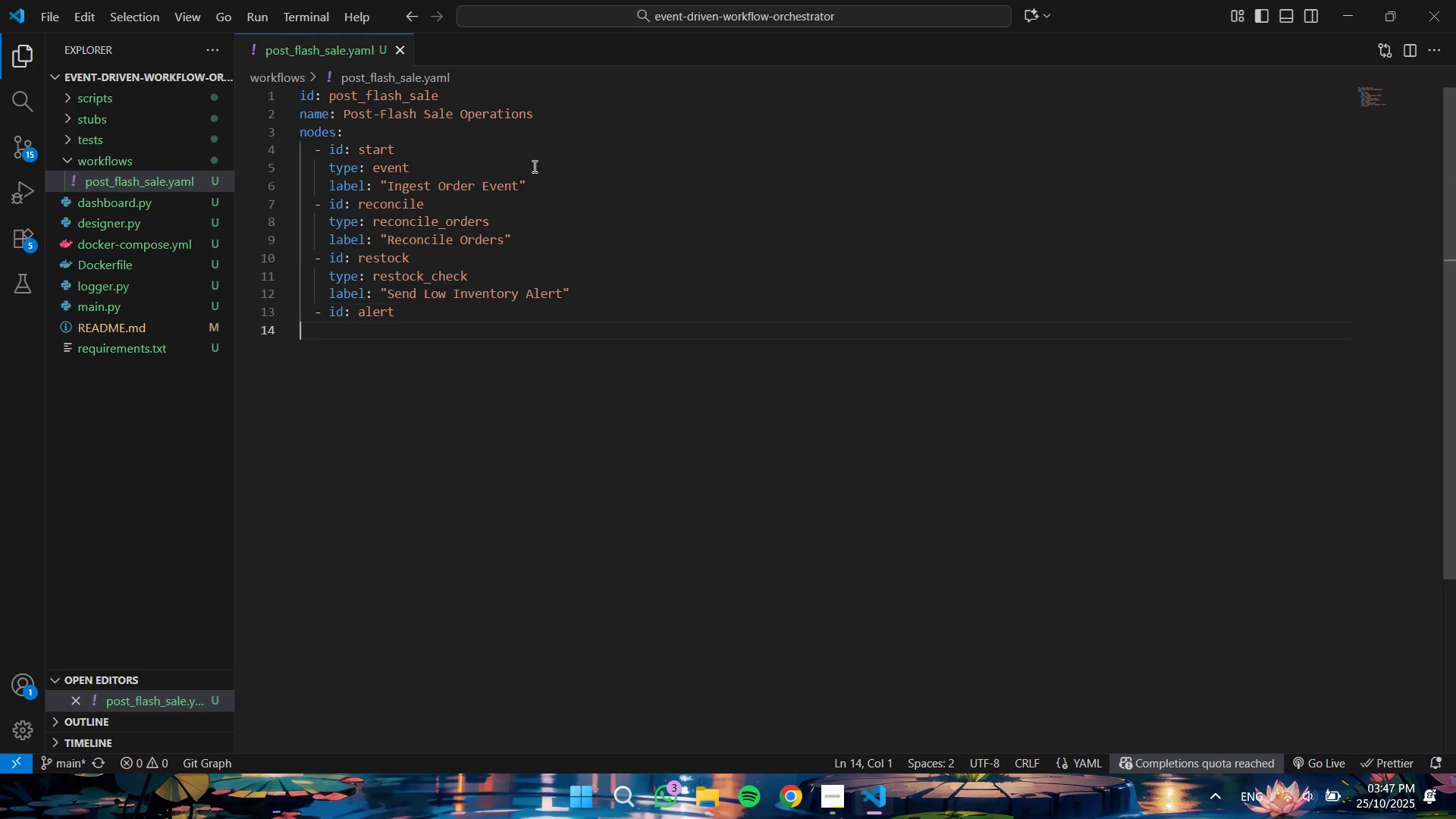 
key(ArrowDown)
 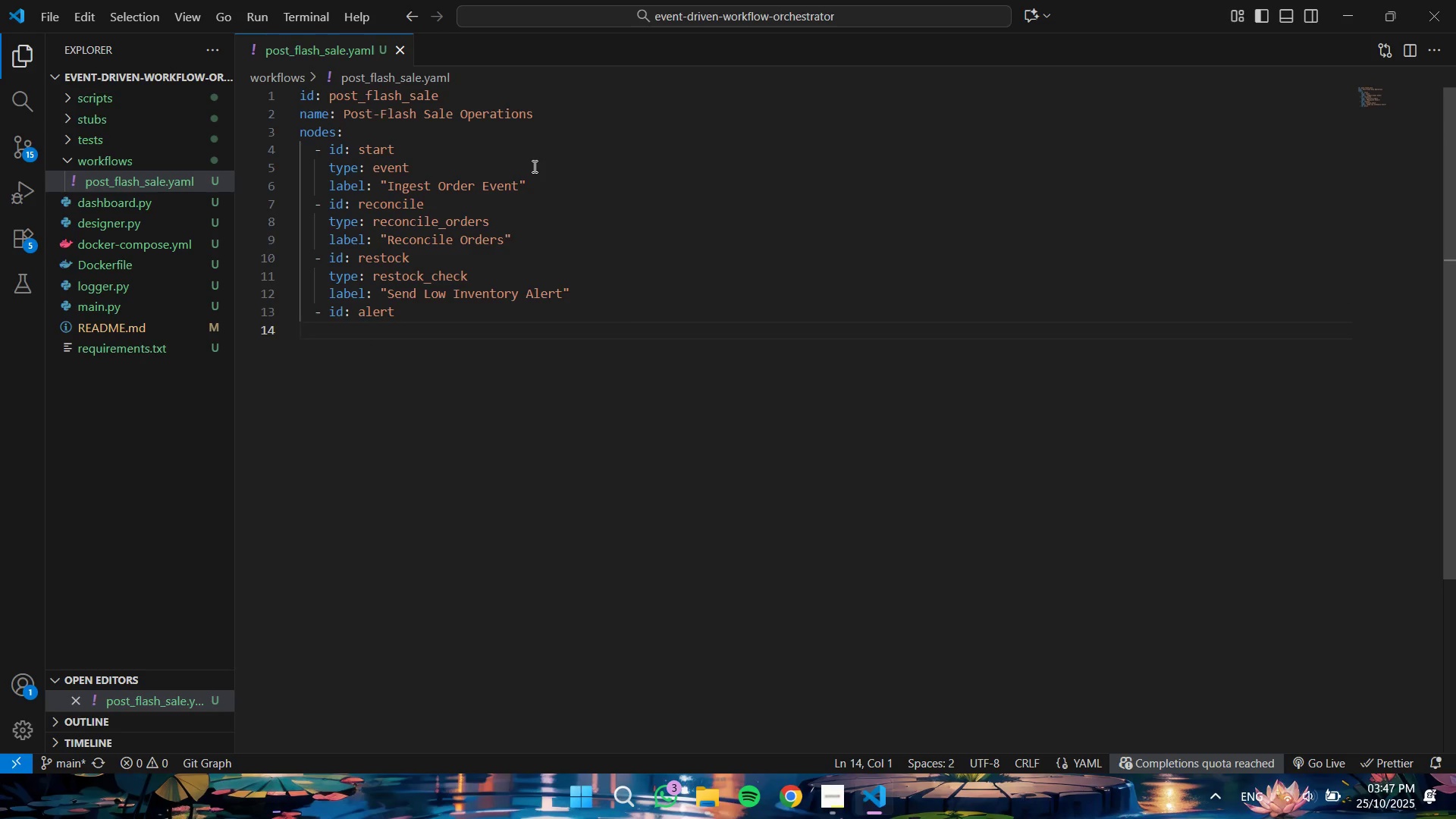 
key(ArrowRight)
 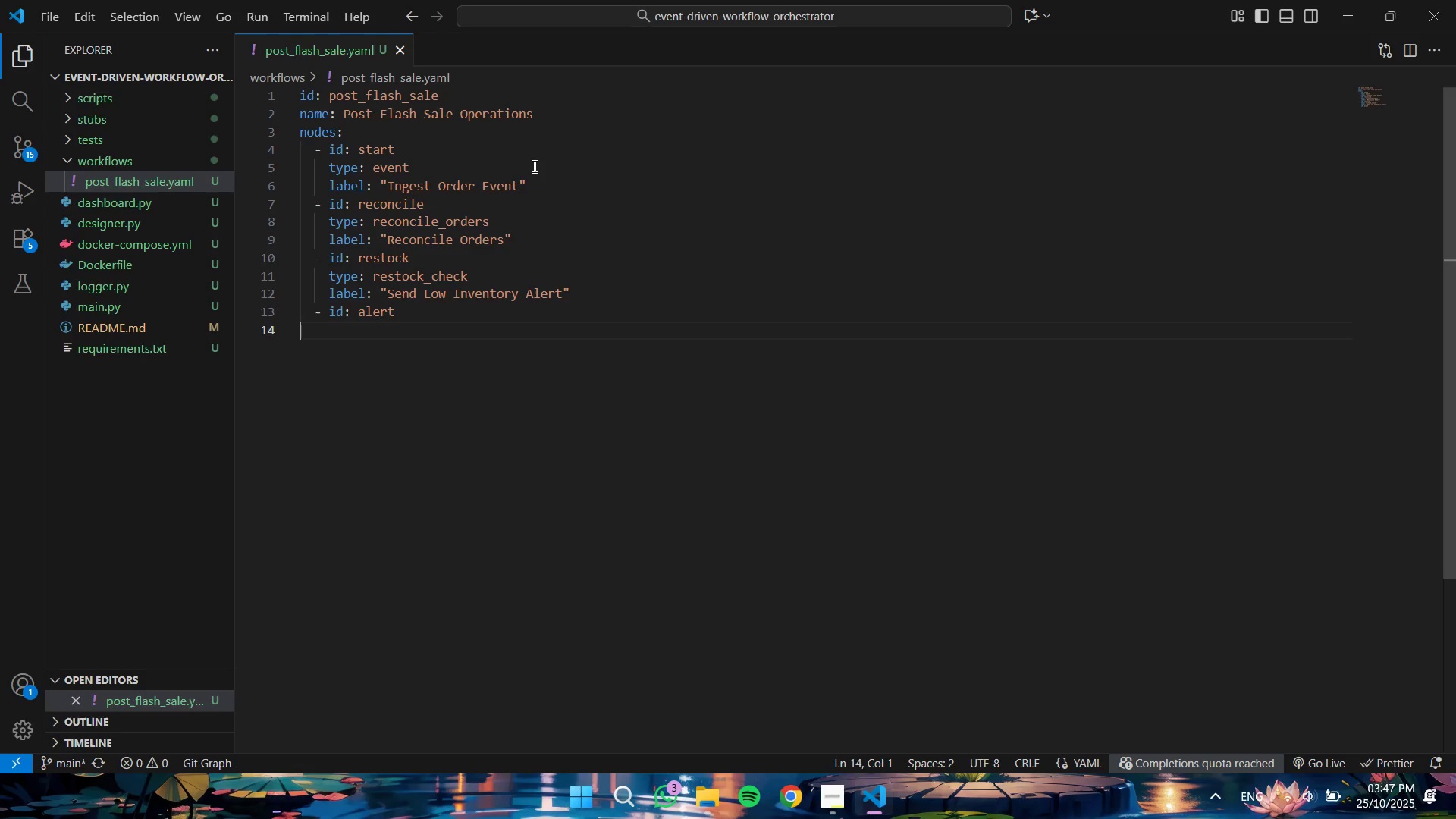 
key(ArrowRight)
 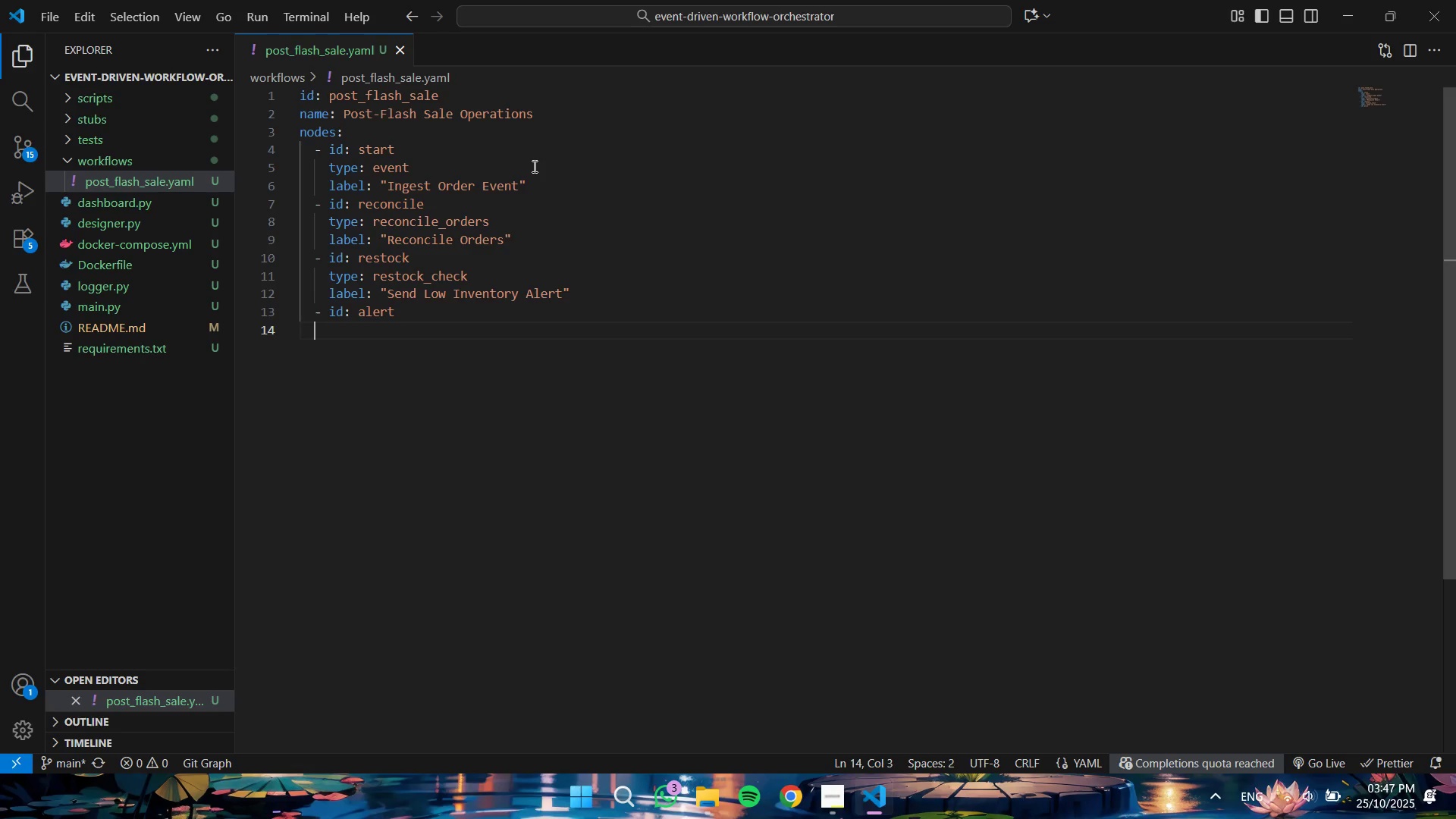 
key(Tab)
key(Tab)
type(type: alert)
 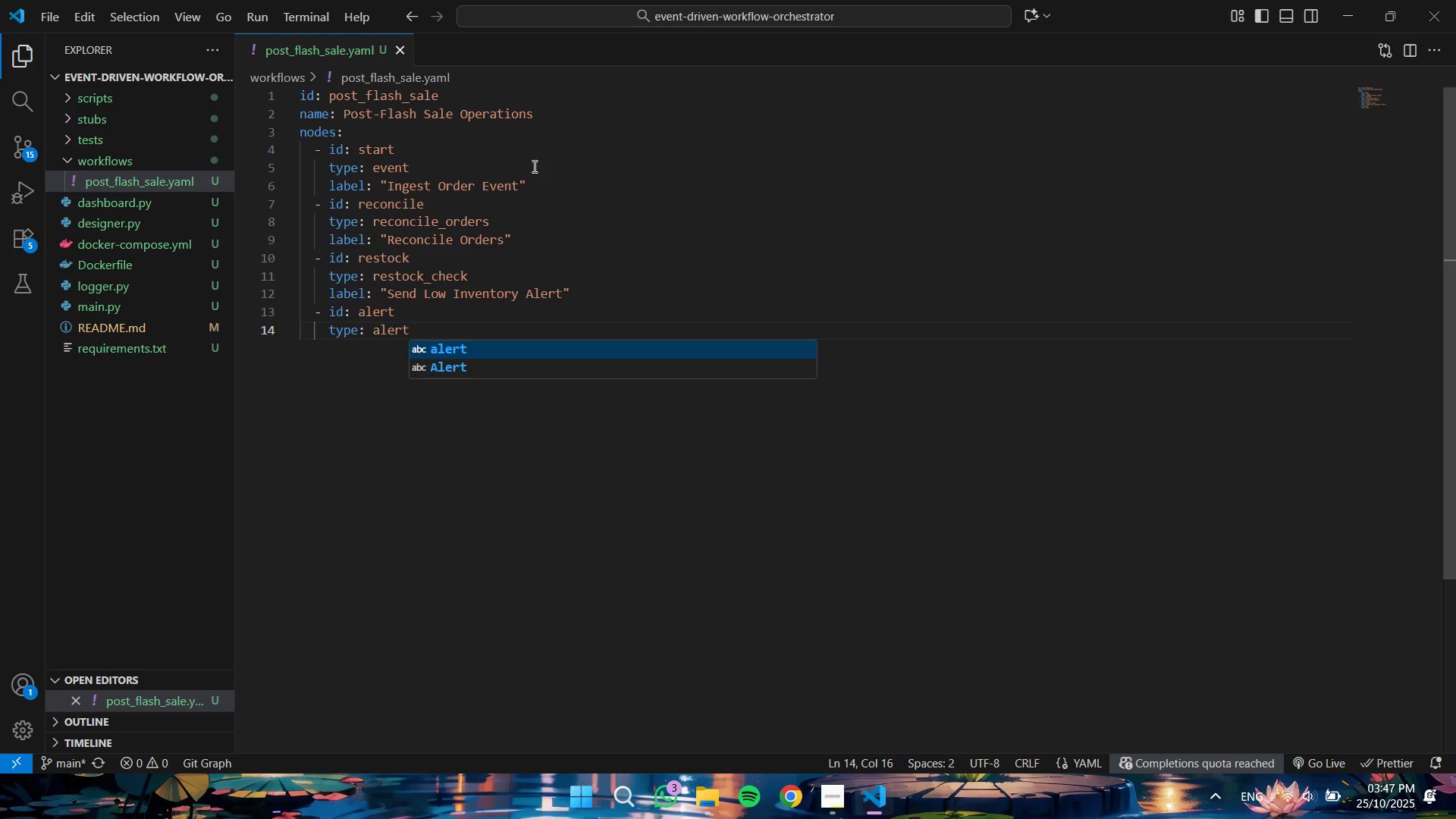 
key(Enter)
 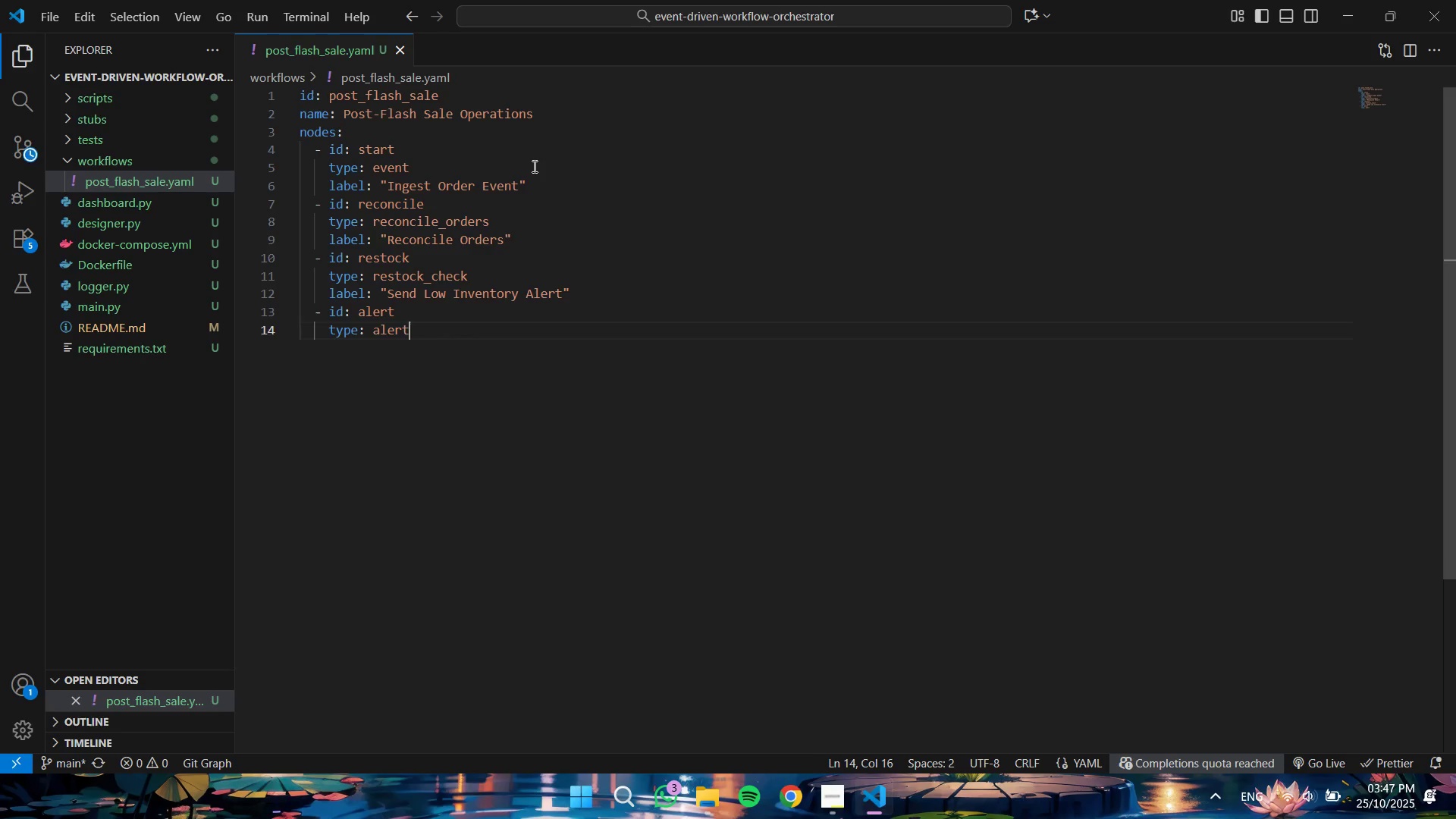 
key(Enter)
 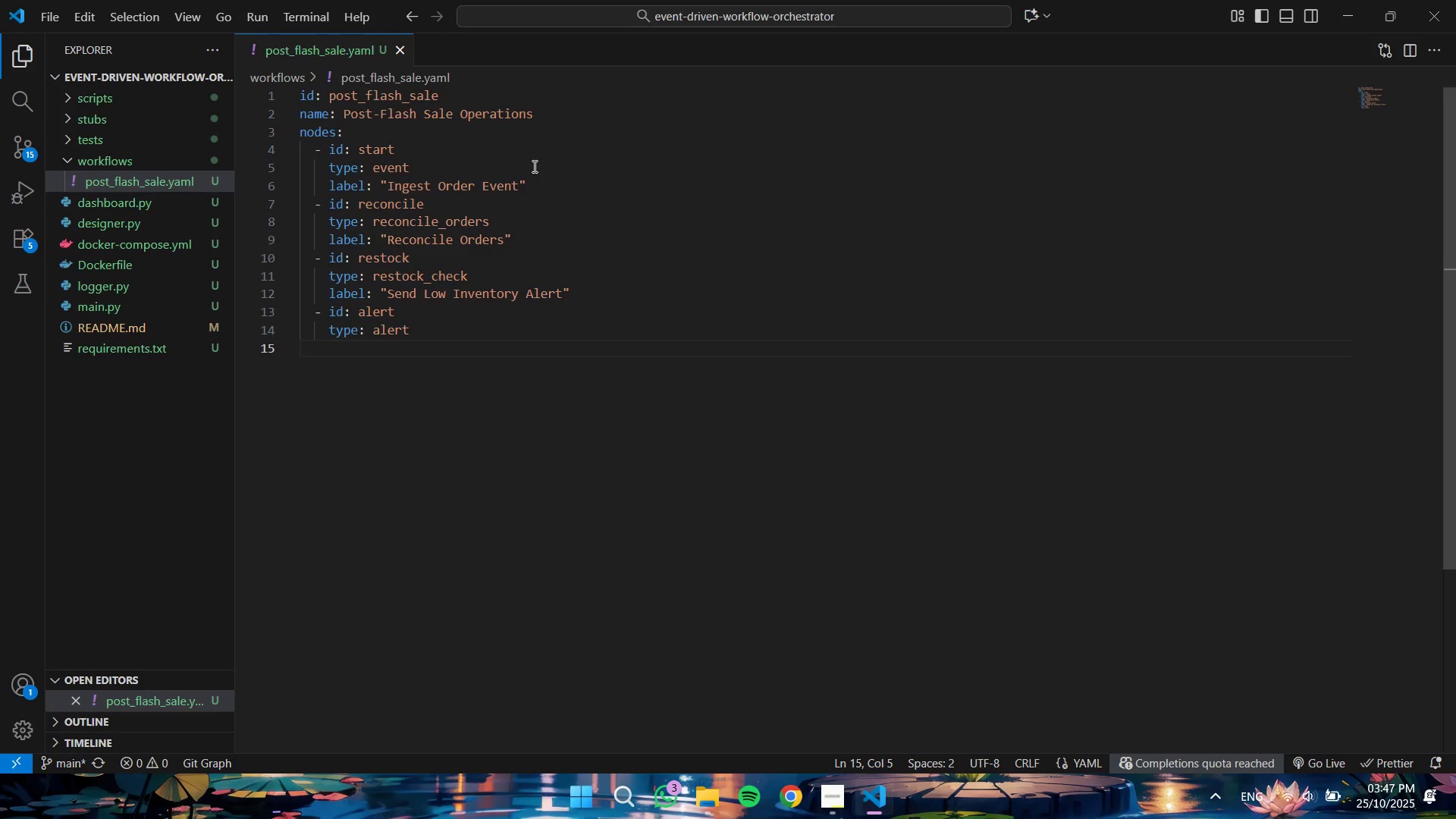 
type(lavbe)
key(Backspace)
key(Backspace)
key(Backspace)
type(bel: )
 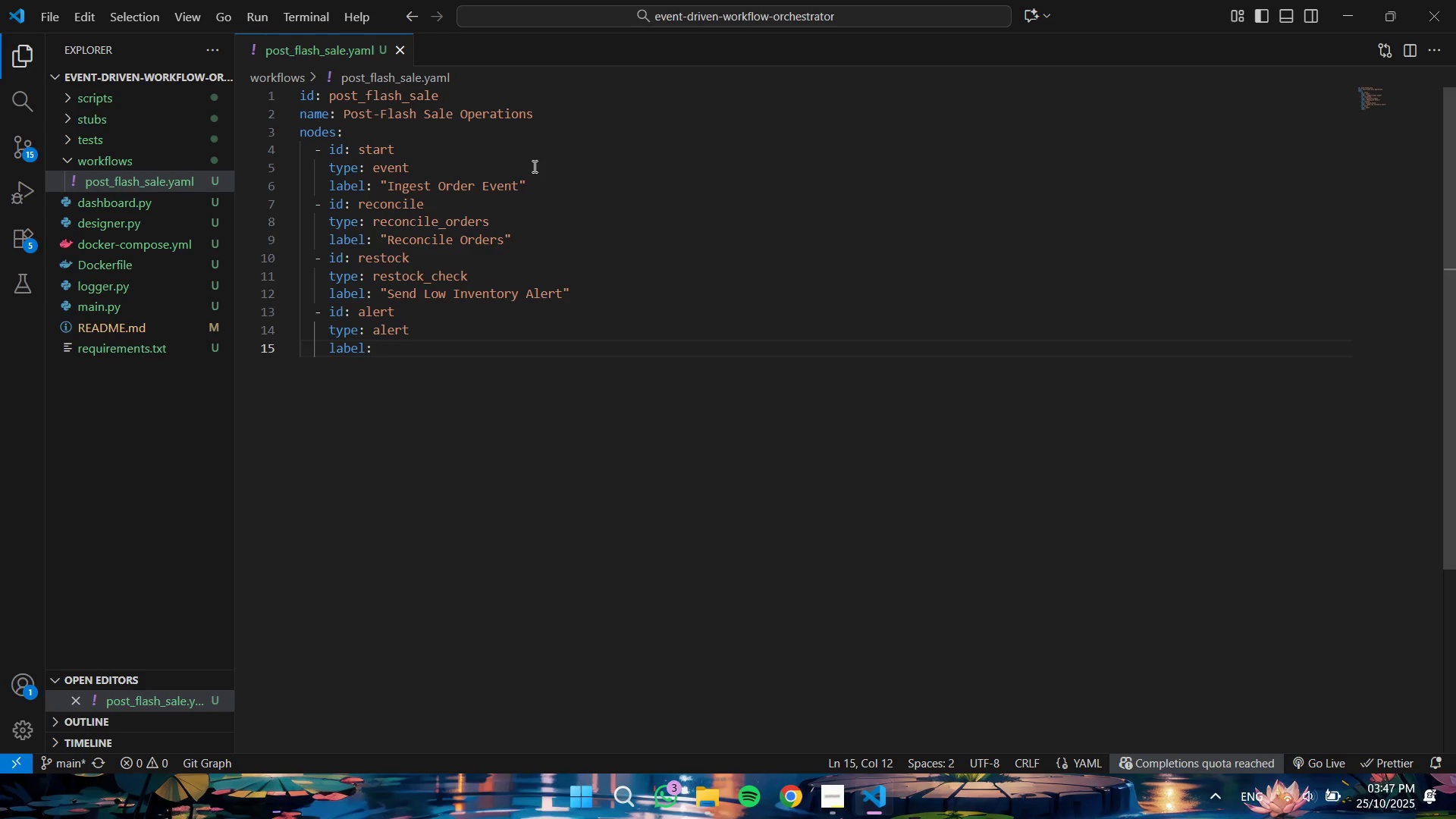 
 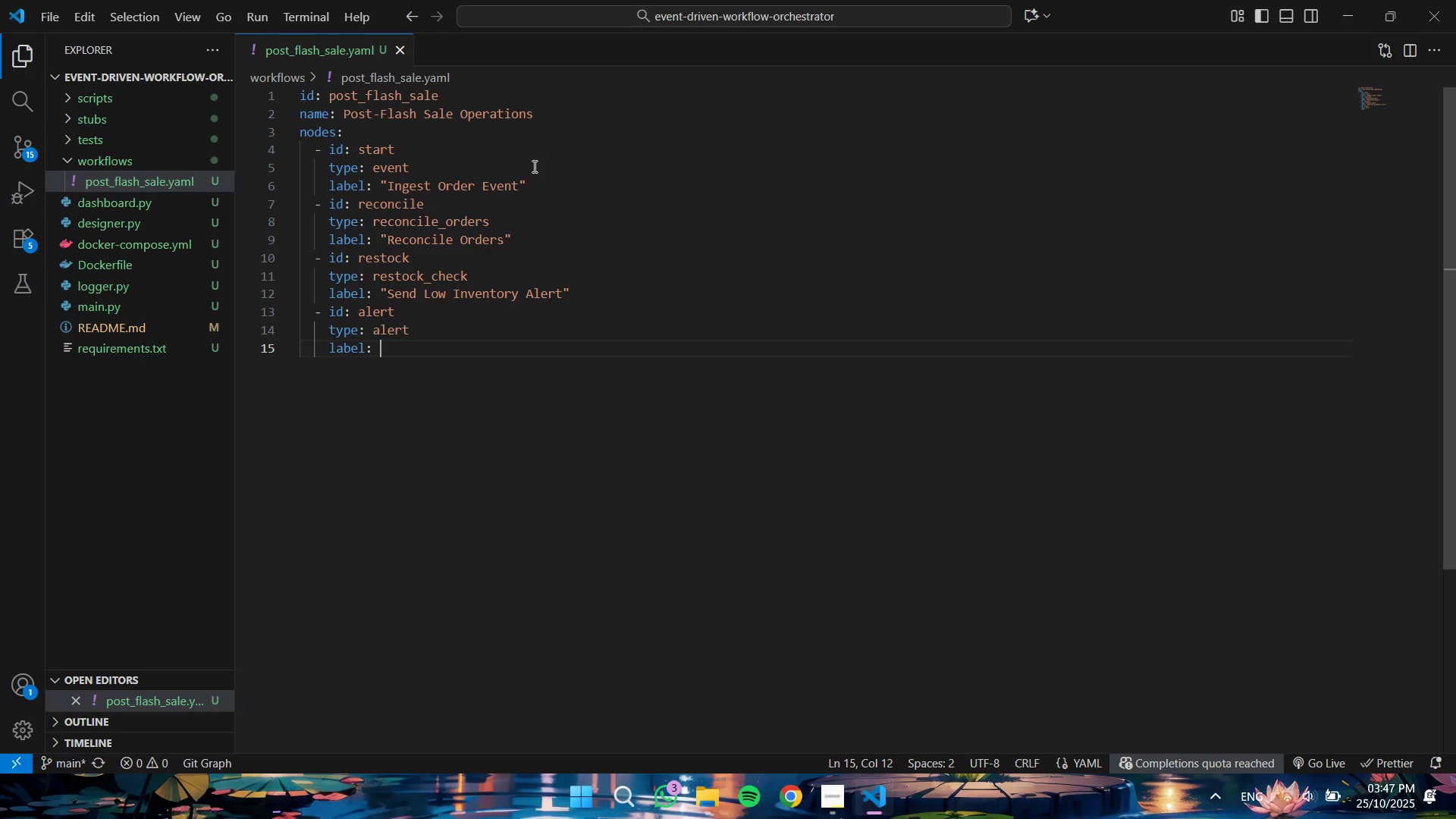 
hold_key(key=ShiftLeft, duration=1.5)
 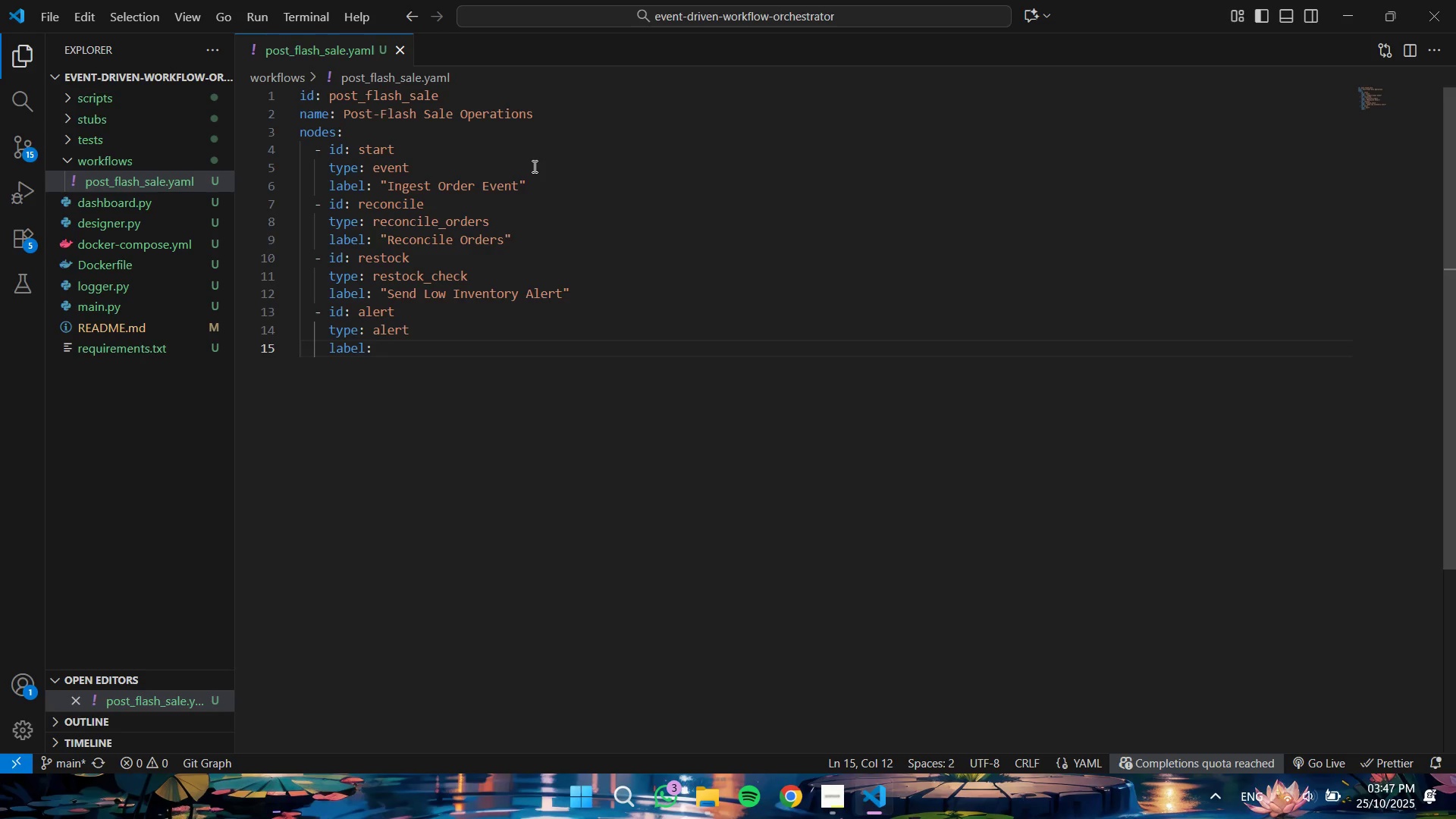 
hold_key(key=ShiftLeft, duration=1.5)
 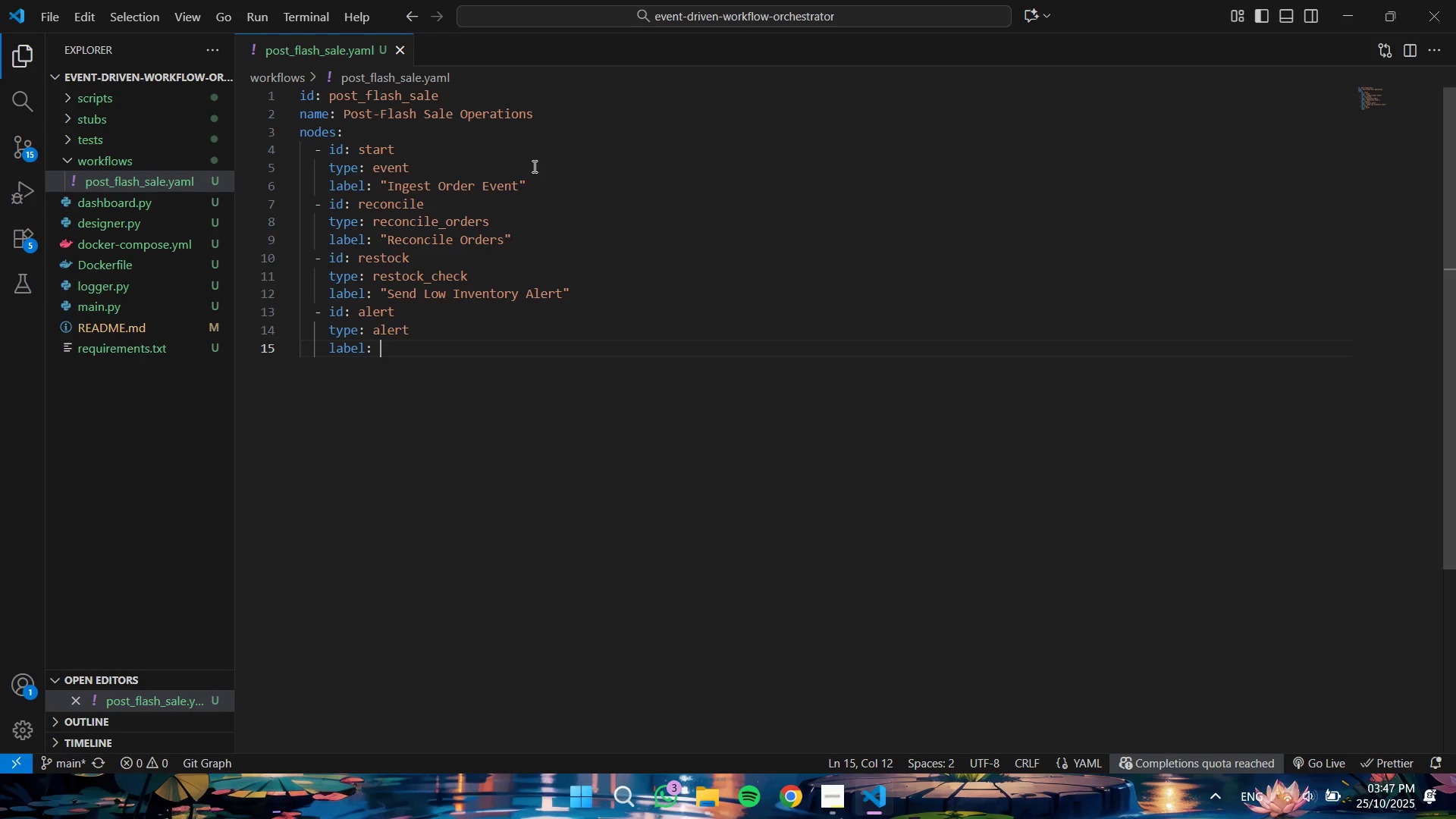 
hold_key(key=ShiftLeft, duration=1.52)
 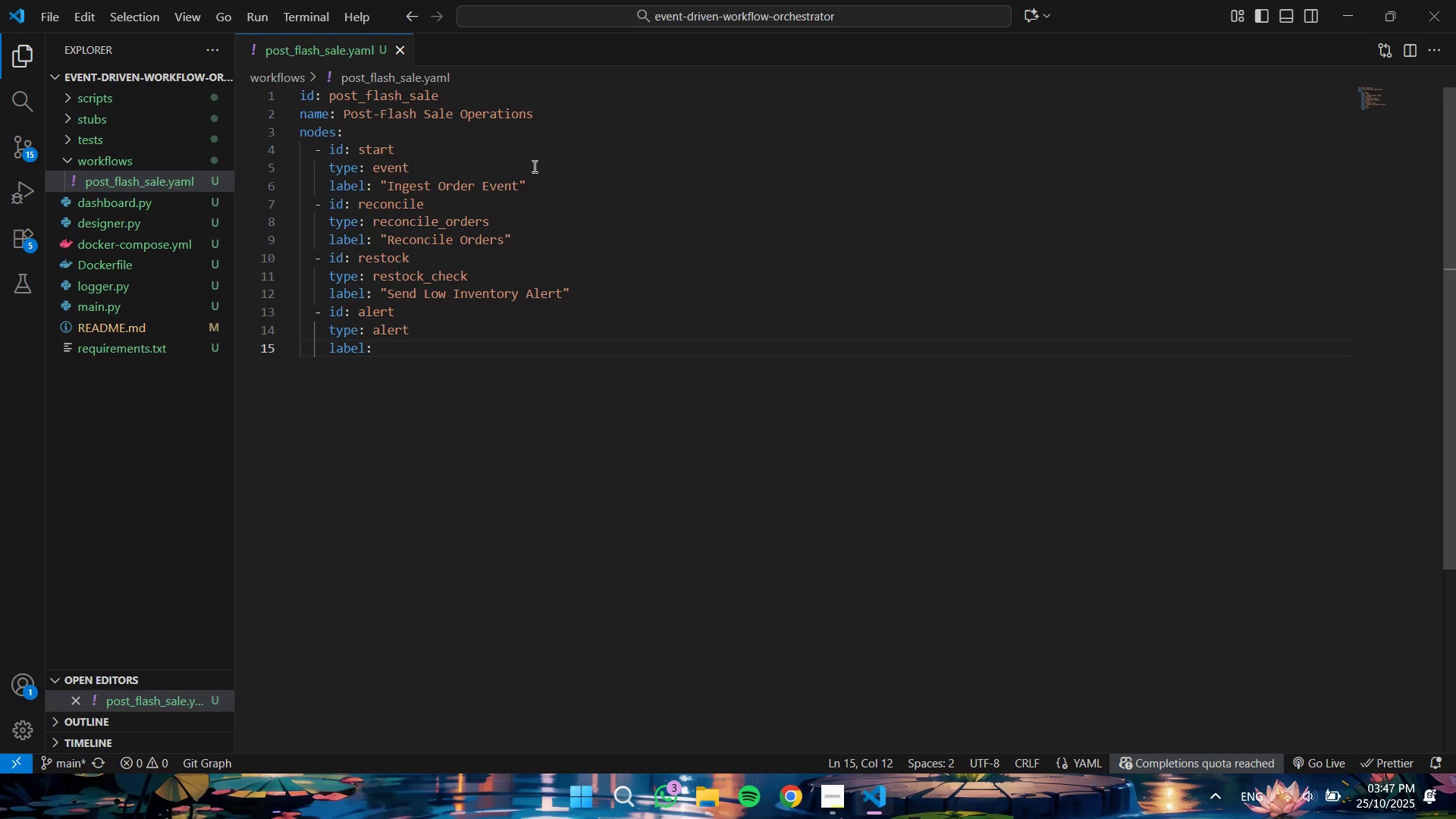 
hold_key(key=ShiftLeft, duration=1.52)
 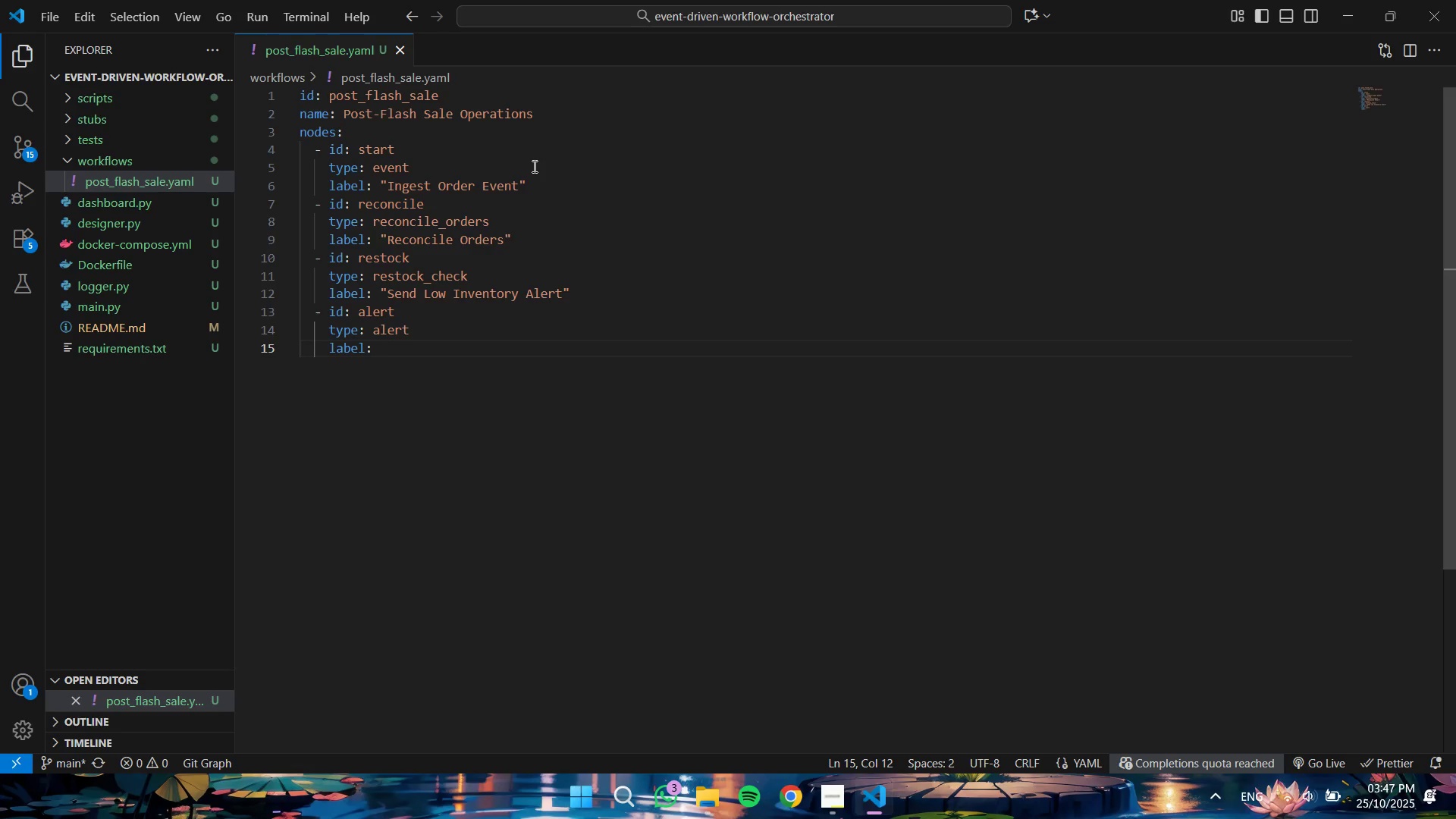 
key(Shift+Quote)
 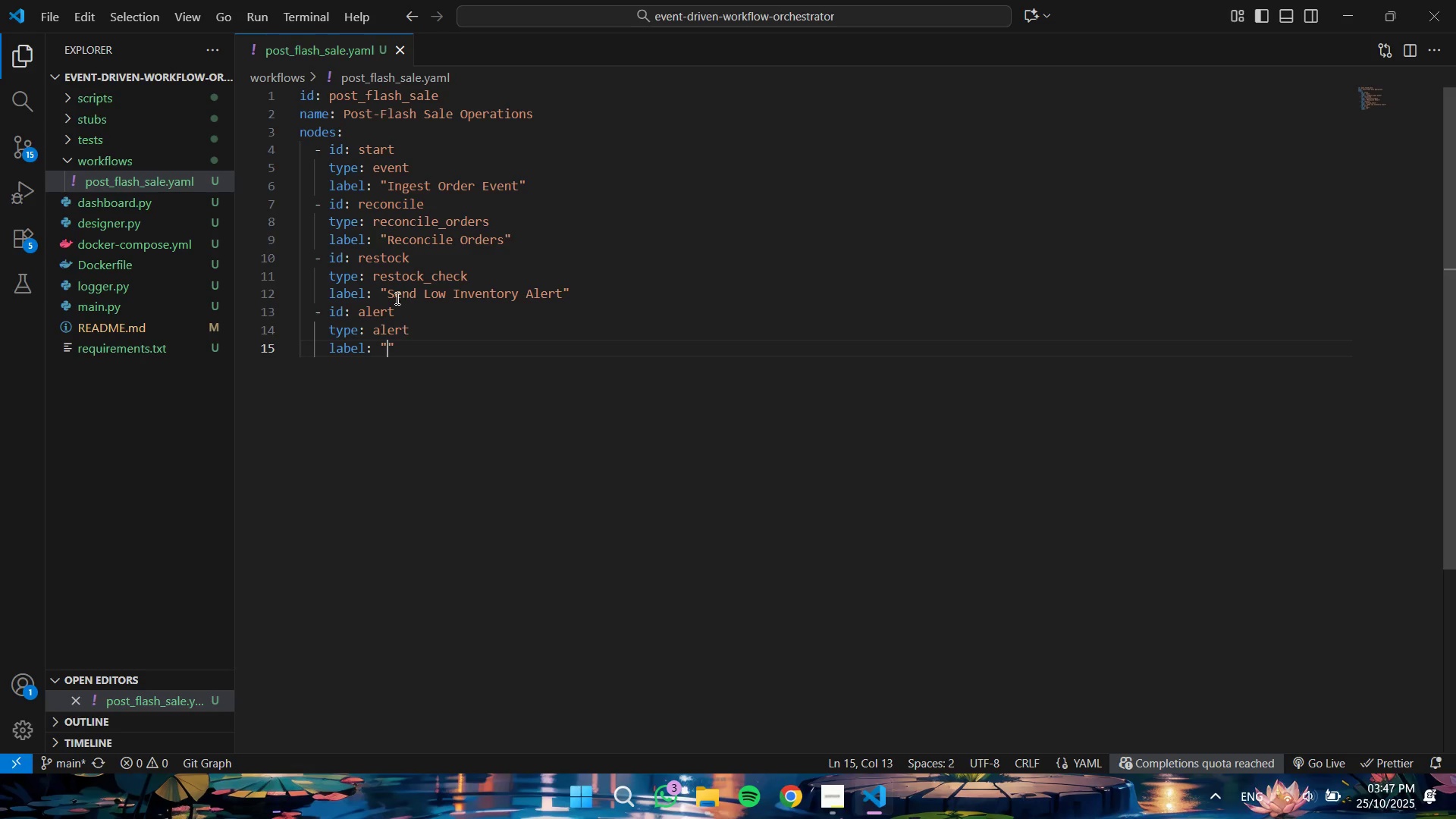 
left_click_drag(start_coordinate=[380, 300], to_coordinate=[610, 301])
 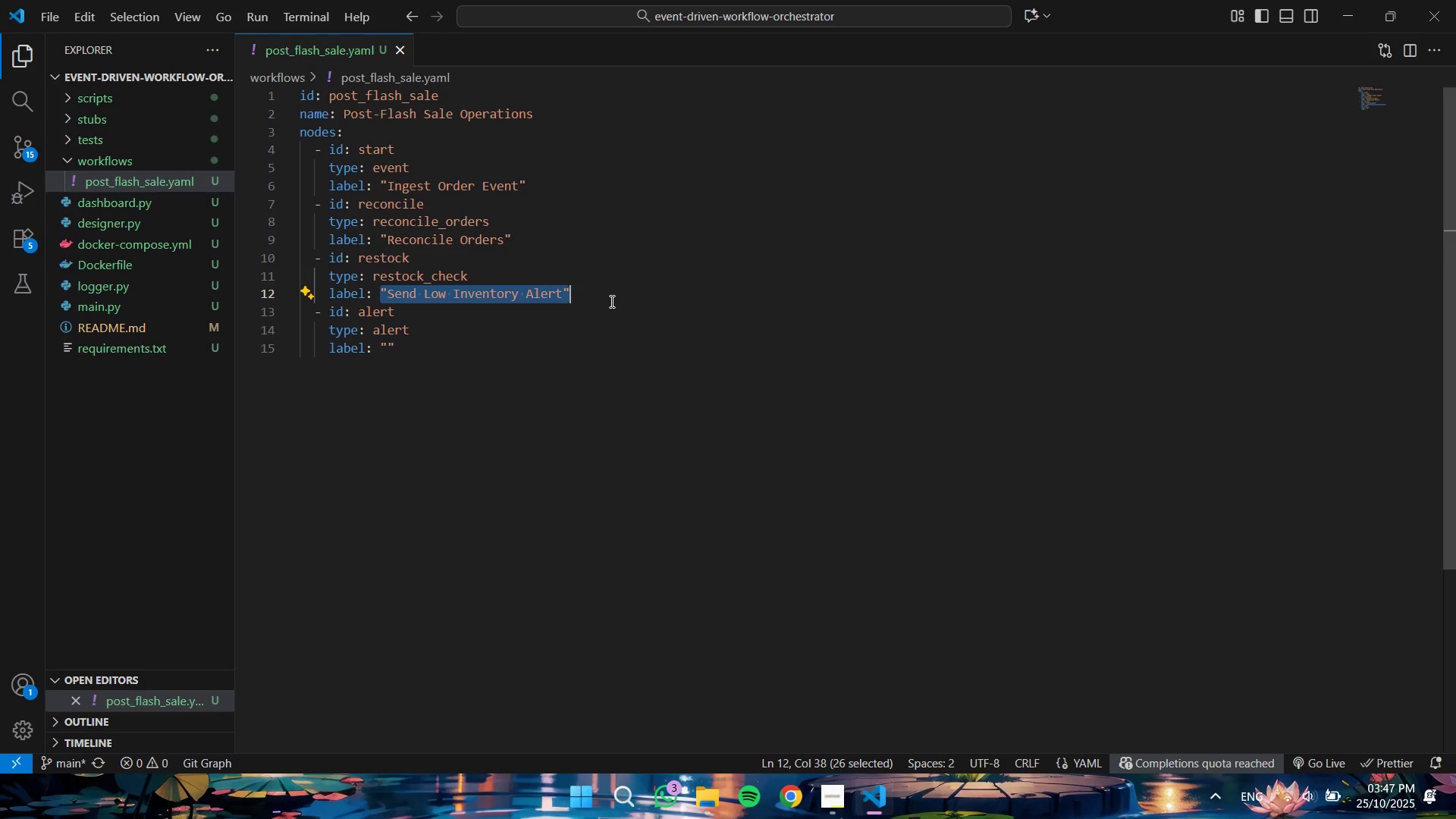 
key(Control+C)
 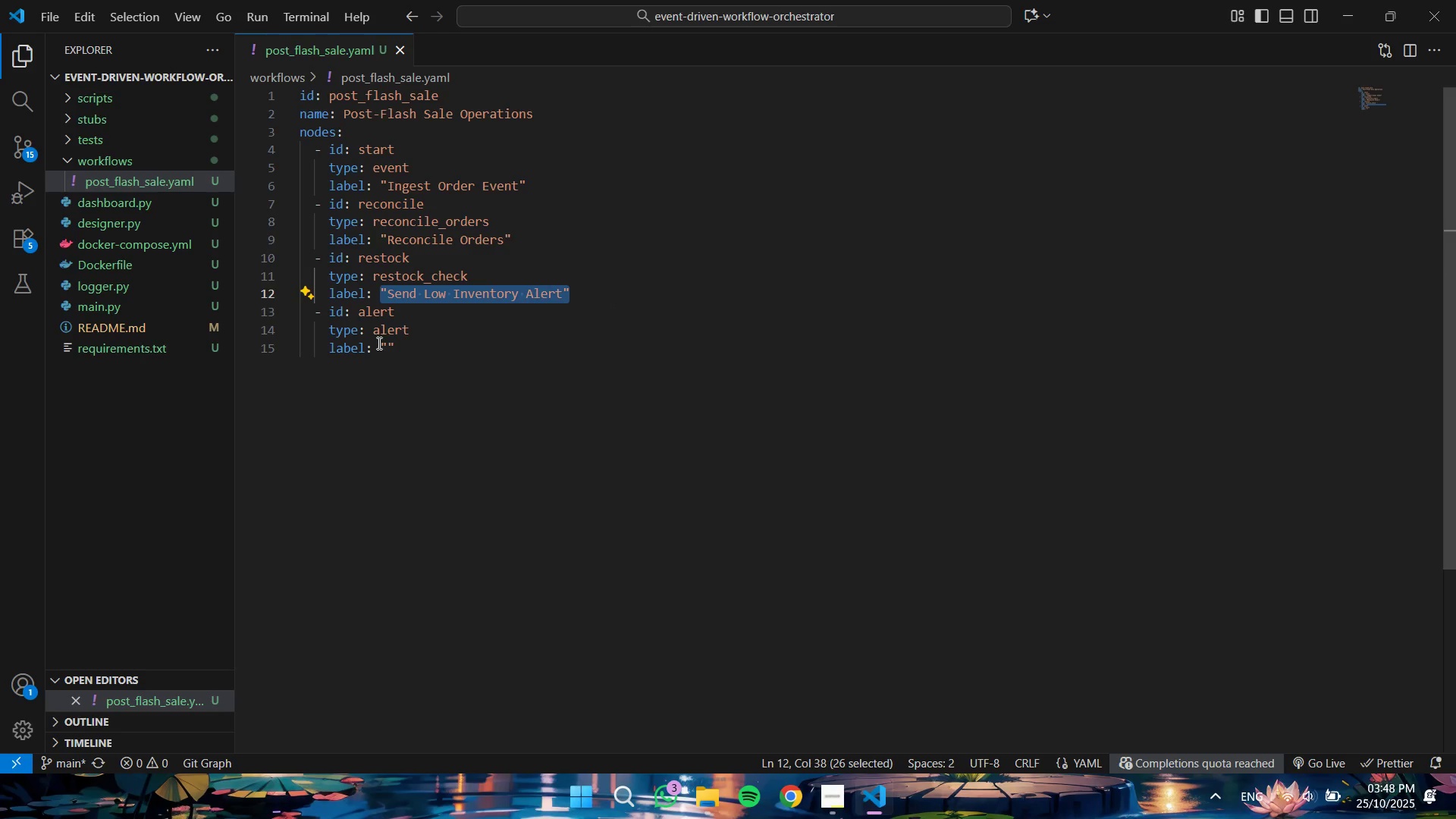 
left_click_drag(start_coordinate=[378, 347], to_coordinate=[428, 352])
 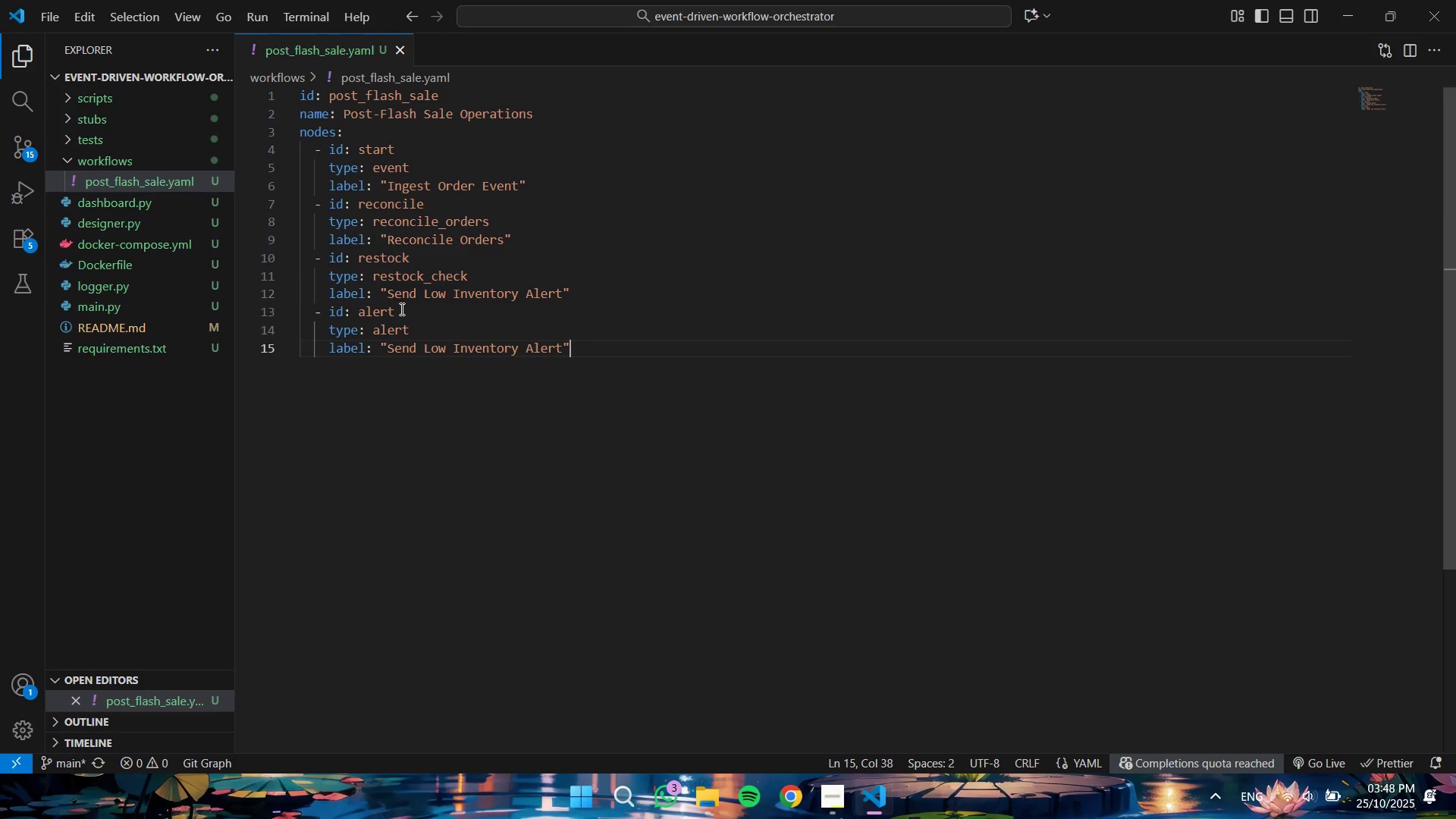 
key(Control+ControlLeft)
 